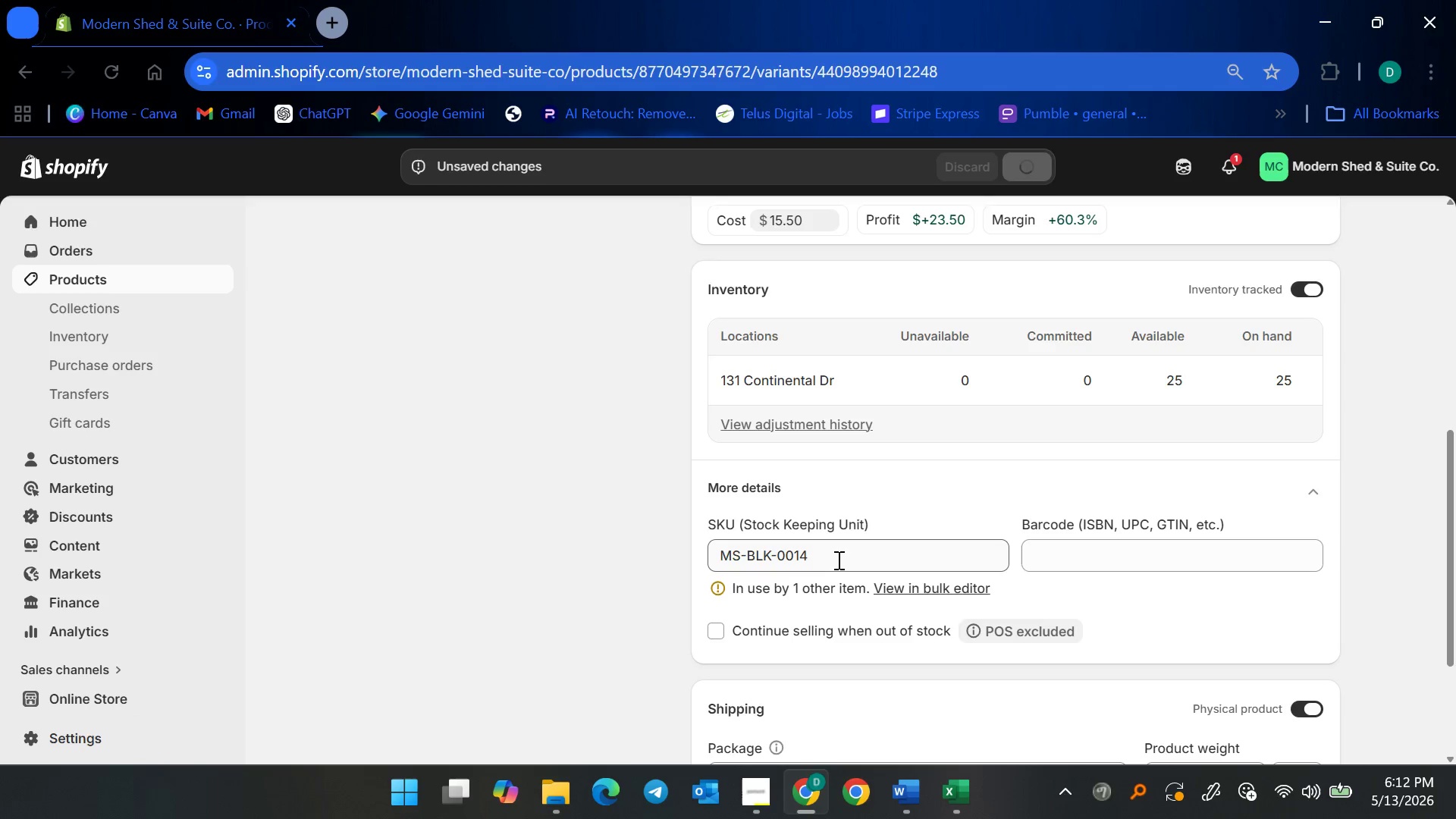 
left_click([837, 560])
 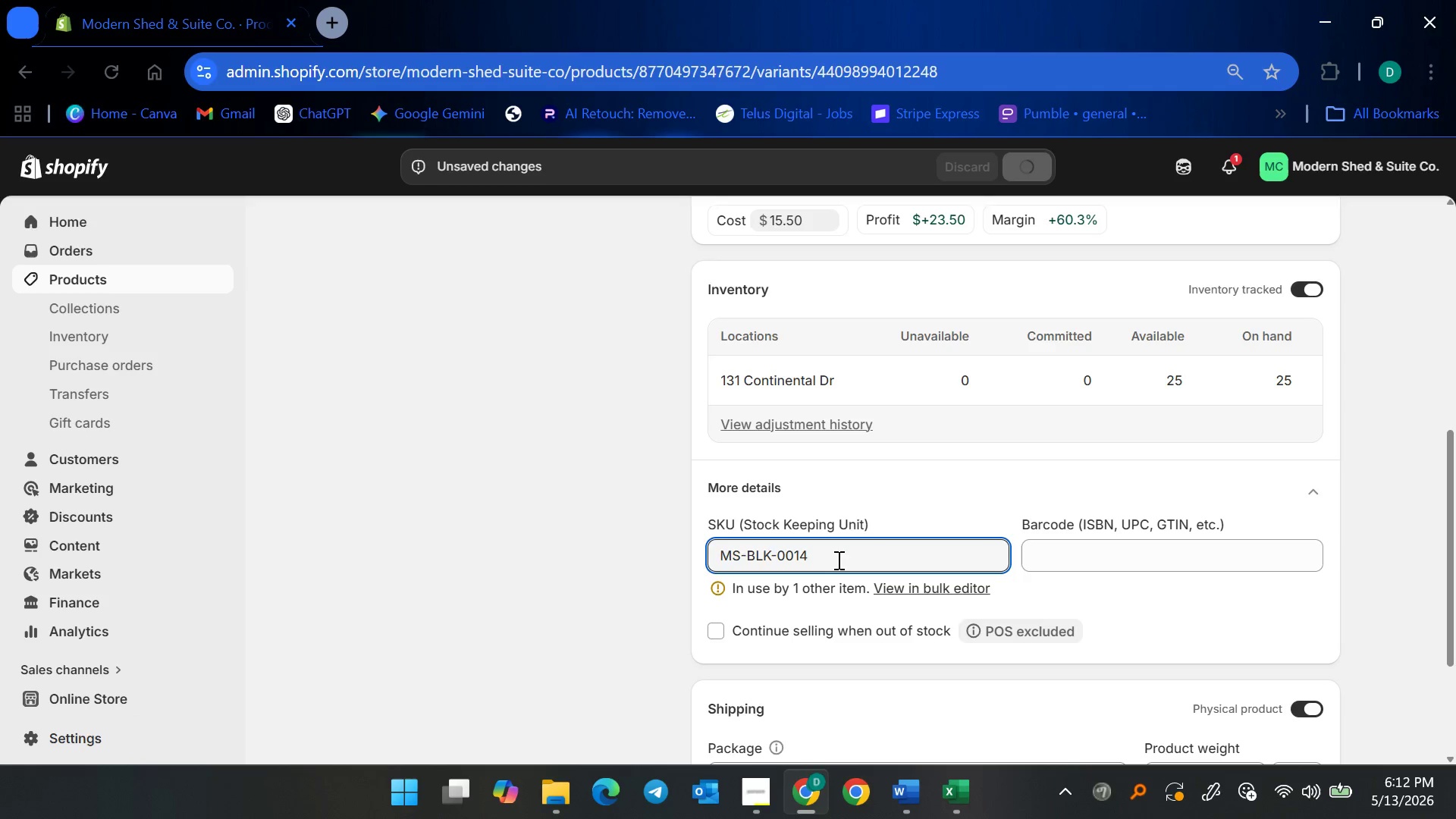 
key(Backspace)
 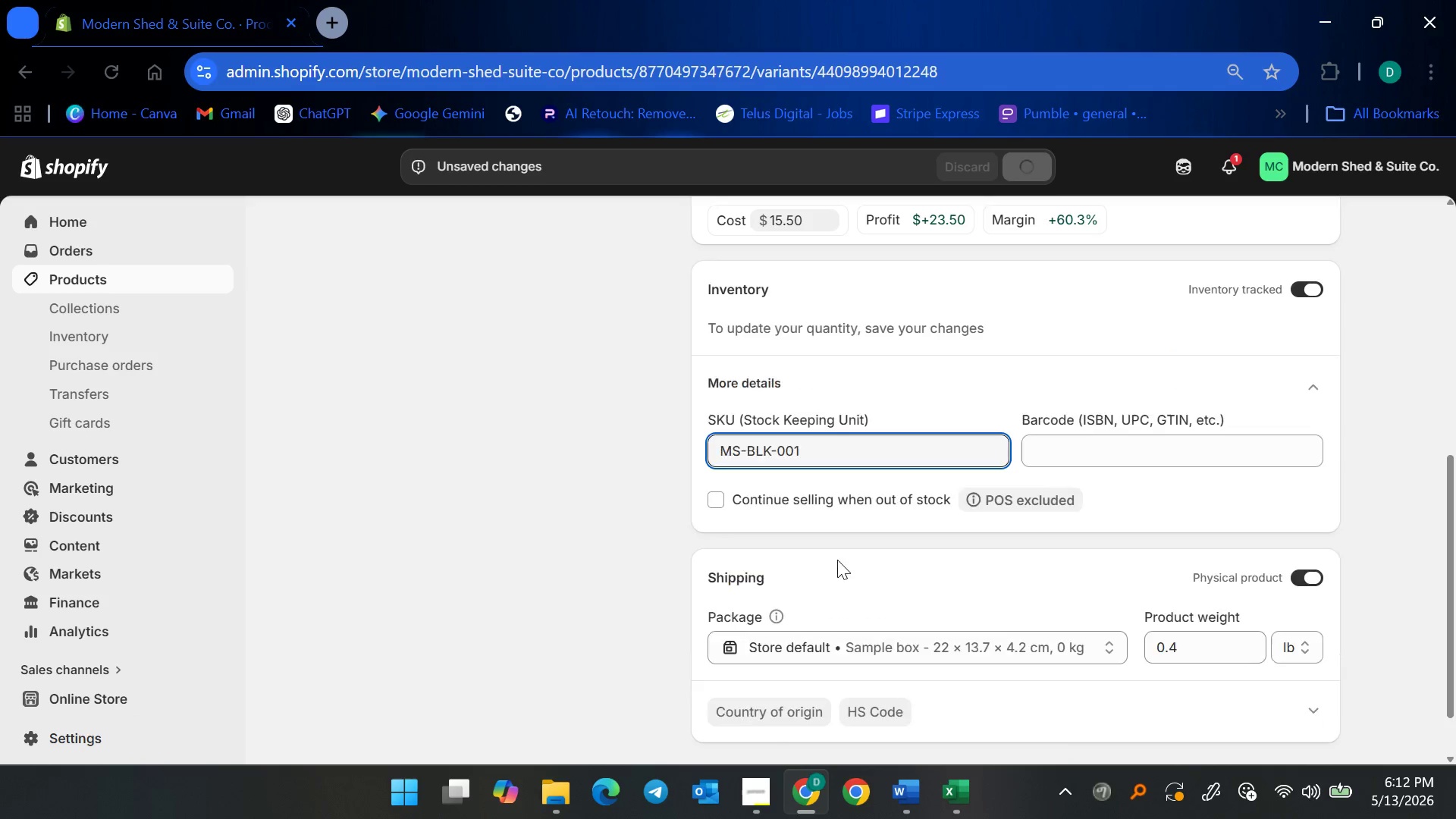 
key(3)
 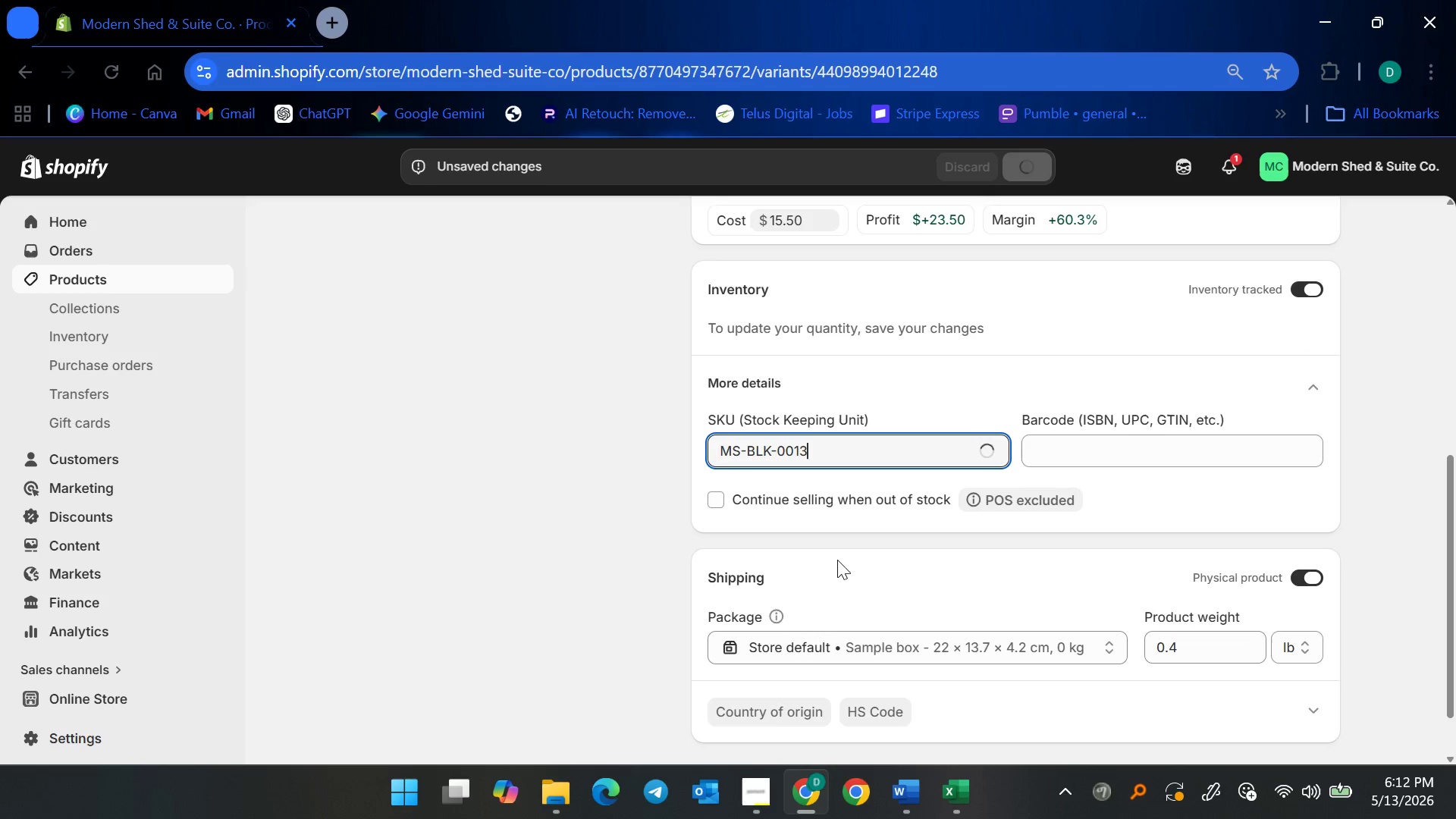 
key(Minus)
 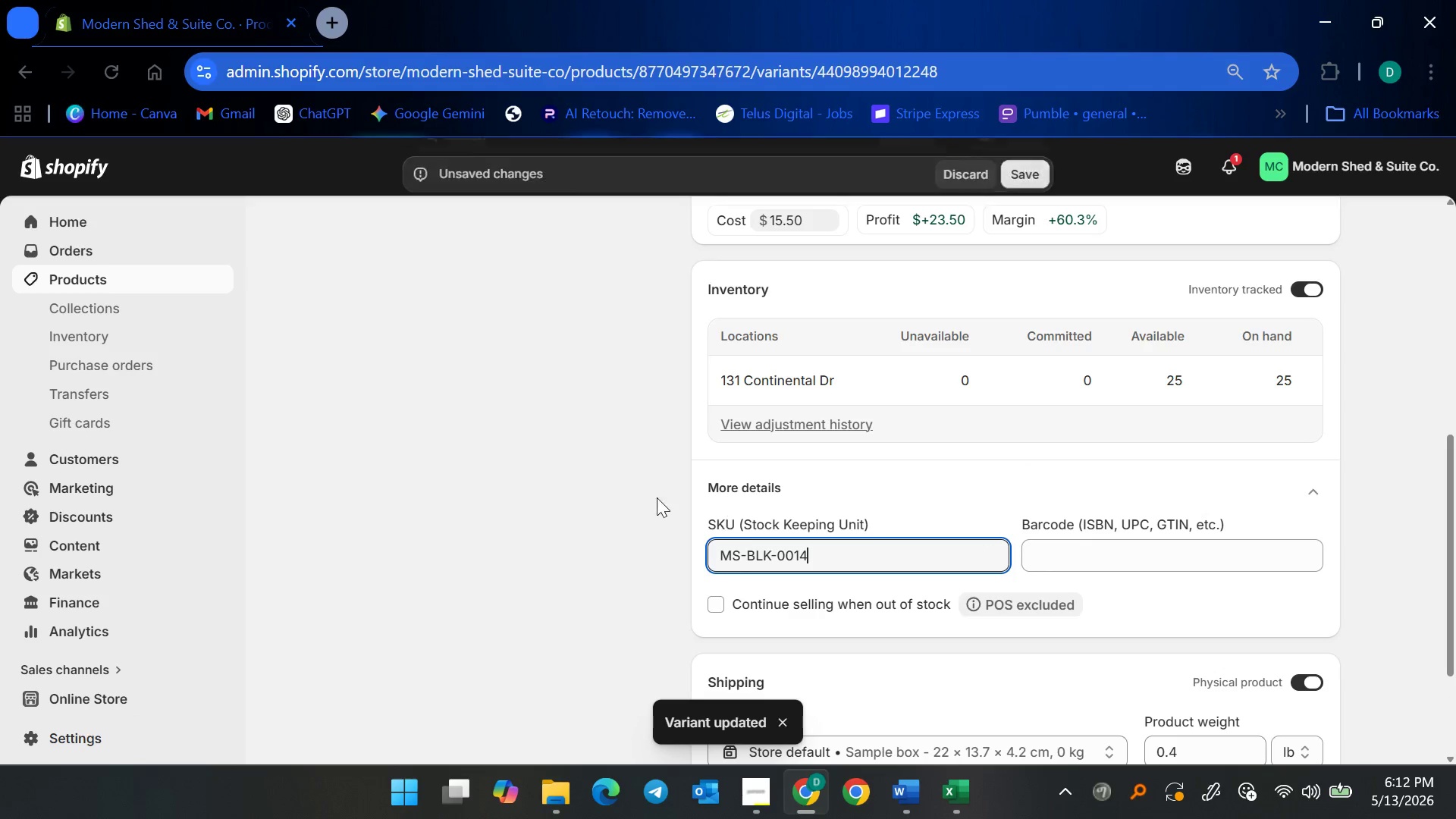 
scroll: coordinate [596, 482], scroll_direction: none, amount: 0.0
 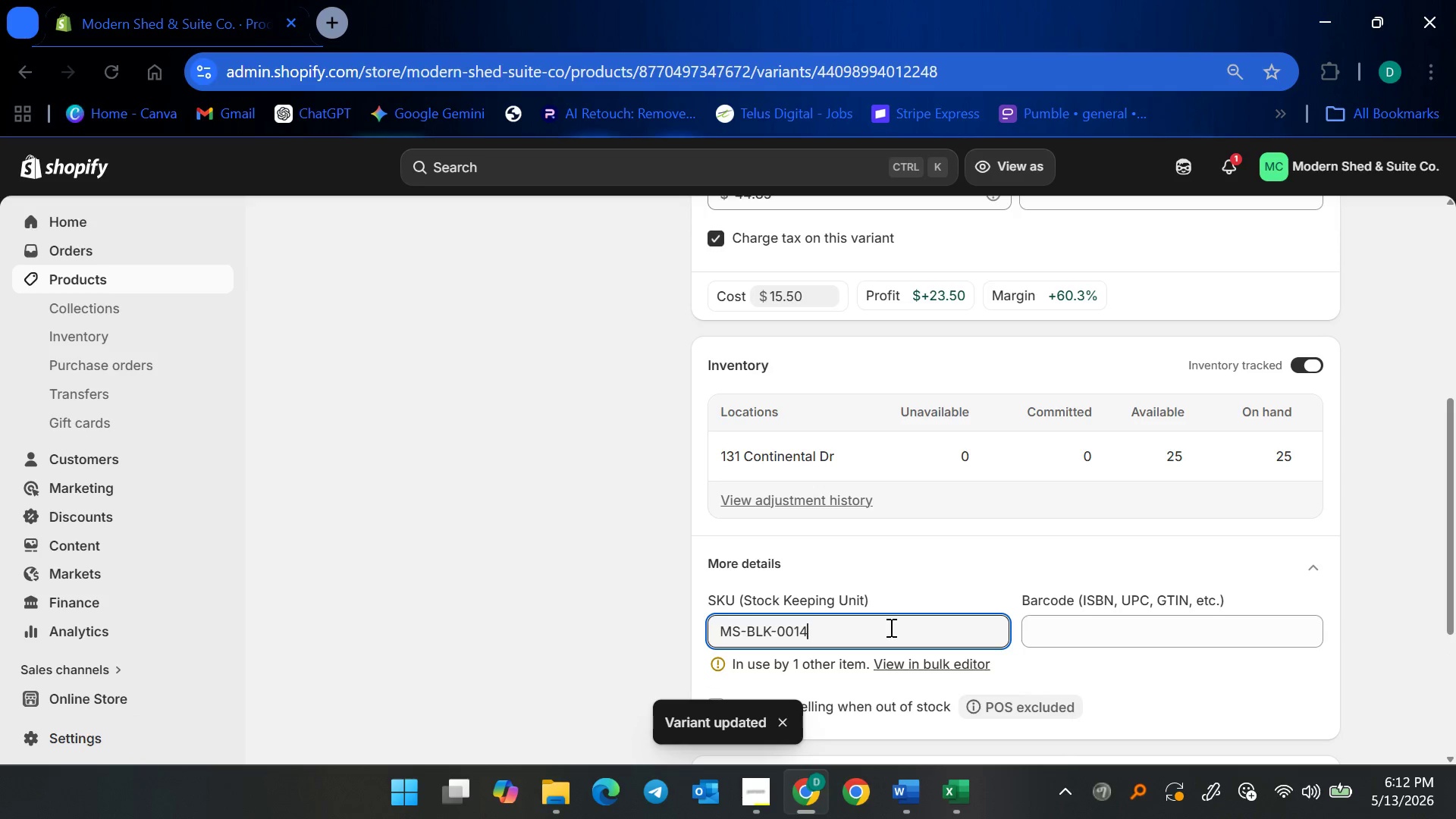 
key(Backspace)
 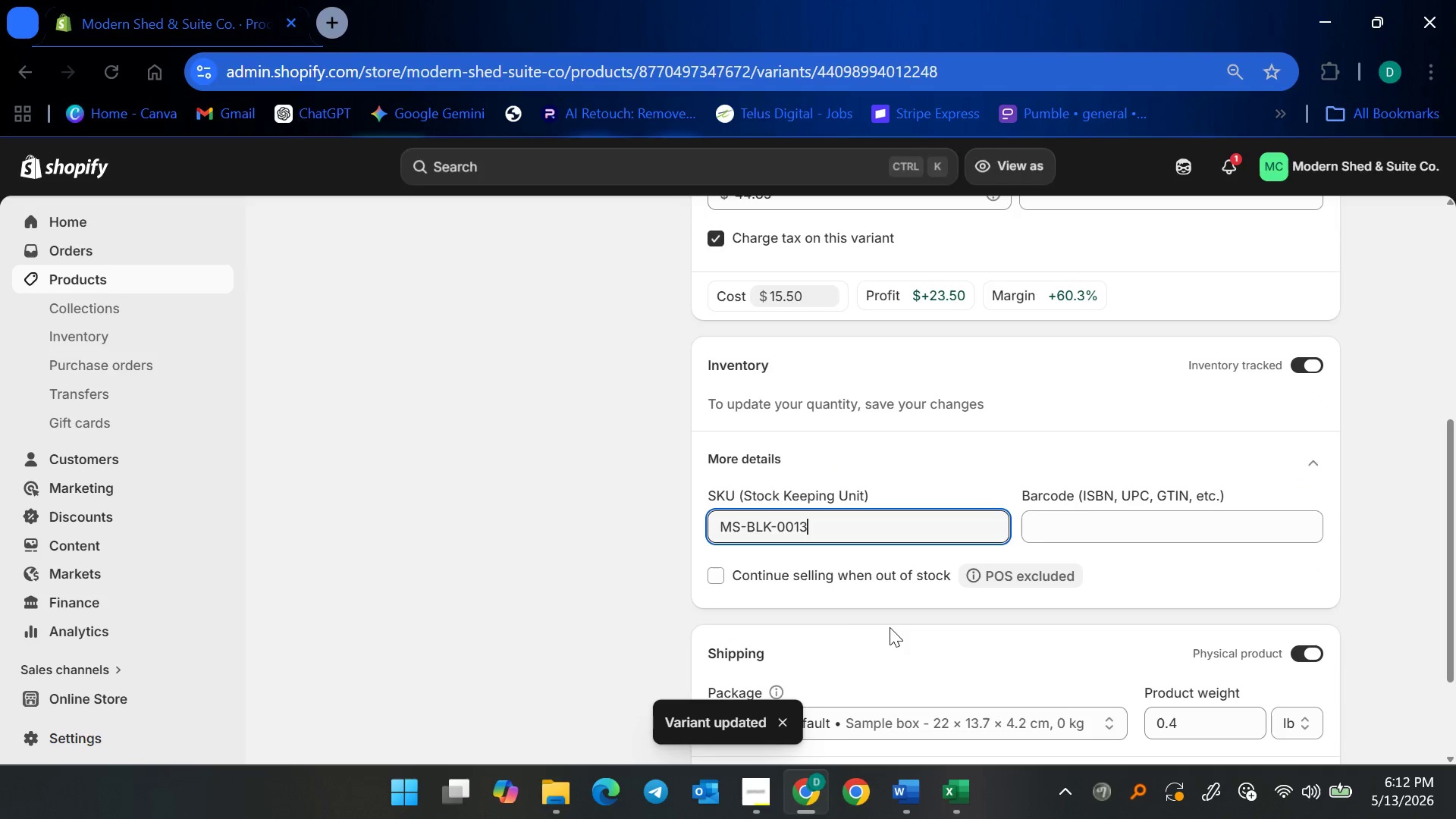 
key(3)
 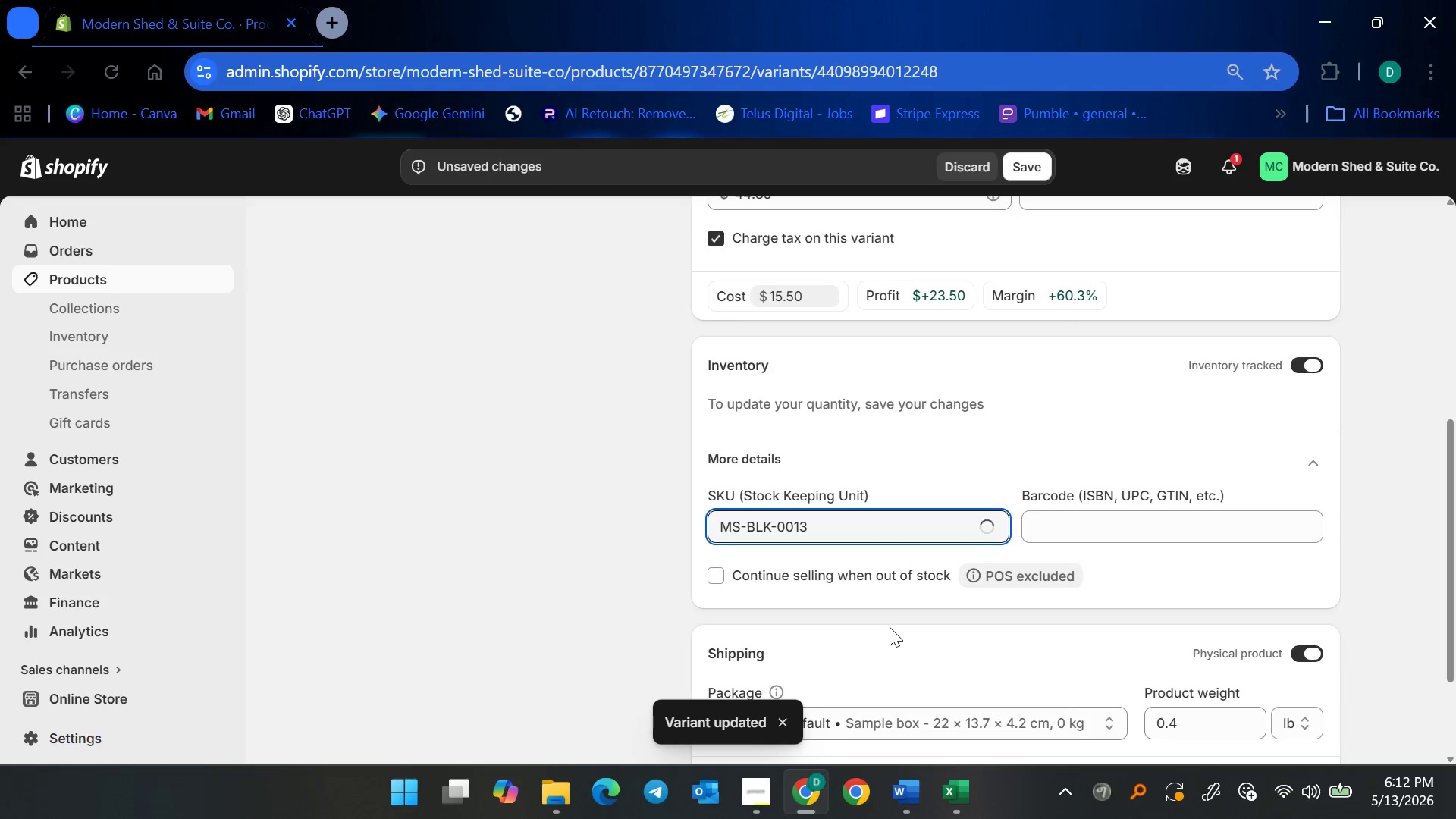 
key(Minus)
 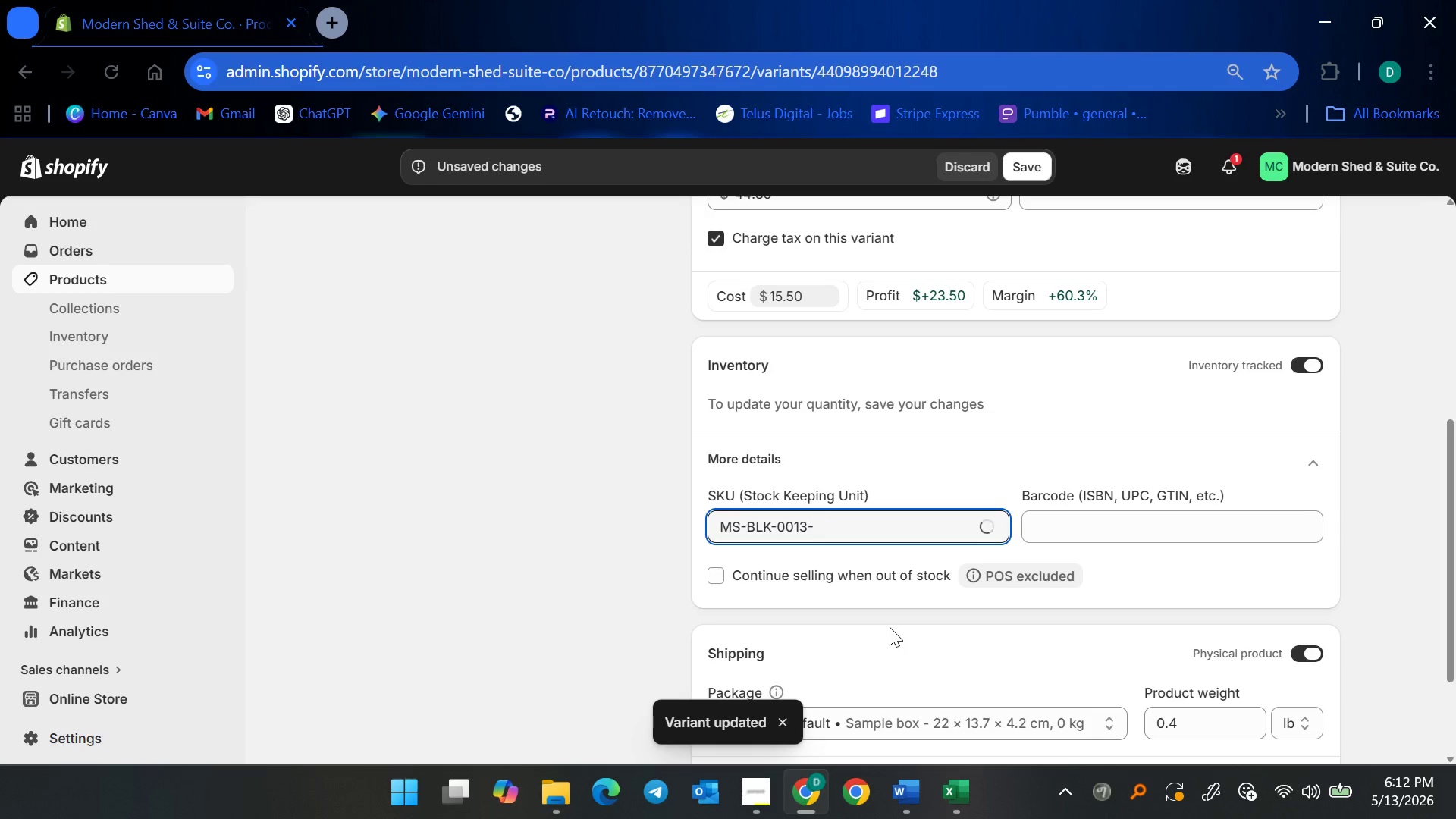 
scroll: coordinate [893, 615], scroll_direction: up, amount: 3.0
 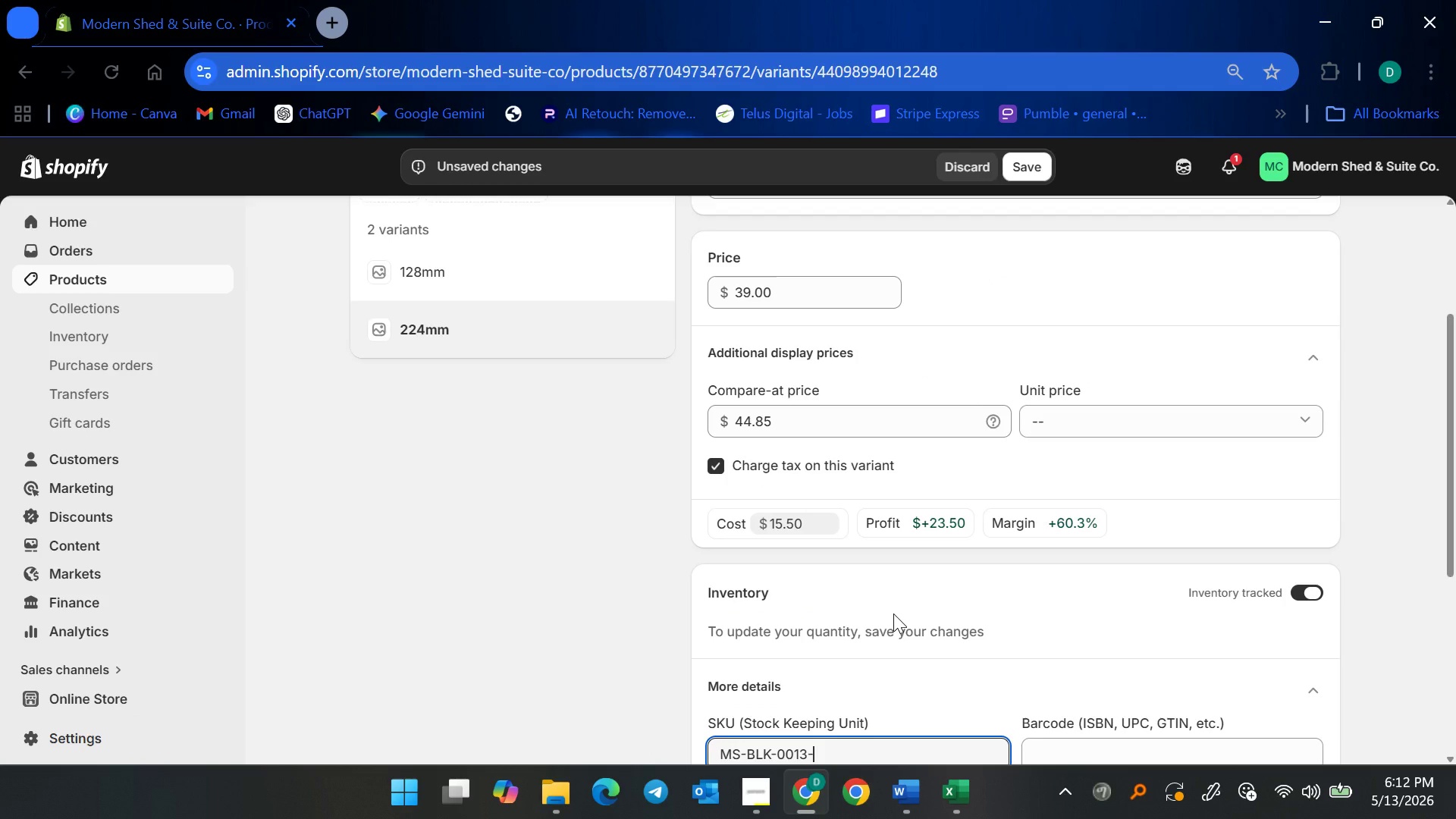 
type(224)
 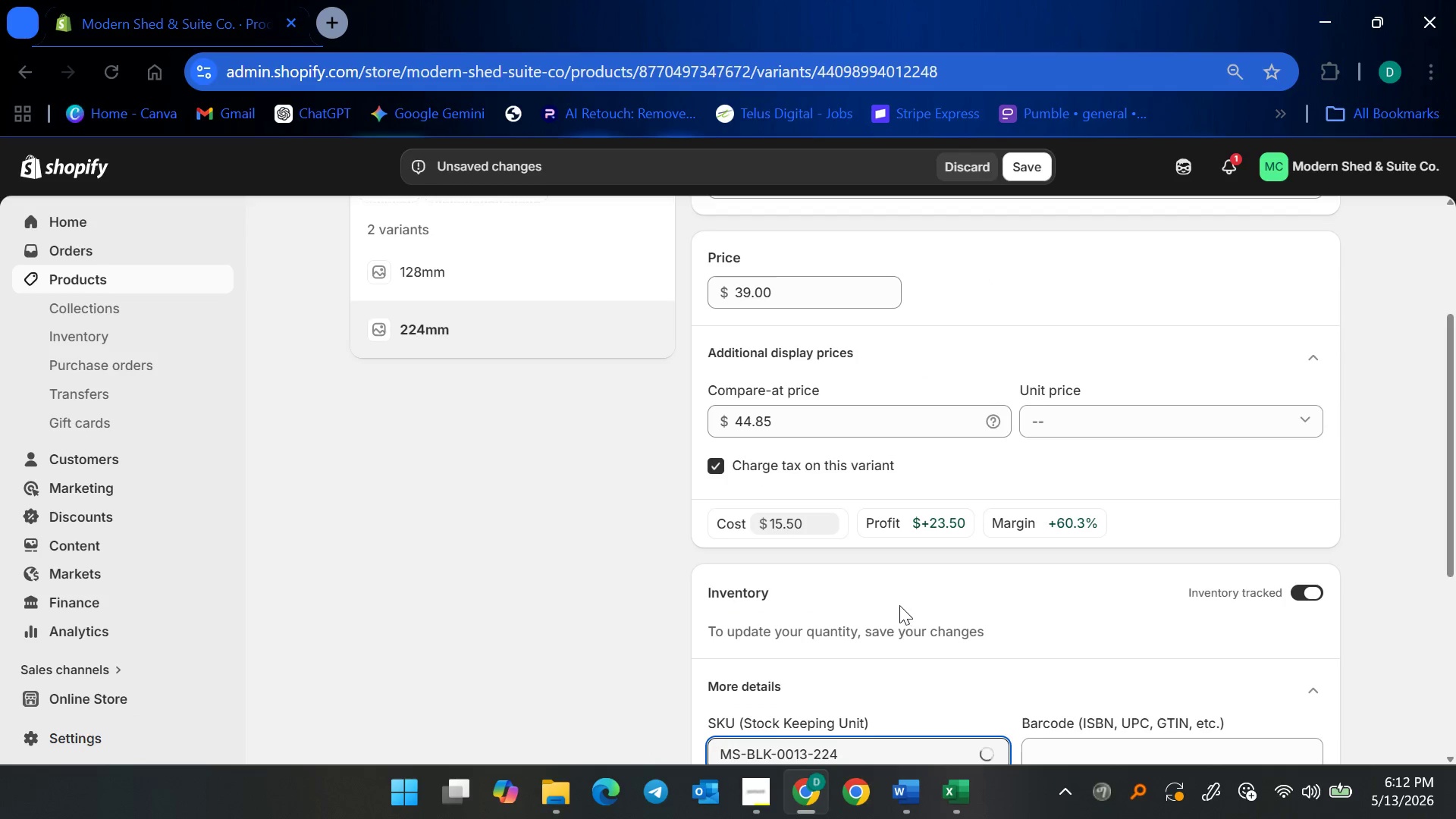 
scroll: coordinate [1005, 582], scroll_direction: down, amount: 5.0
 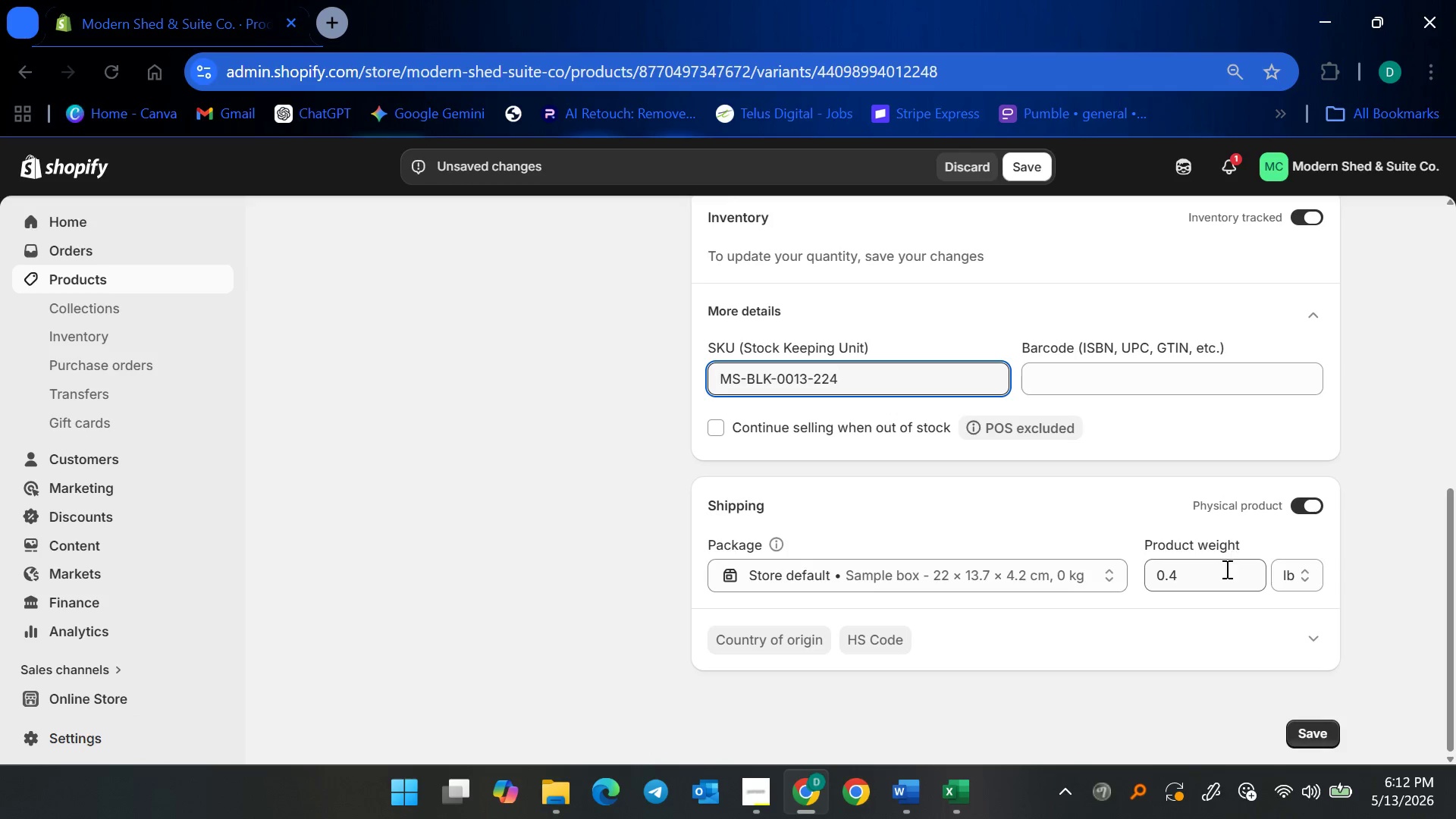 
left_click([1215, 577])
 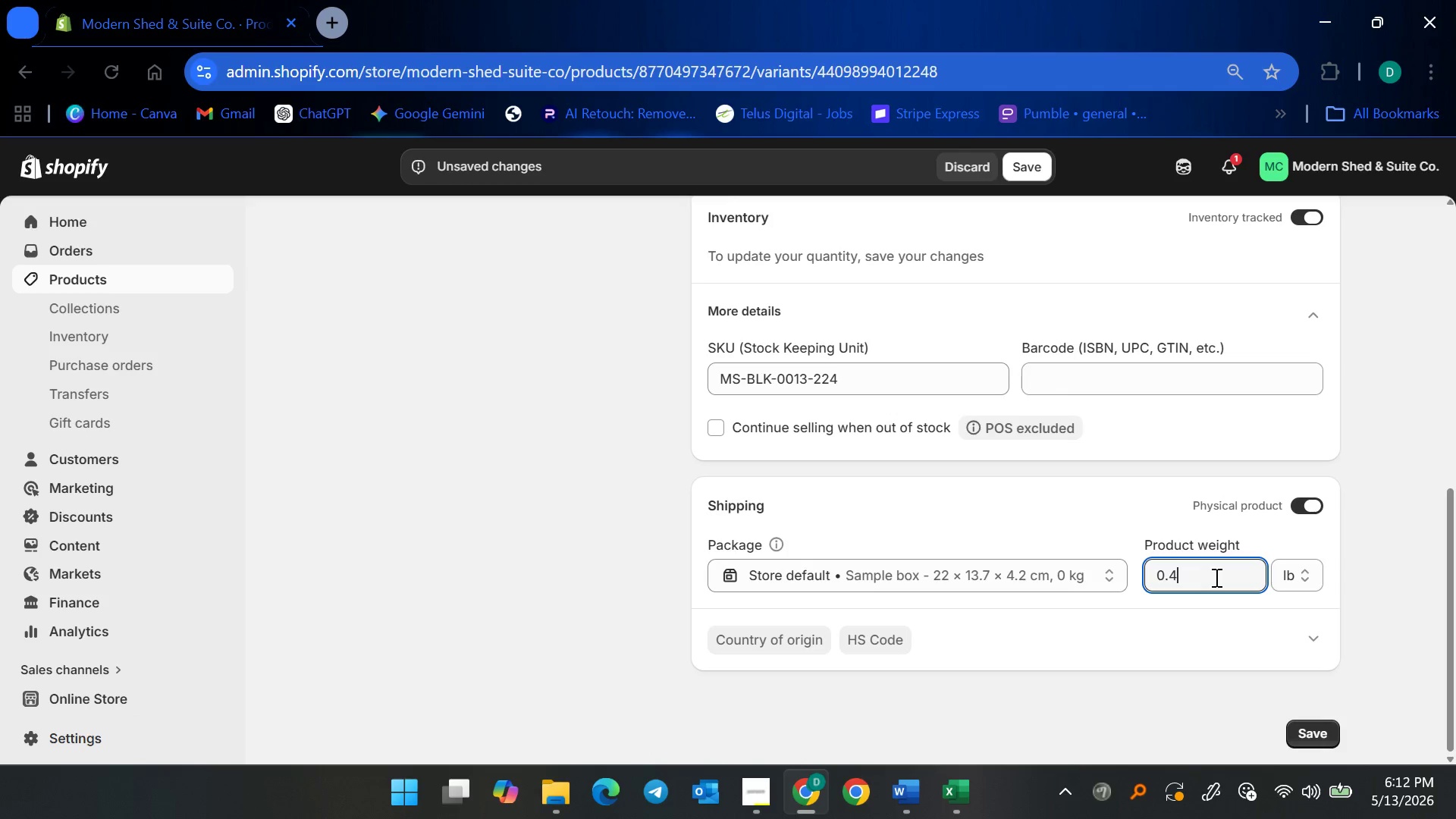 
key(Backspace)
type(55)
 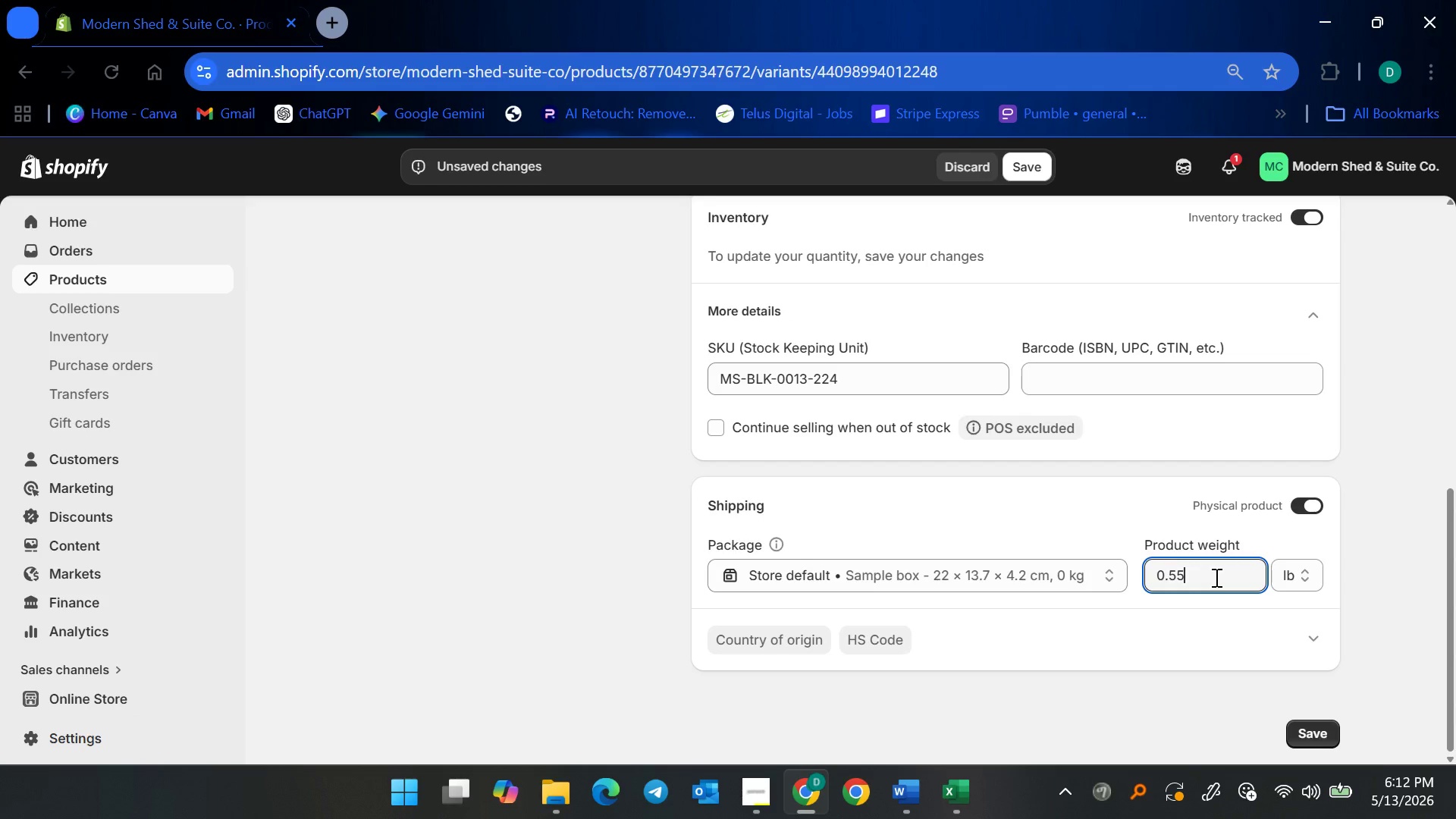 
left_click([1323, 739])
 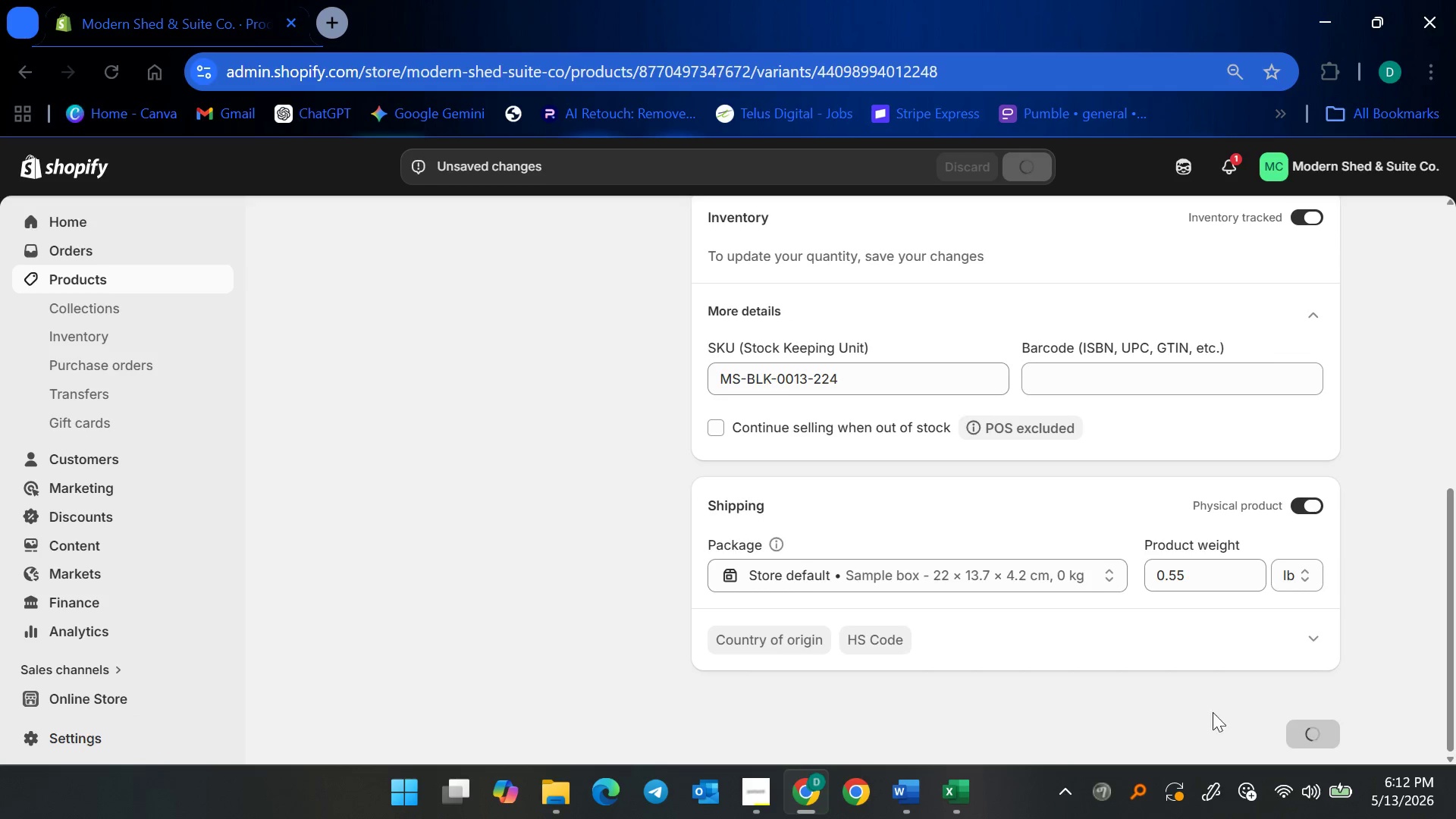 
scroll: coordinate [949, 596], scroll_direction: up, amount: 8.0
 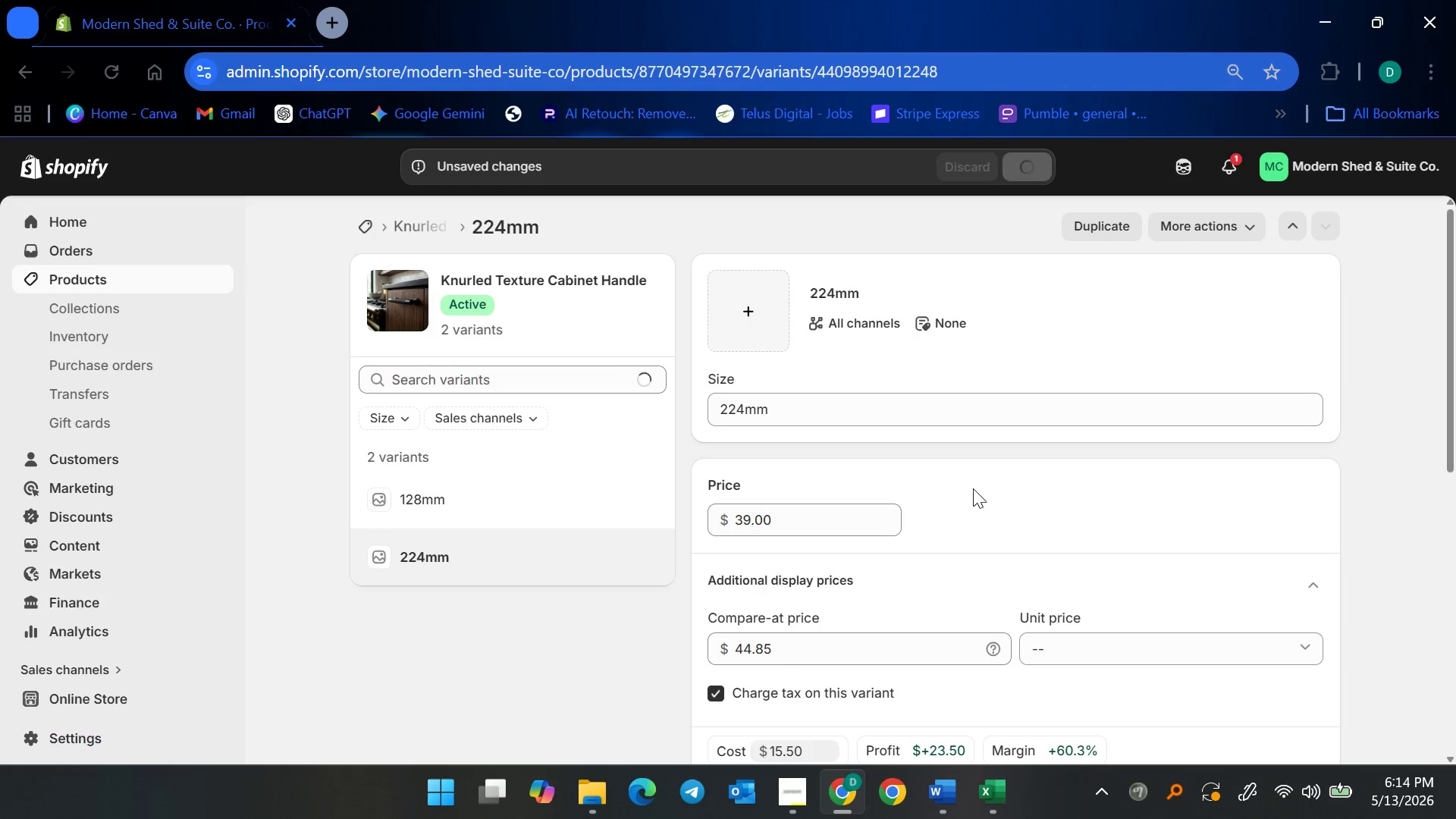 
wait(86.7)
 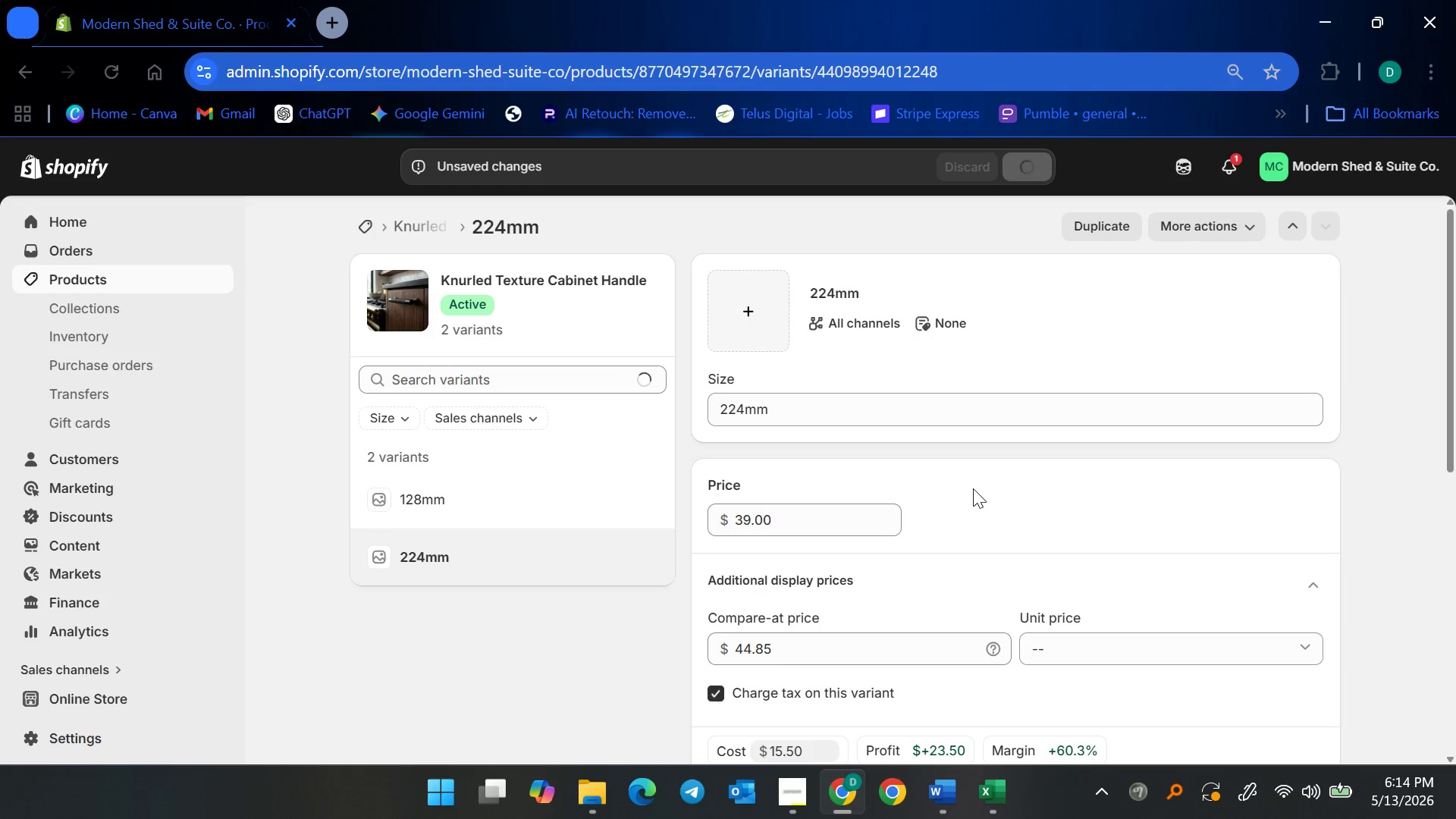 
left_click([1031, 169])
 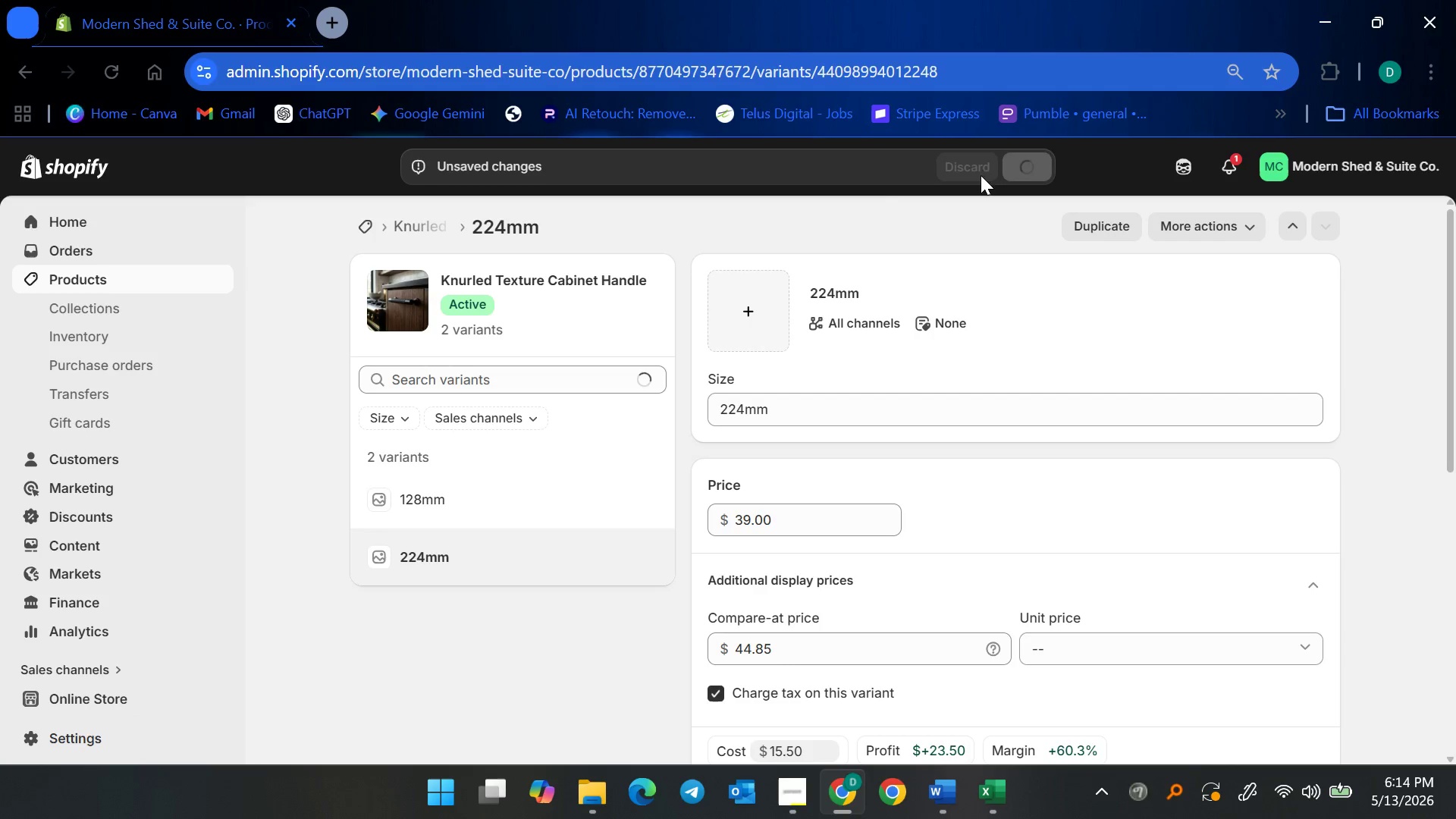 
scroll: coordinate [996, 532], scroll_direction: down, amount: 7.0
 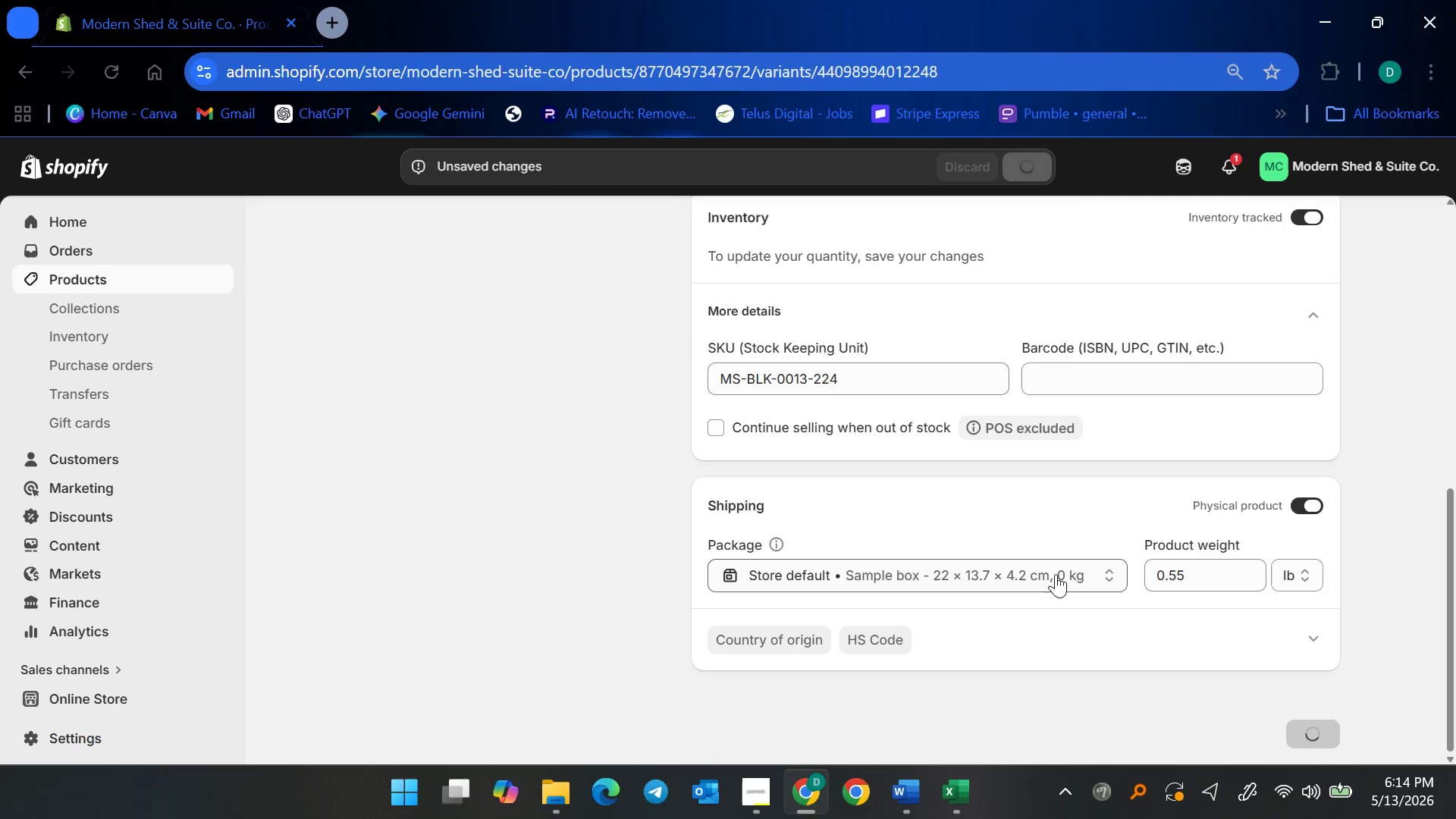 
scroll: coordinate [1018, 581], scroll_direction: up, amount: 9.0
 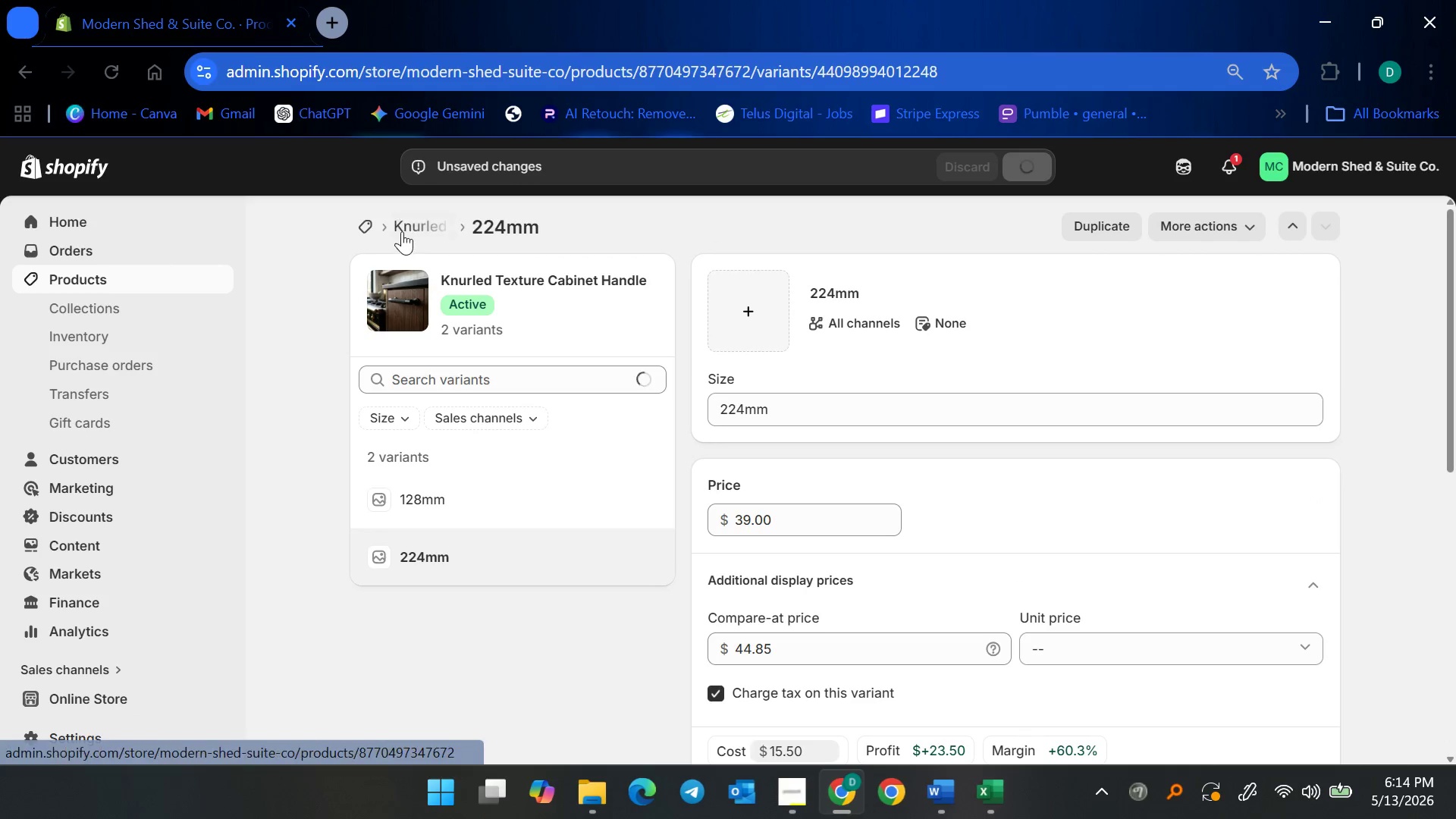 
left_click([412, 228])
 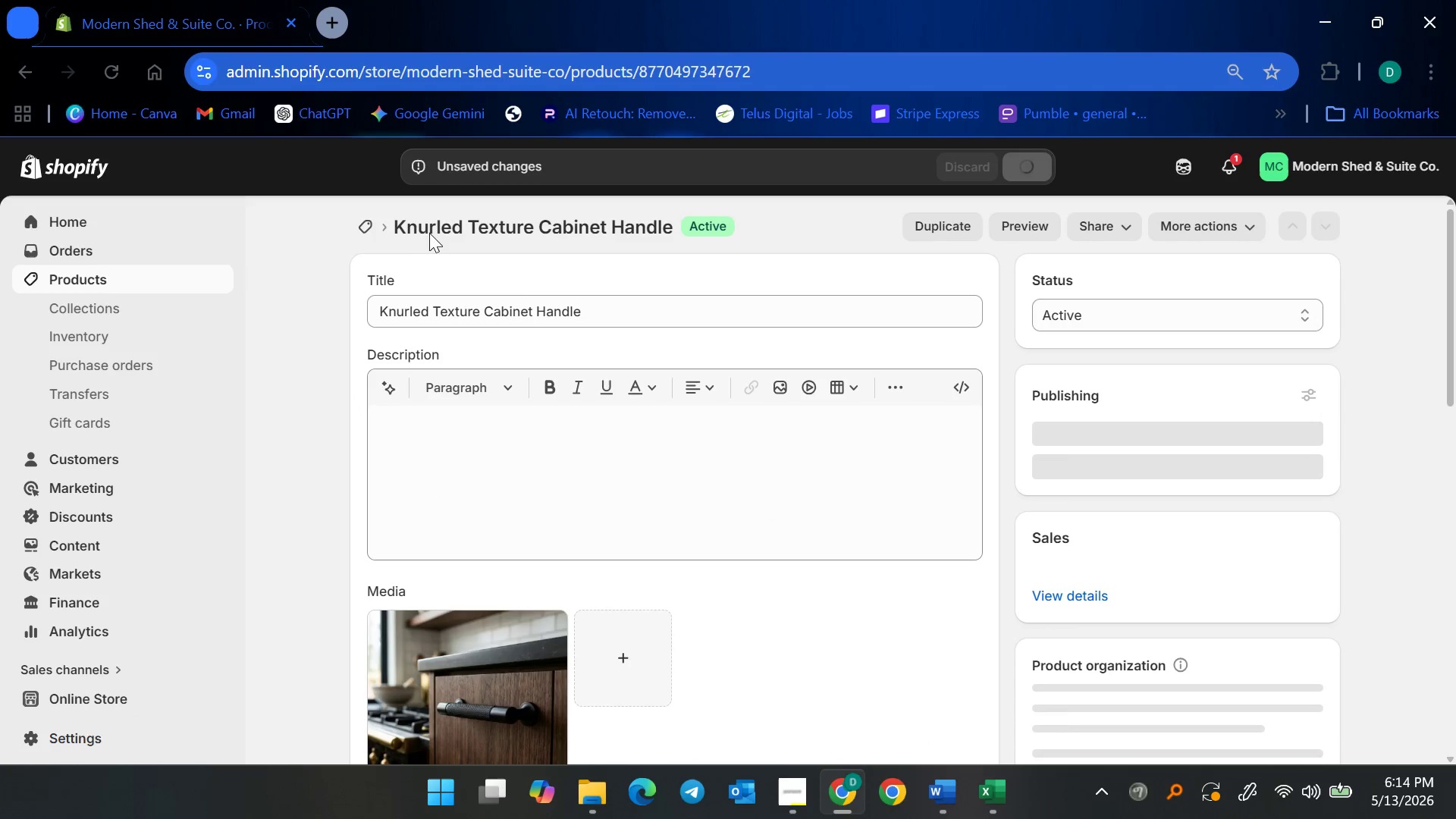 
scroll: coordinate [1066, 510], scroll_direction: down, amount: 15.0
 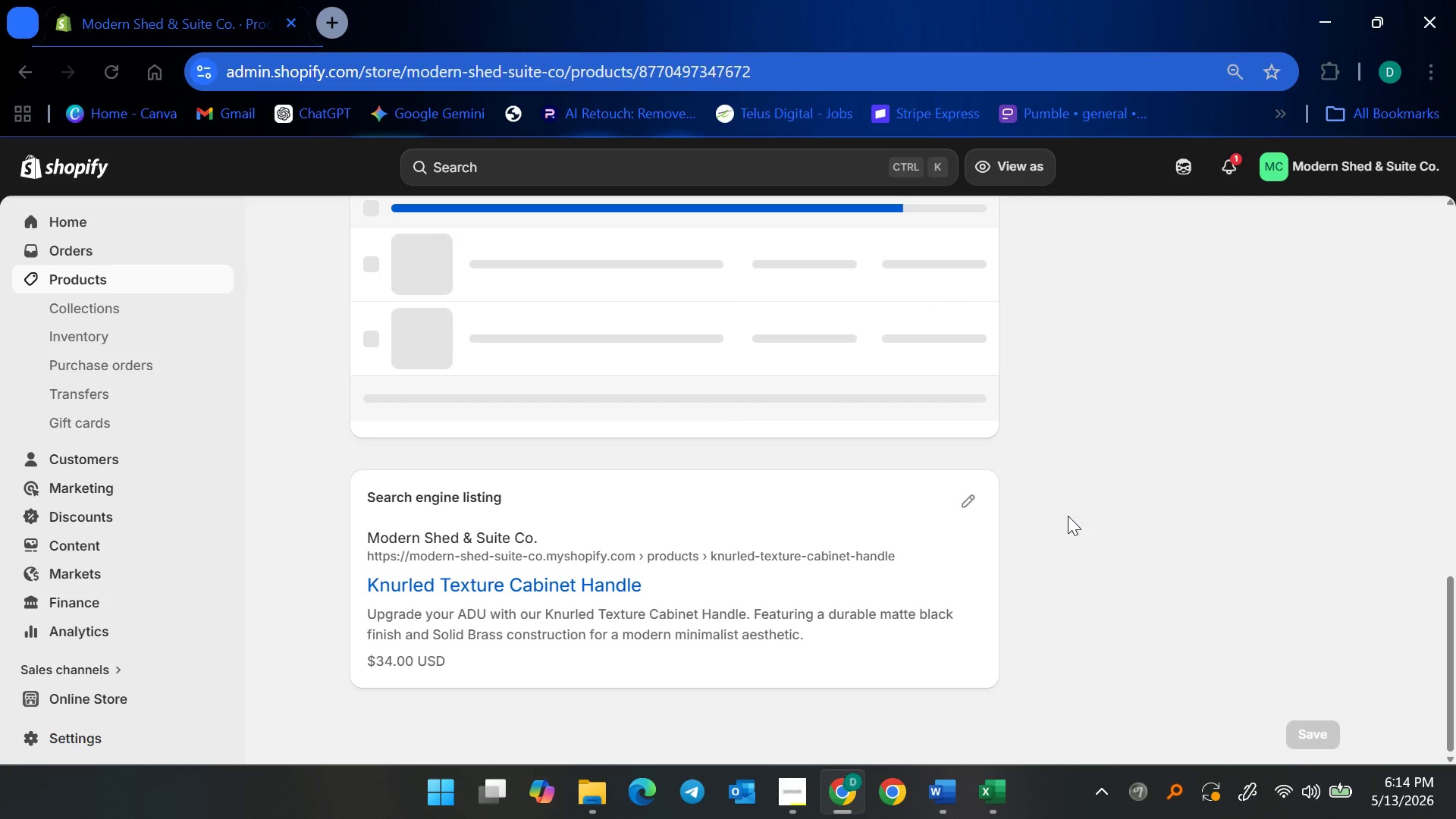 
scroll: coordinate [583, 425], scroll_direction: up, amount: 6.0
 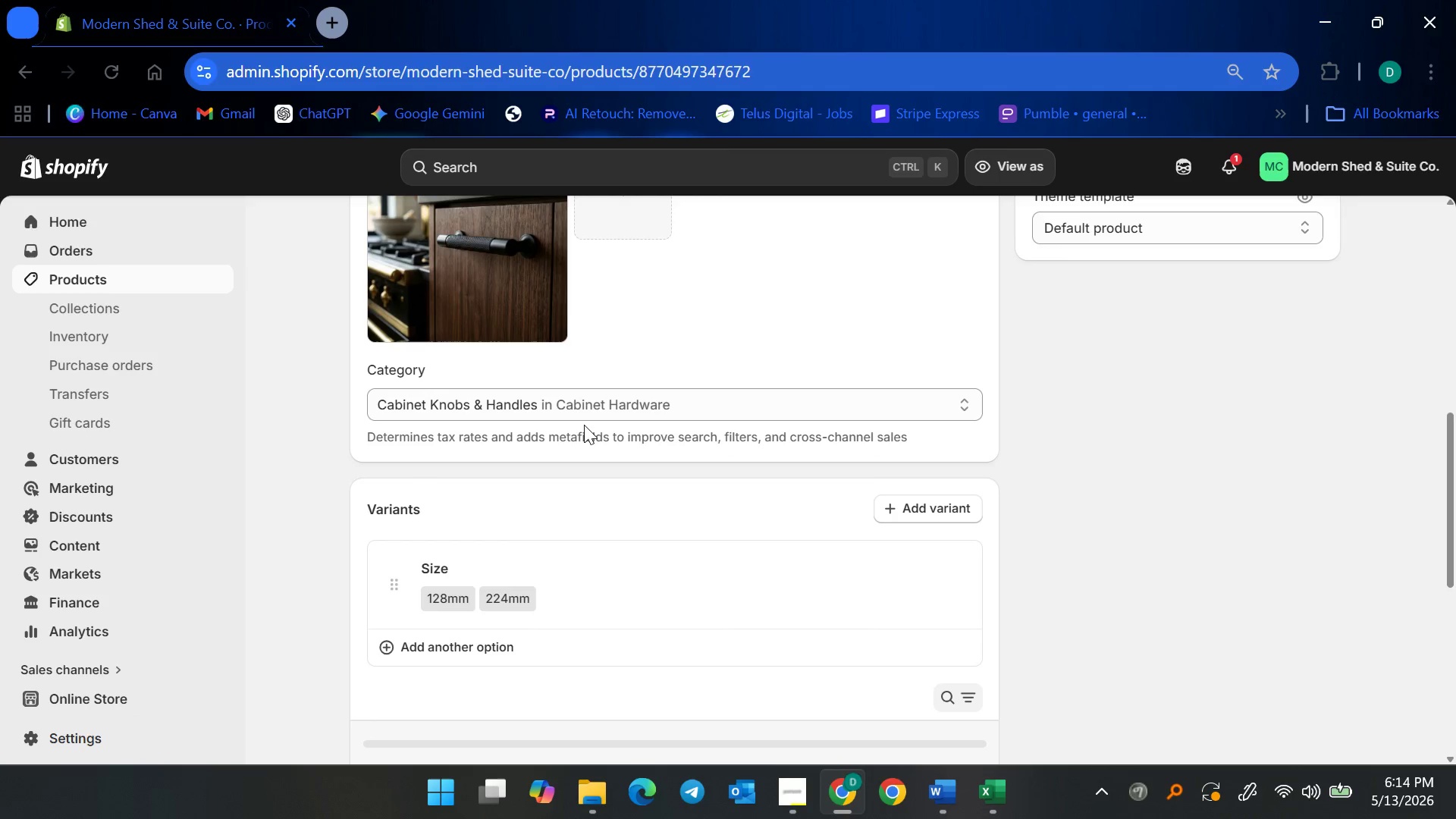 
scroll: coordinate [585, 426], scroll_direction: down, amount: 3.0
 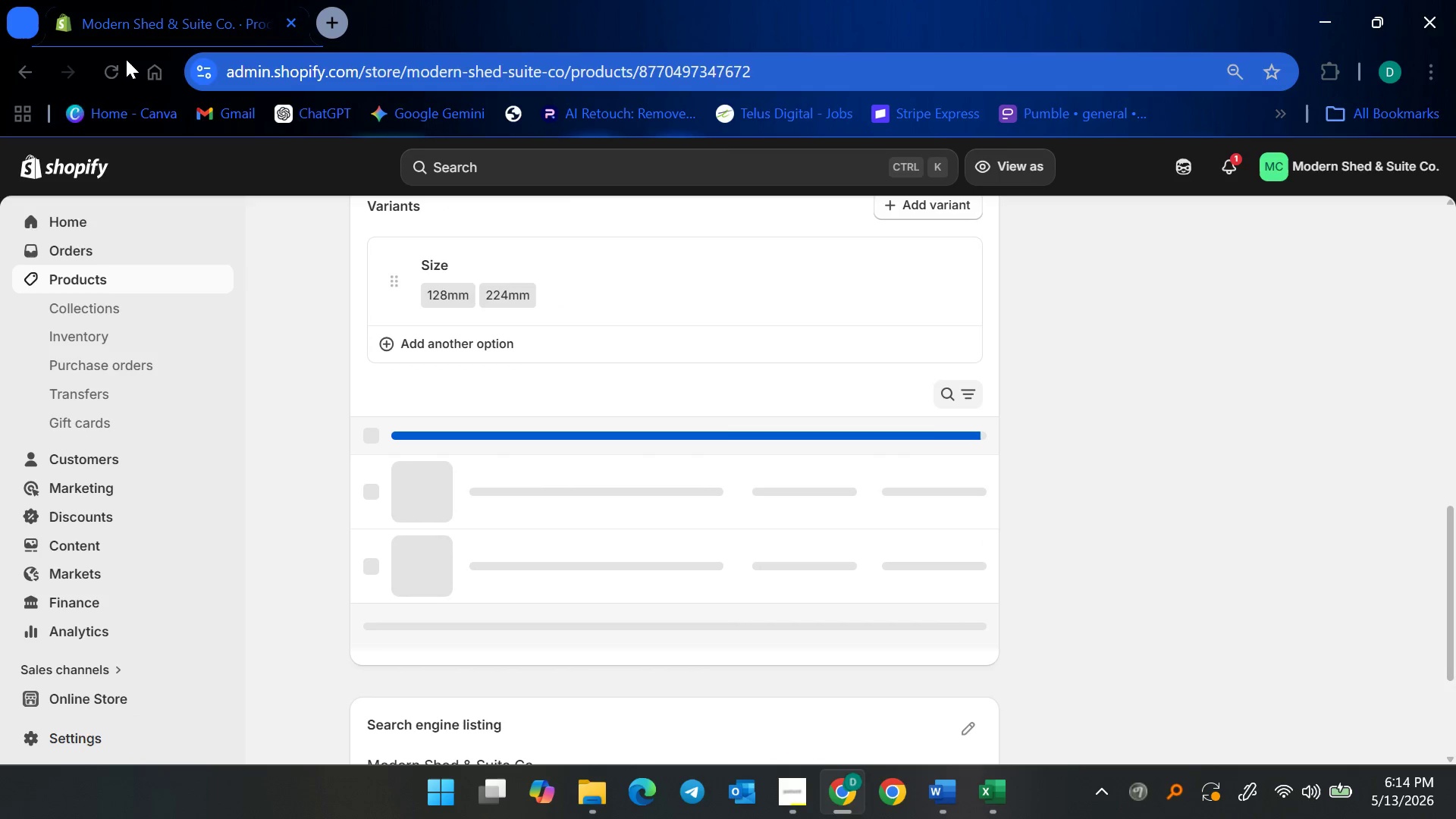 
left_click([117, 64])
 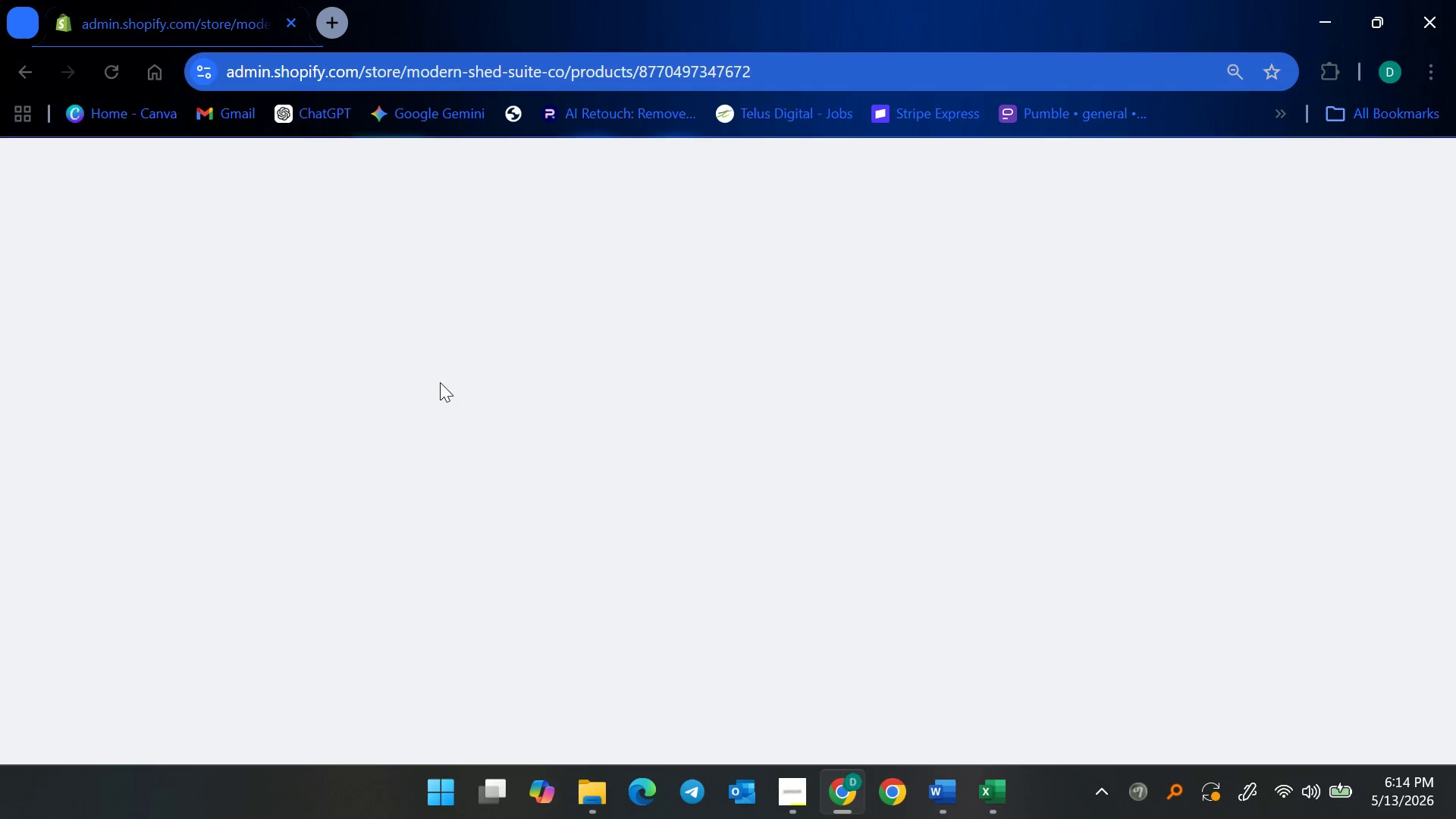 
wait(19.31)
 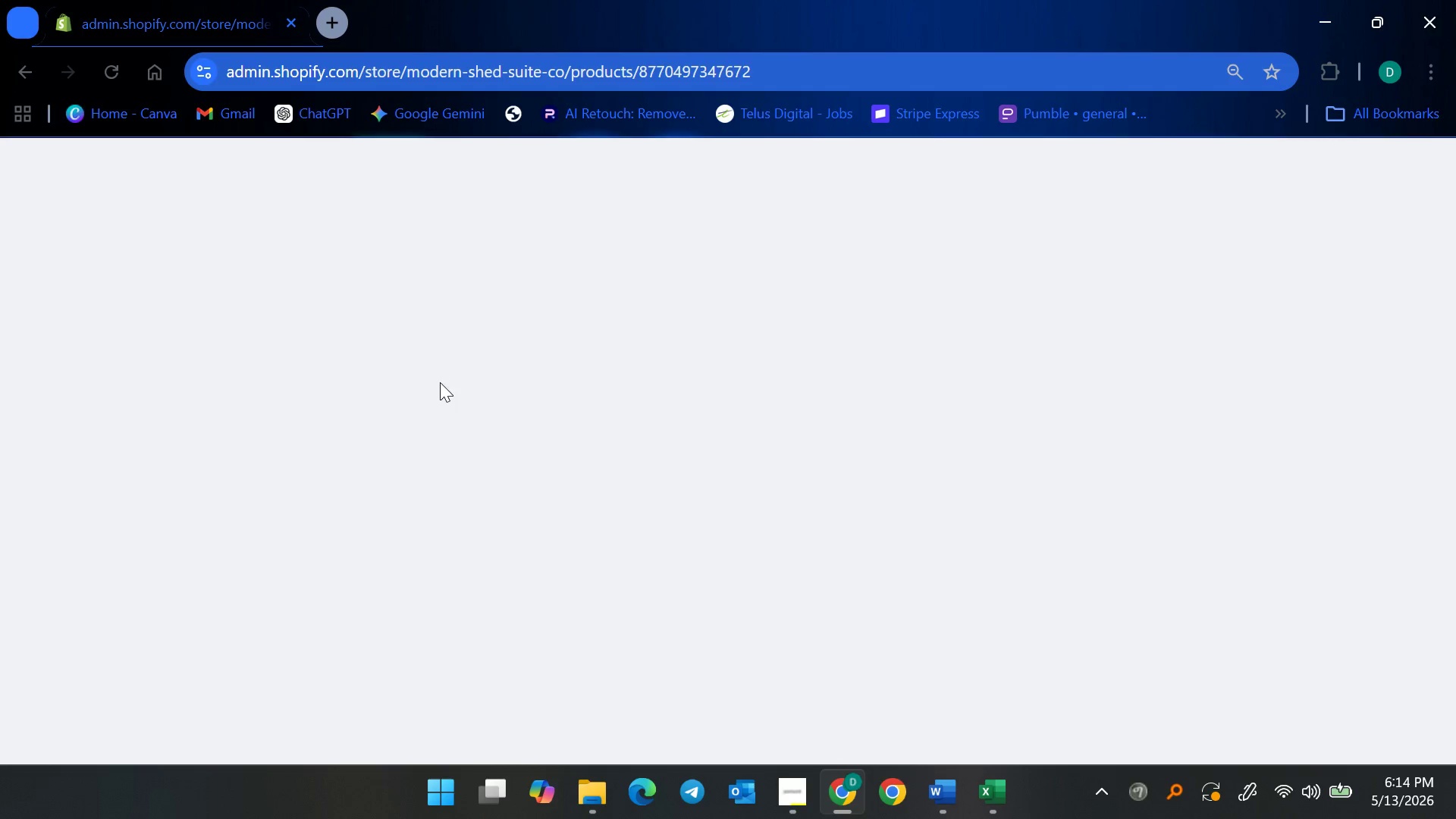 
scroll: coordinate [574, 633], scroll_direction: down, amount: 22.0
 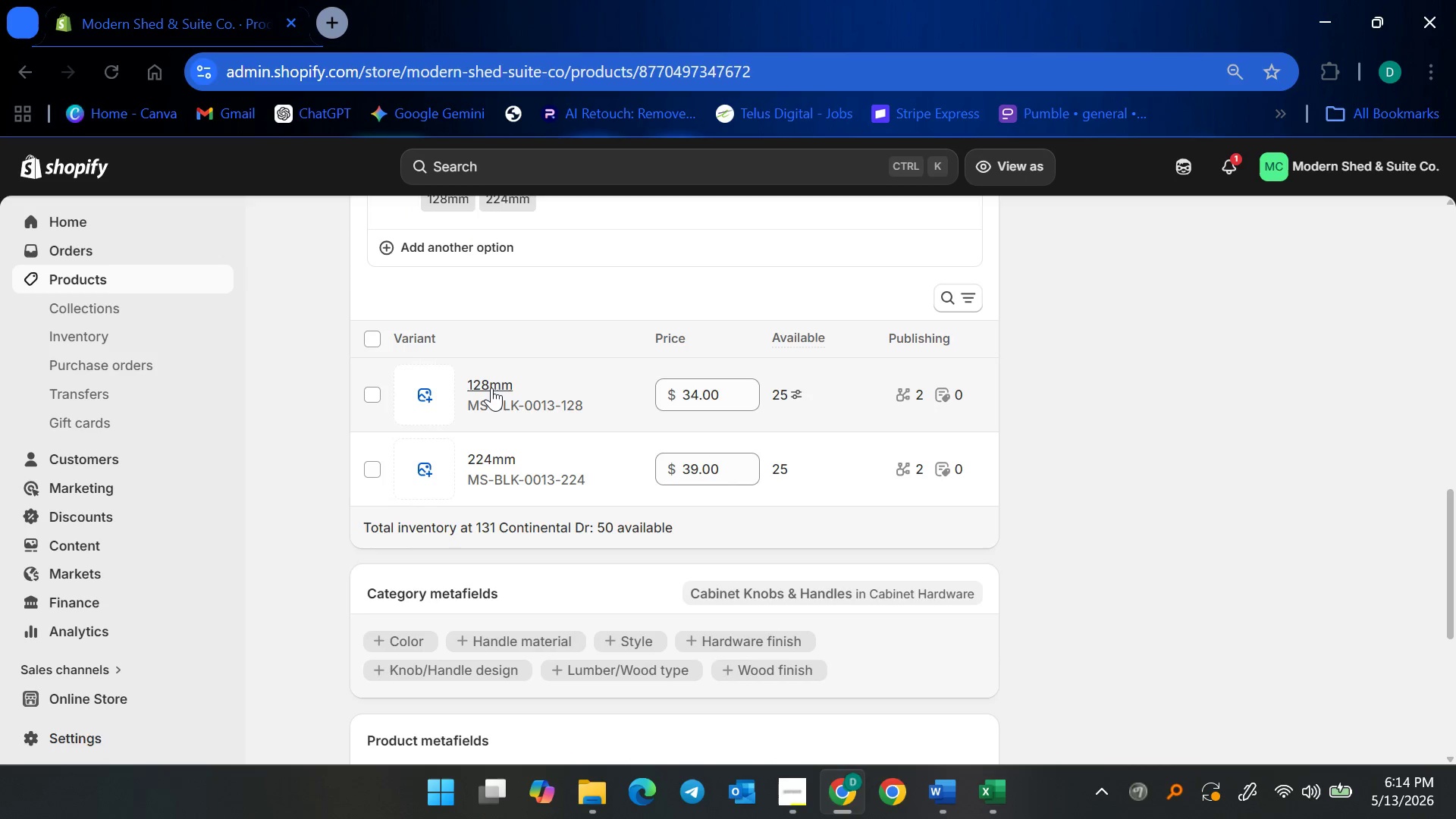 
left_click([494, 381])
 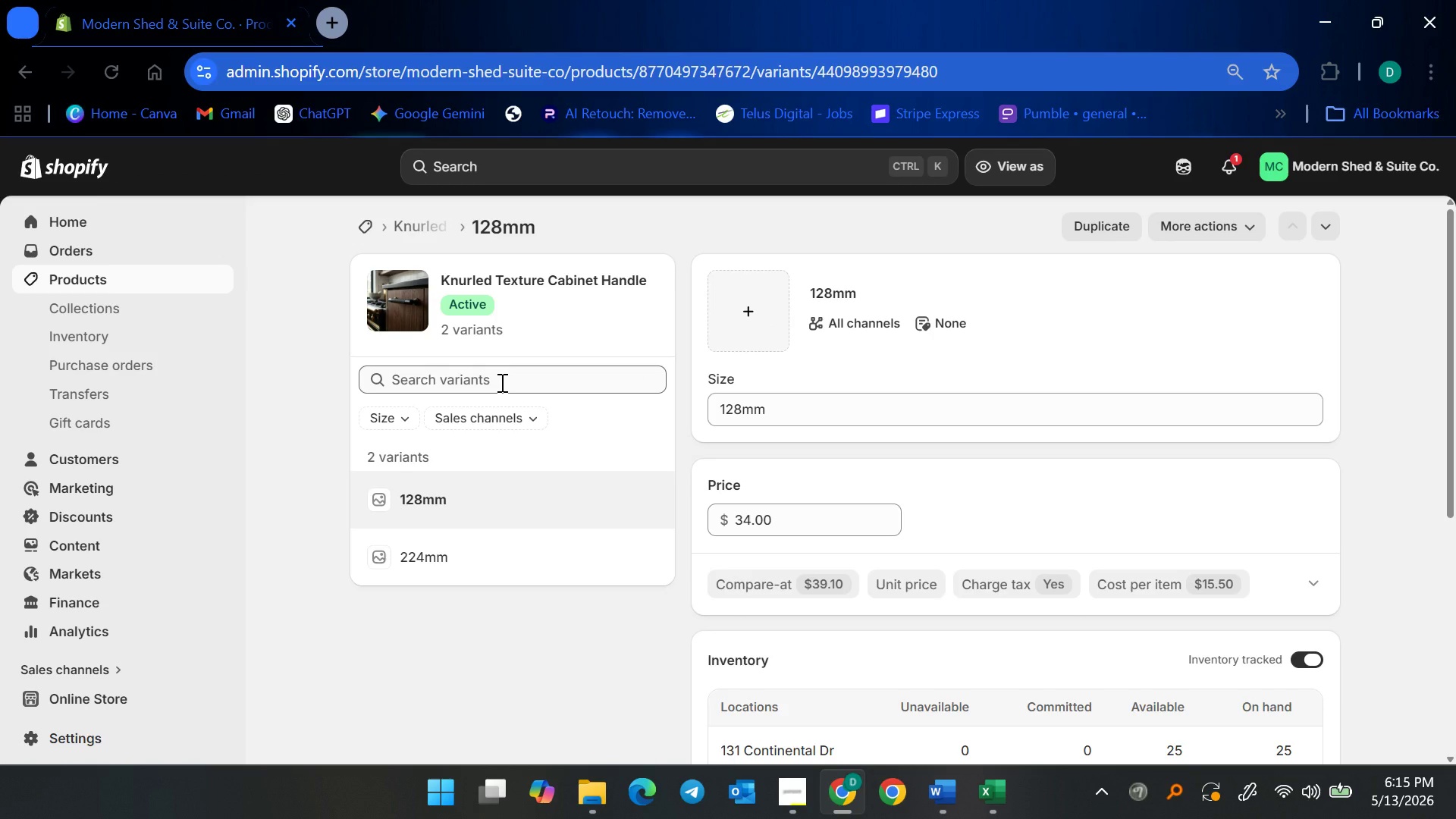 
wait(6.03)
 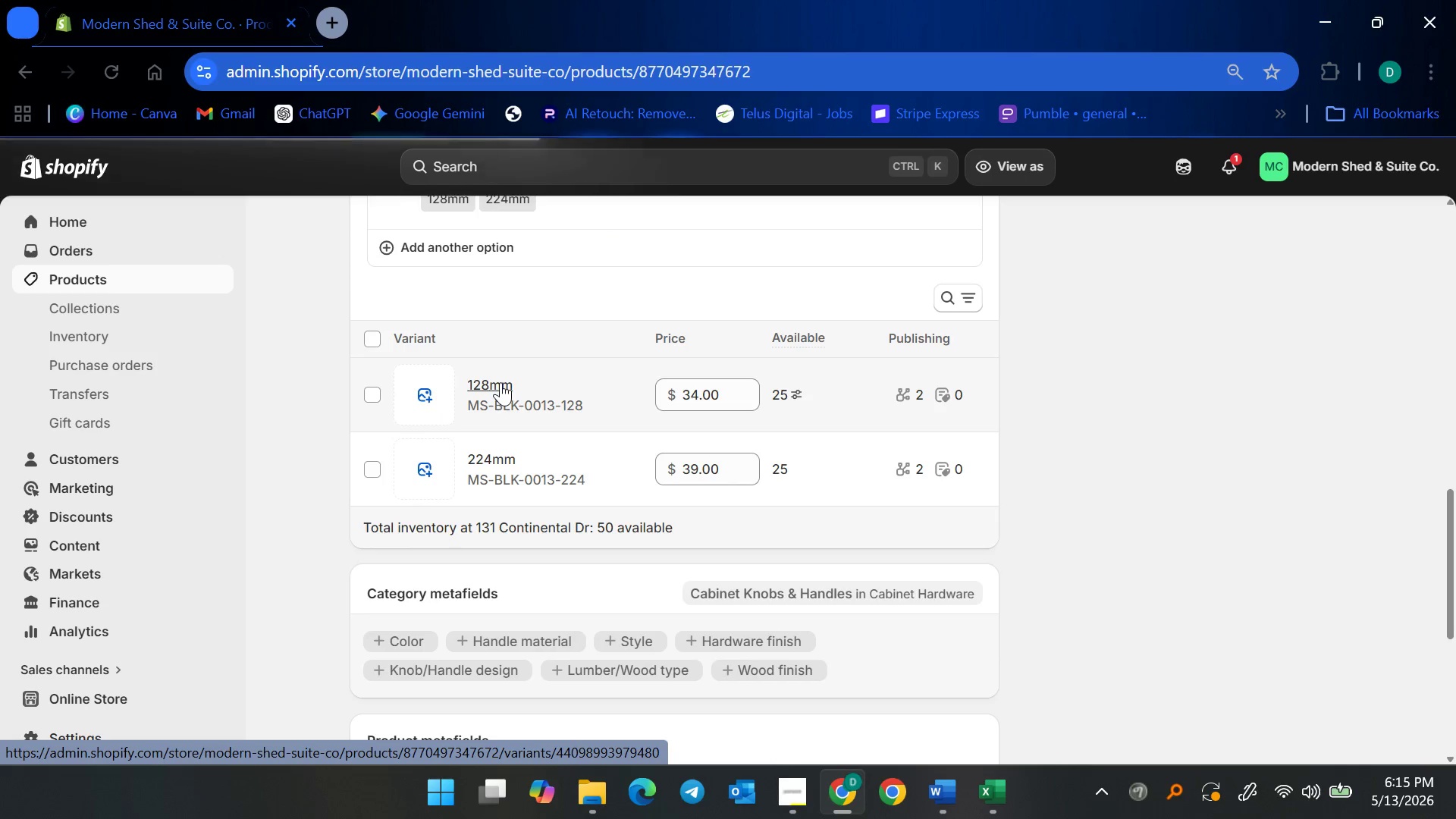 
scroll: coordinate [795, 520], scroll_direction: down, amount: 6.0
 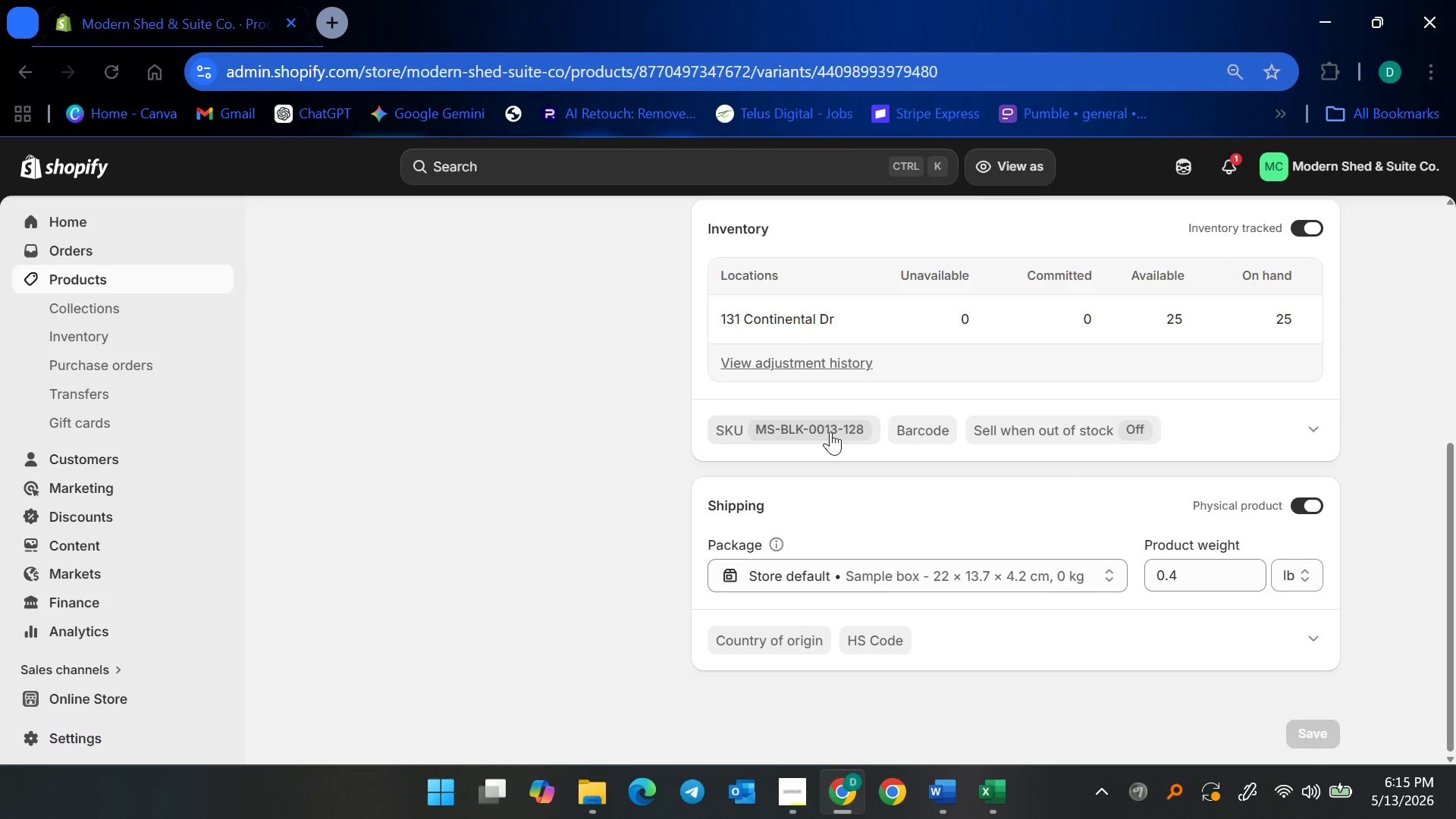 
scroll: coordinate [807, 476], scroll_direction: up, amount: 2.0
 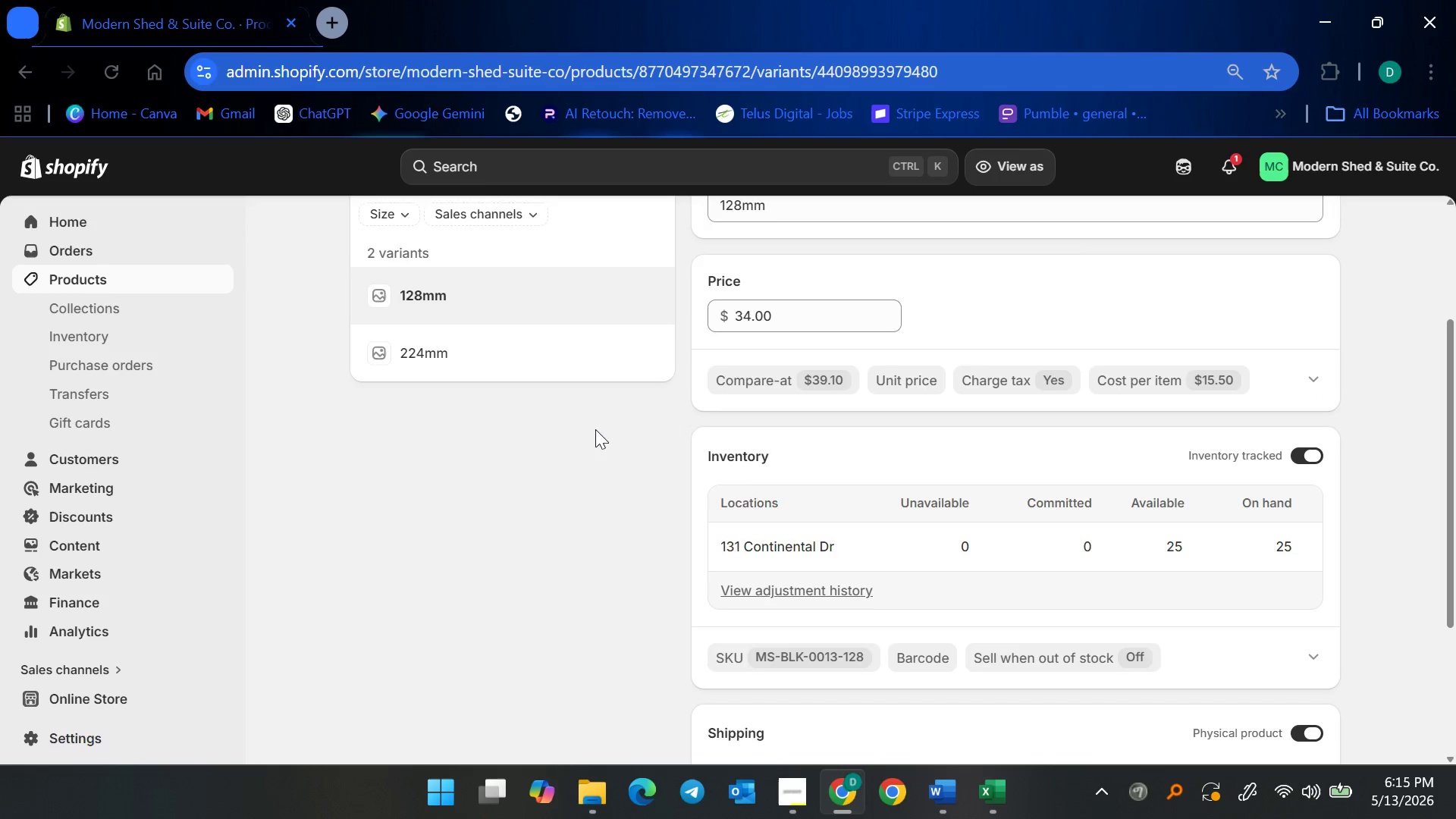 
scroll: coordinate [877, 504], scroll_direction: down, amount: 2.0
 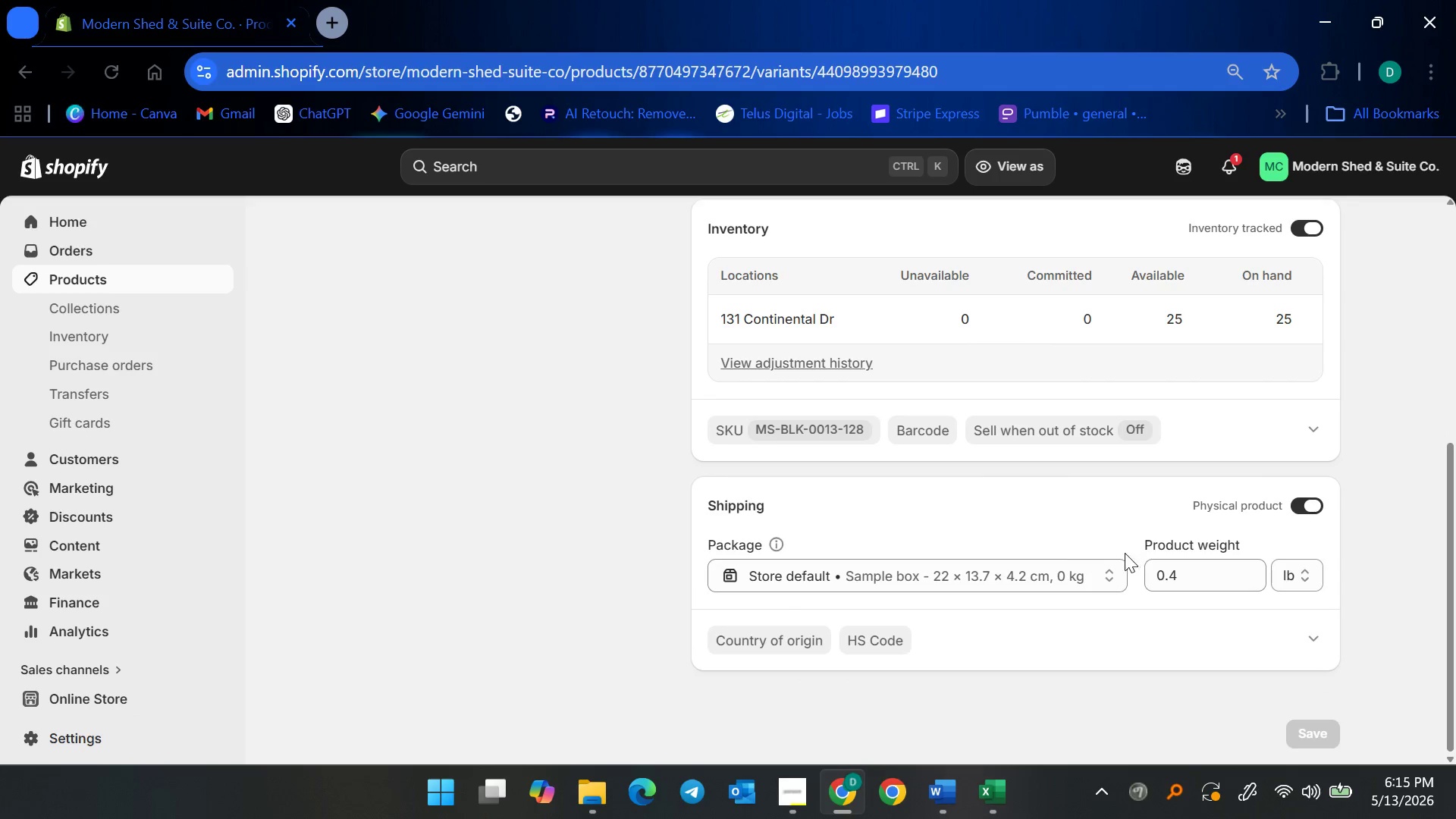 
scroll: coordinate [1085, 555], scroll_direction: up, amount: 2.0
 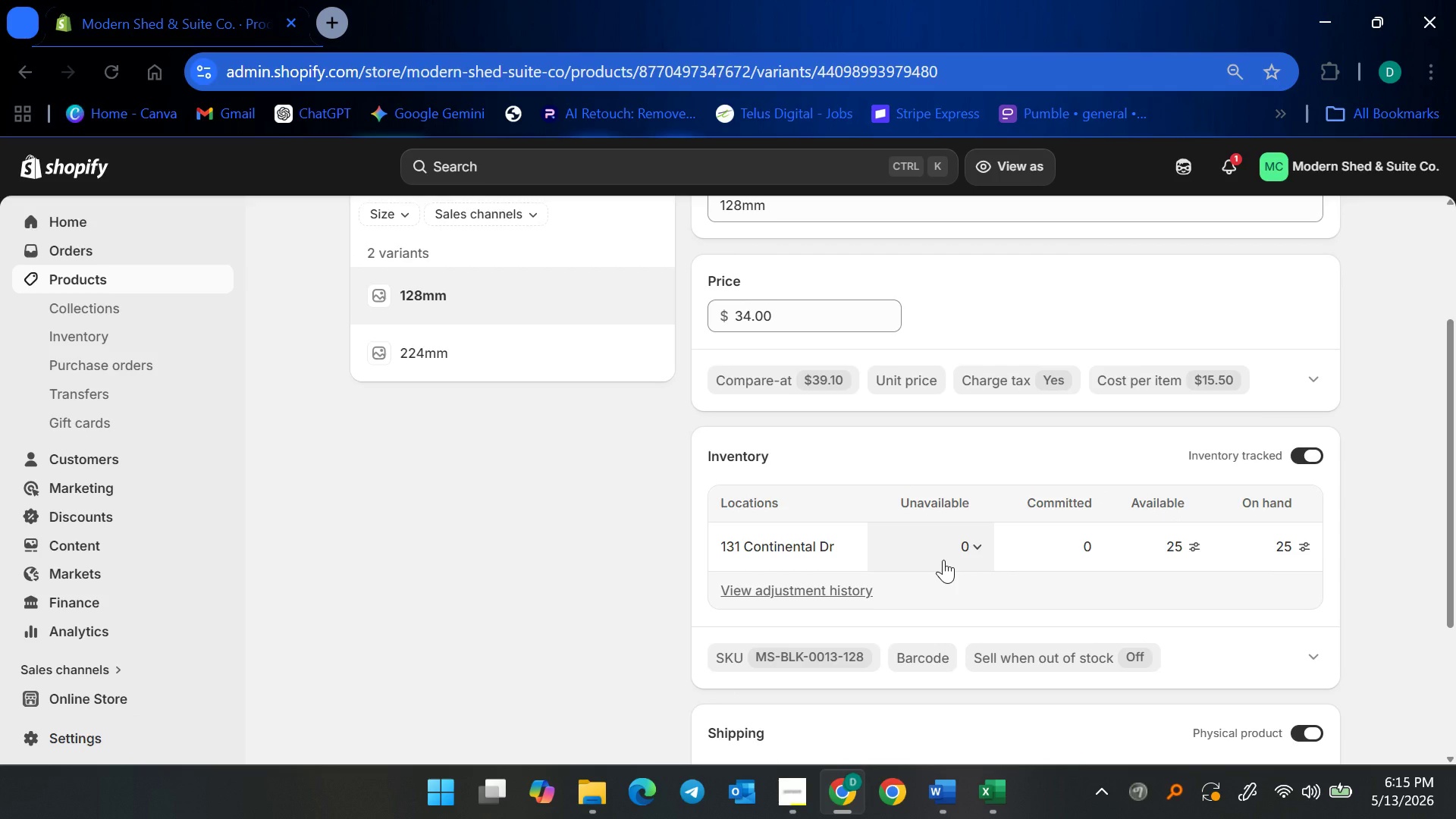 
wait(5.55)
 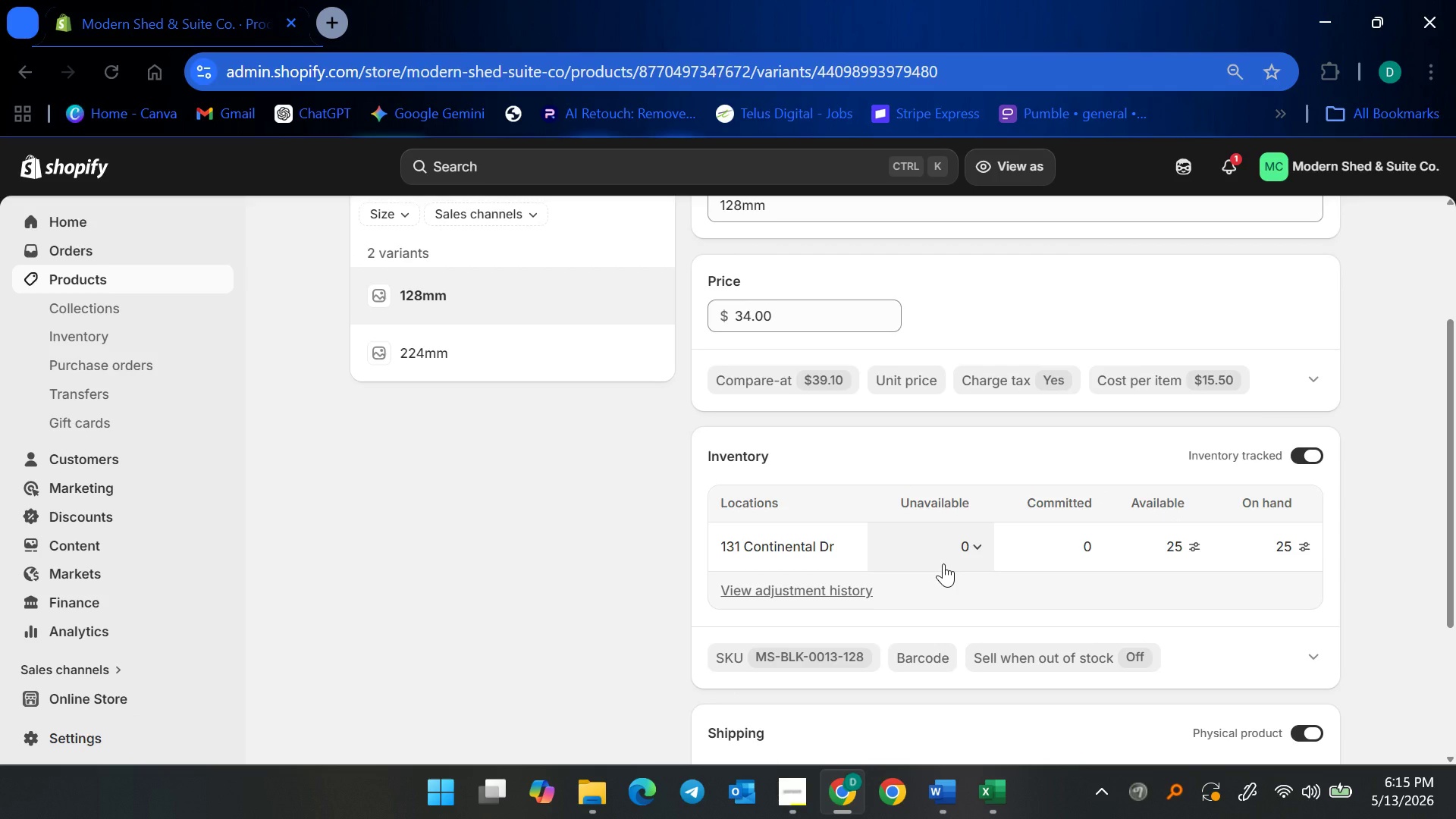 
scroll: coordinate [774, 567], scroll_direction: up, amount: 6.0
 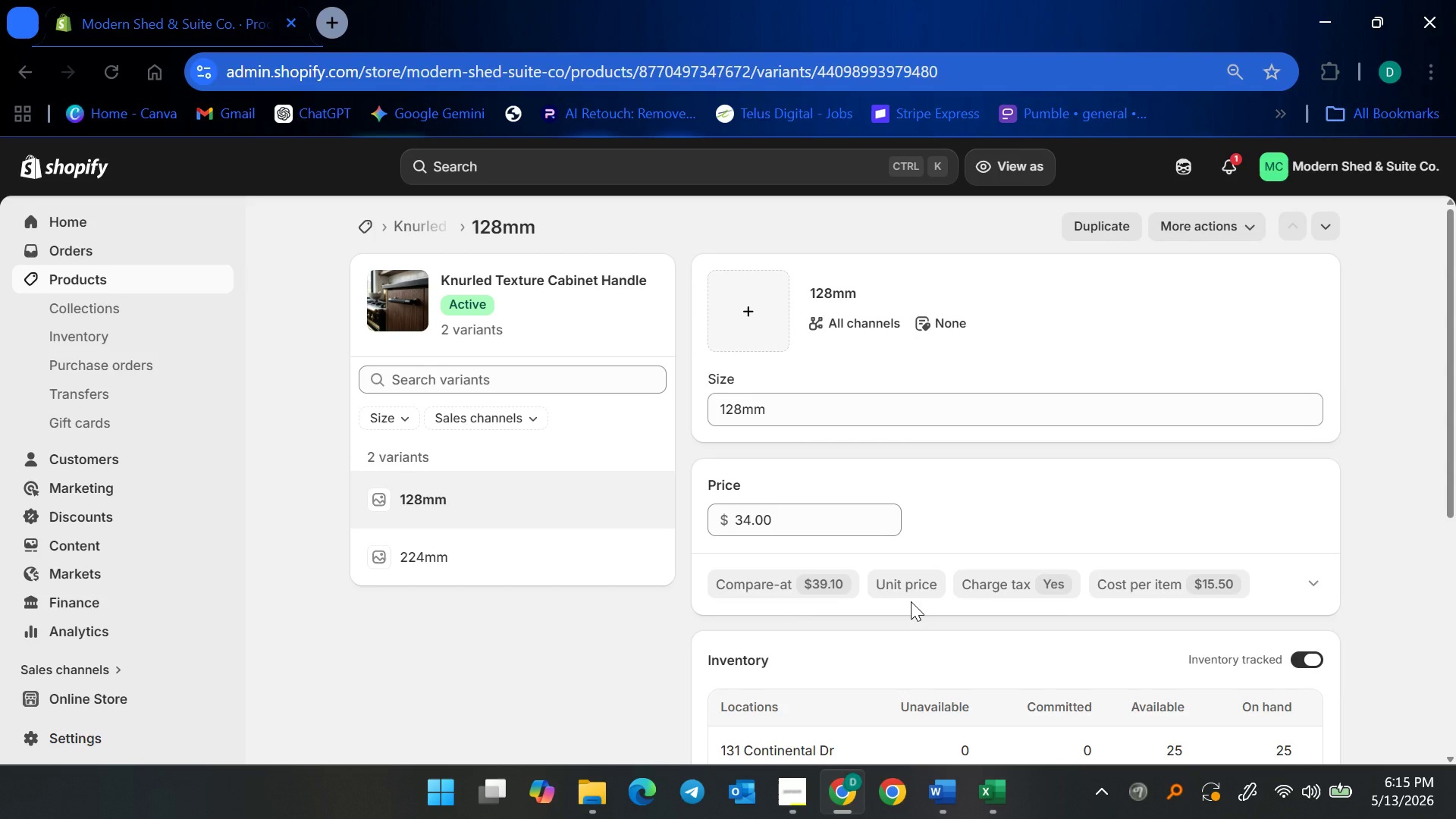 
wait(13.33)
 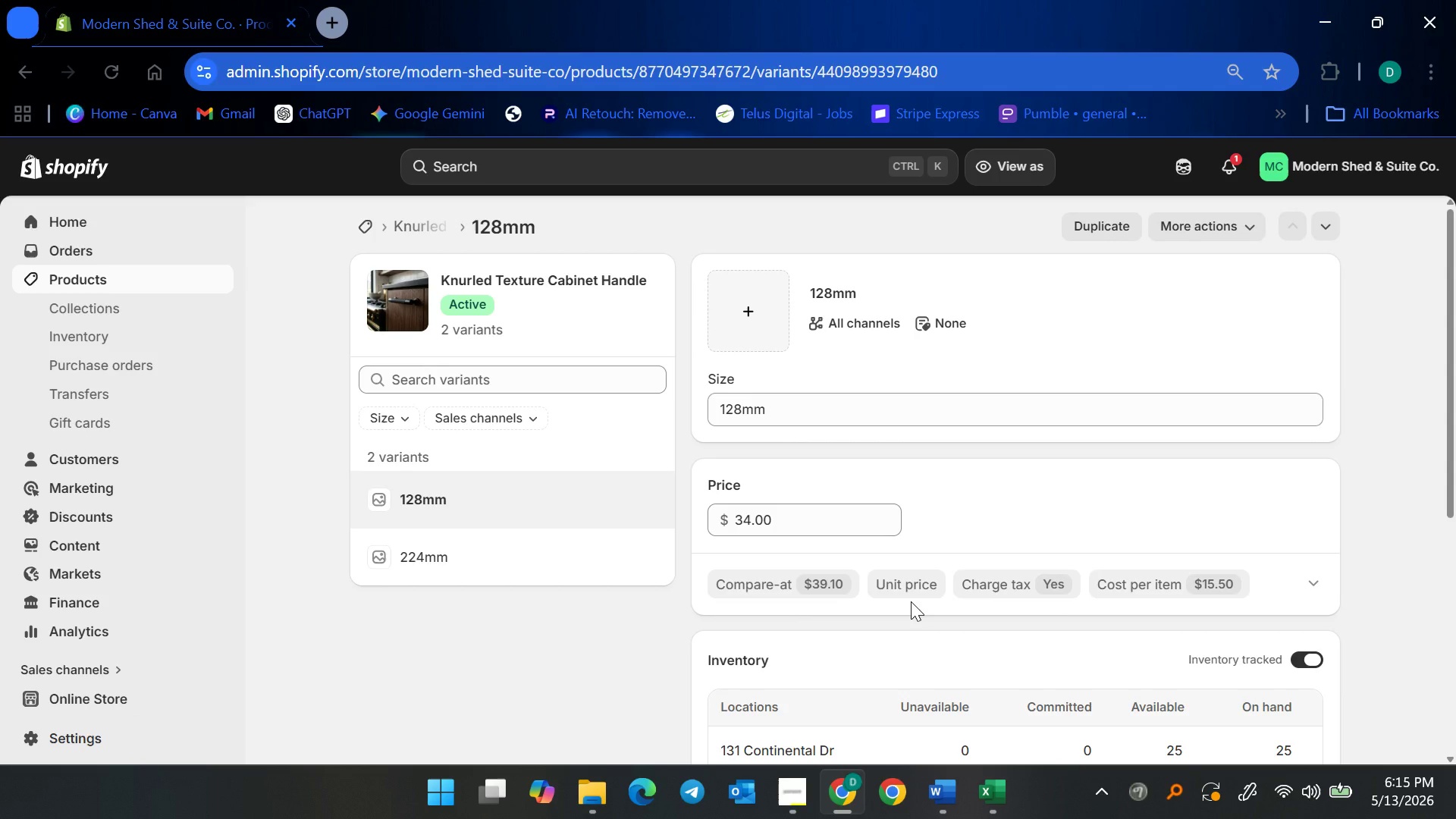 
scroll: coordinate [850, 582], scroll_direction: down, amount: 5.0
 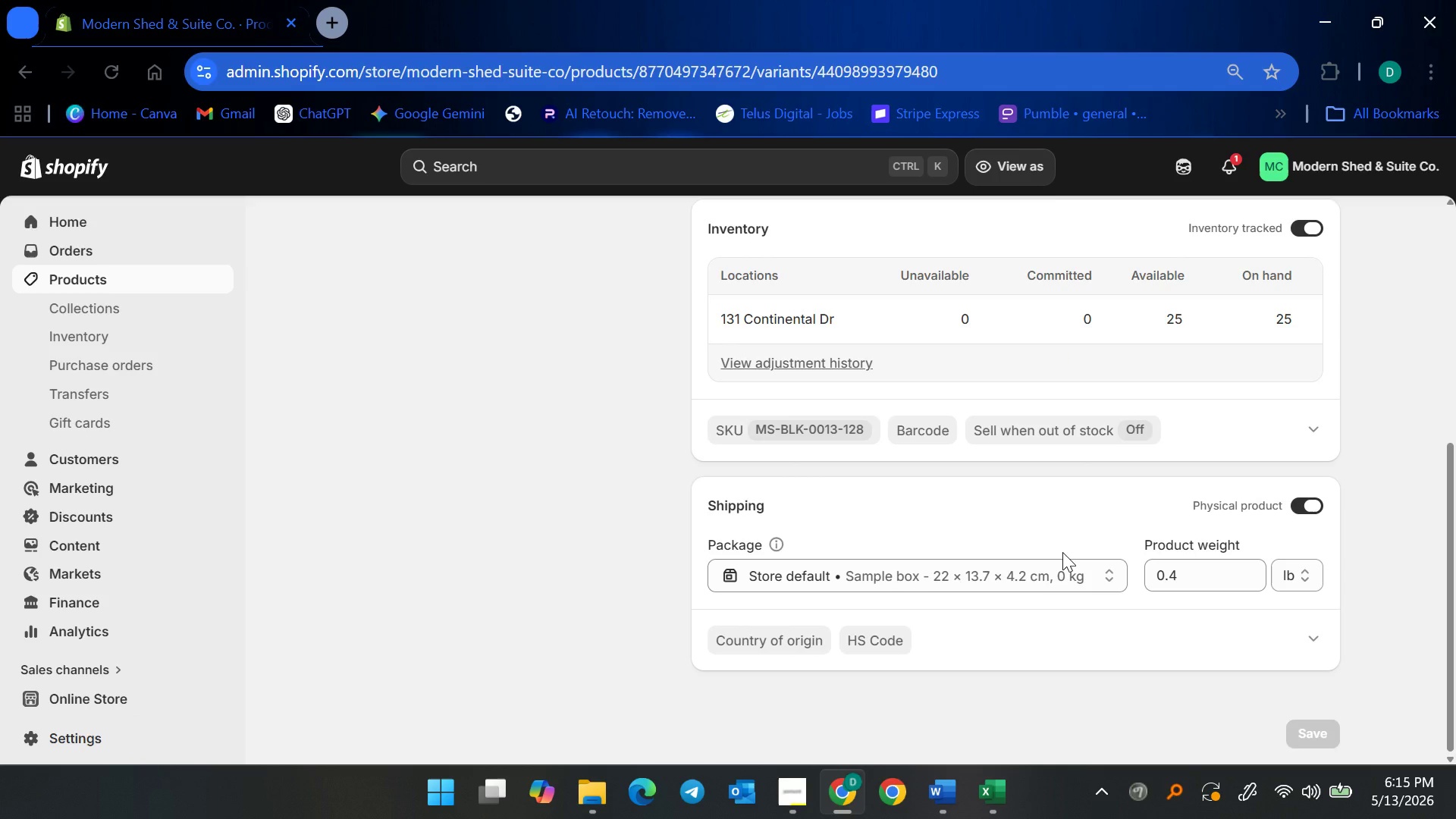 
wait(5.45)
 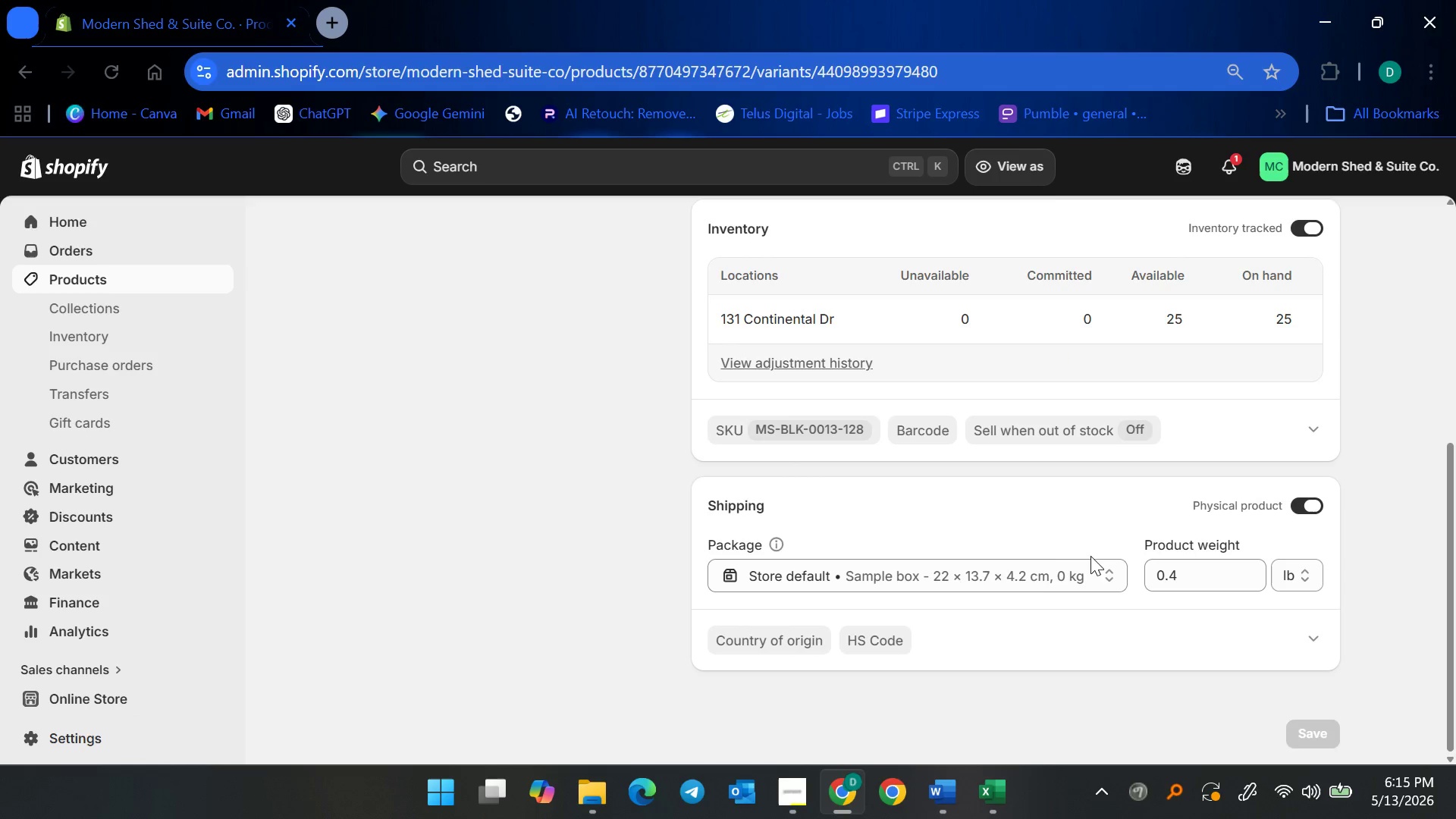 
scroll: coordinate [676, 504], scroll_direction: up, amount: 2.0
 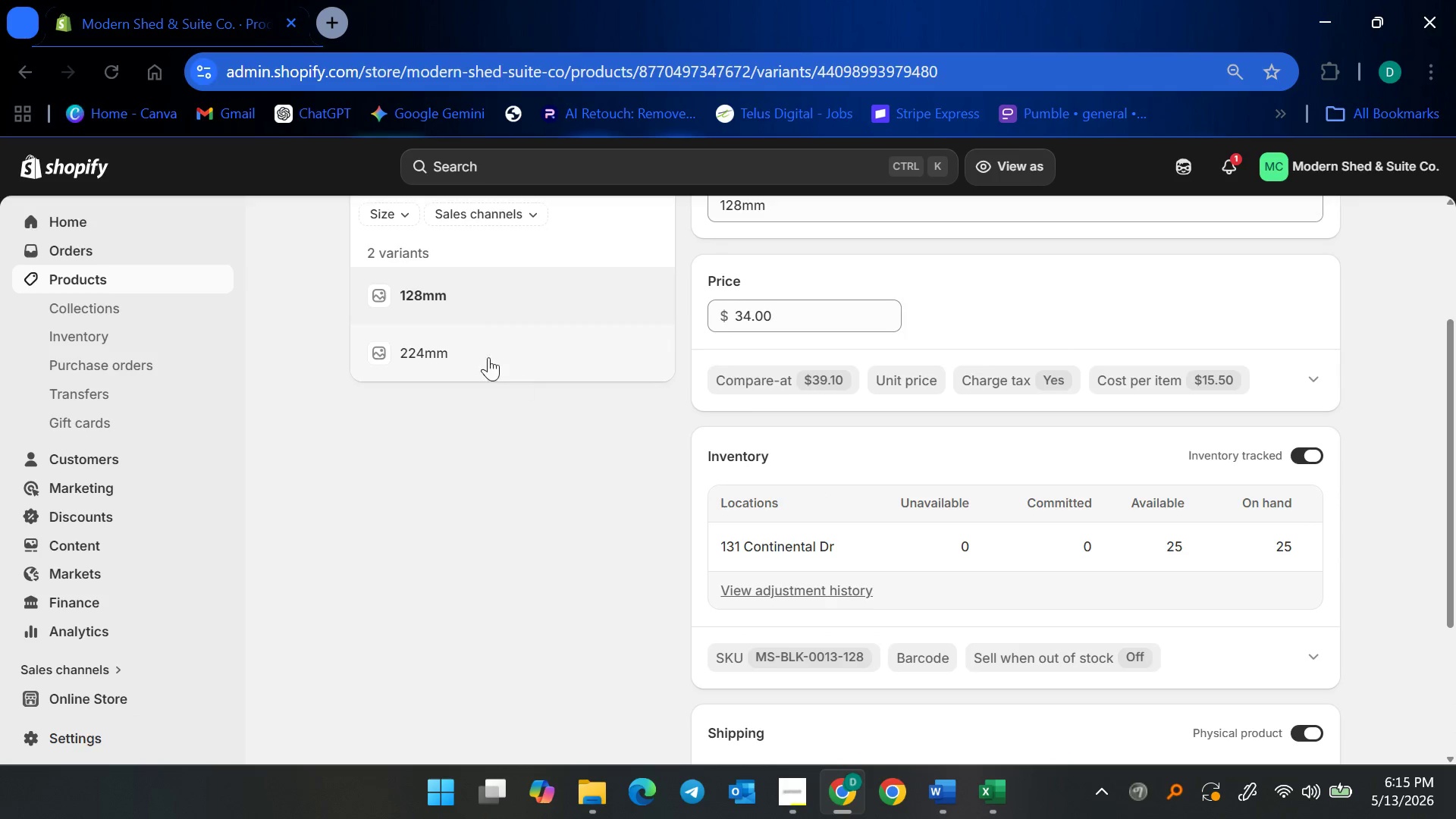 
left_click([468, 350])
 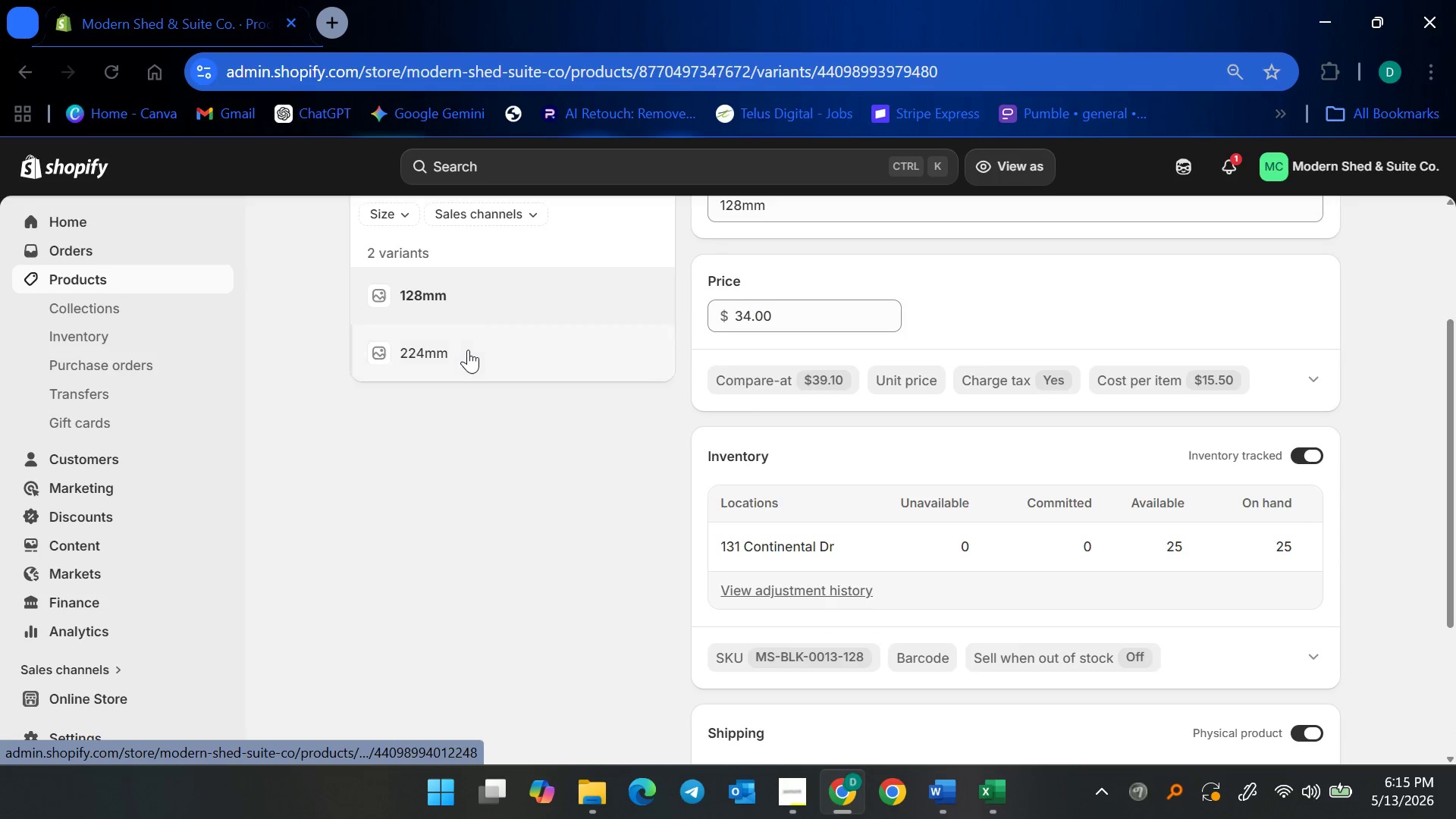 
mouse_move([484, 350])
 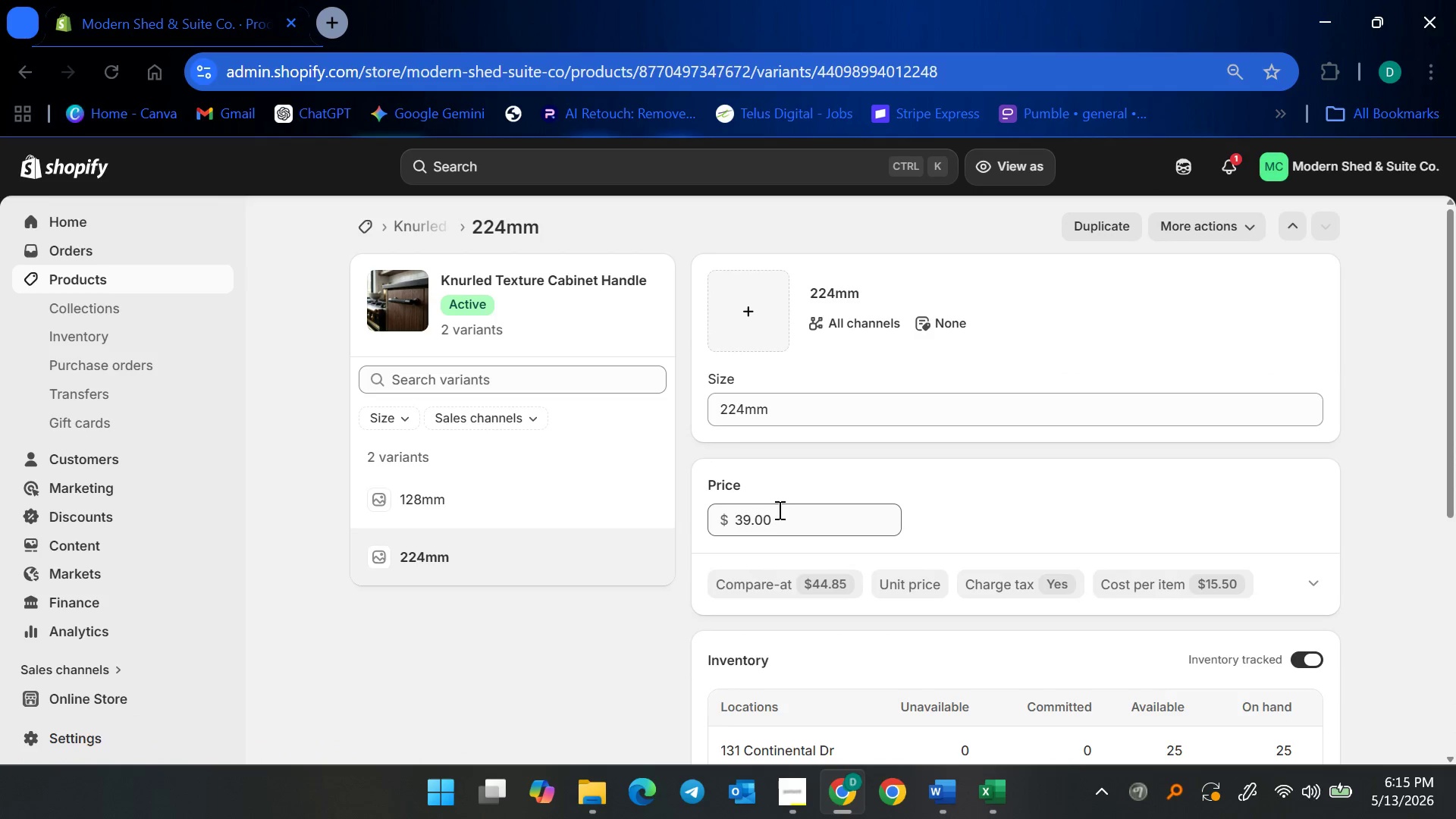 
scroll: coordinate [803, 515], scroll_direction: down, amount: 1.0
 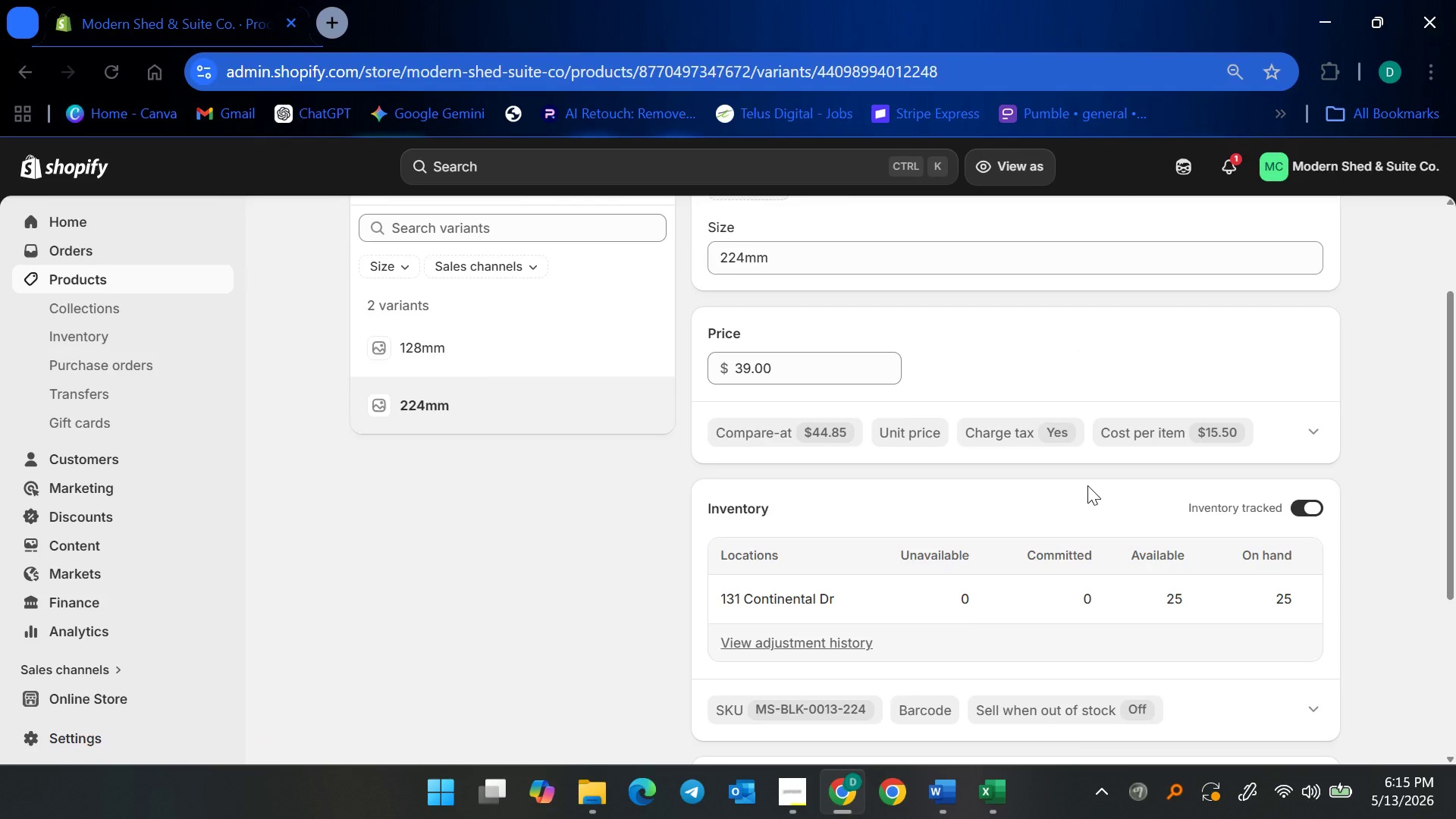 
wait(5.37)
 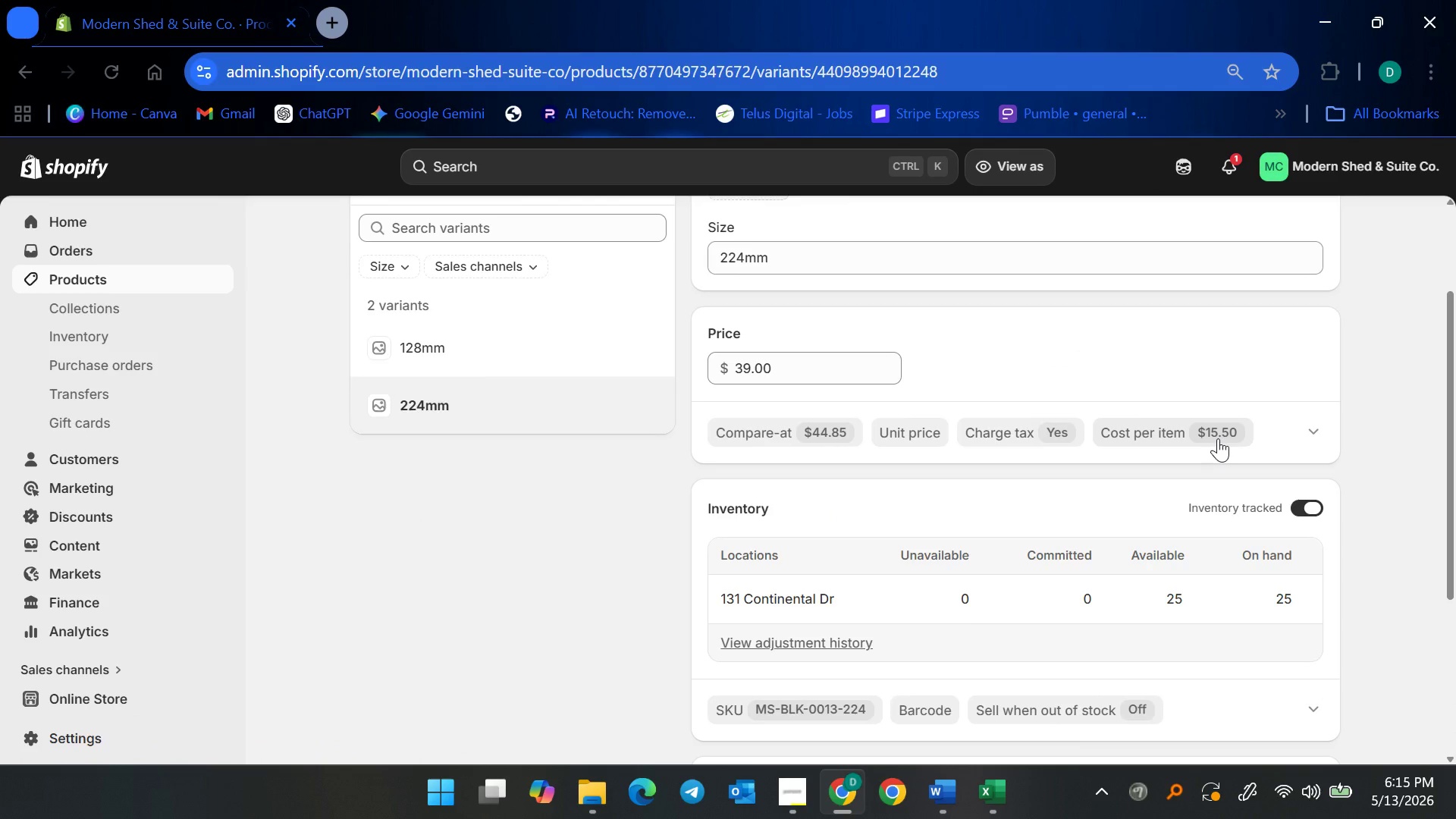 
scroll: coordinate [1075, 529], scroll_direction: down, amount: 4.0
 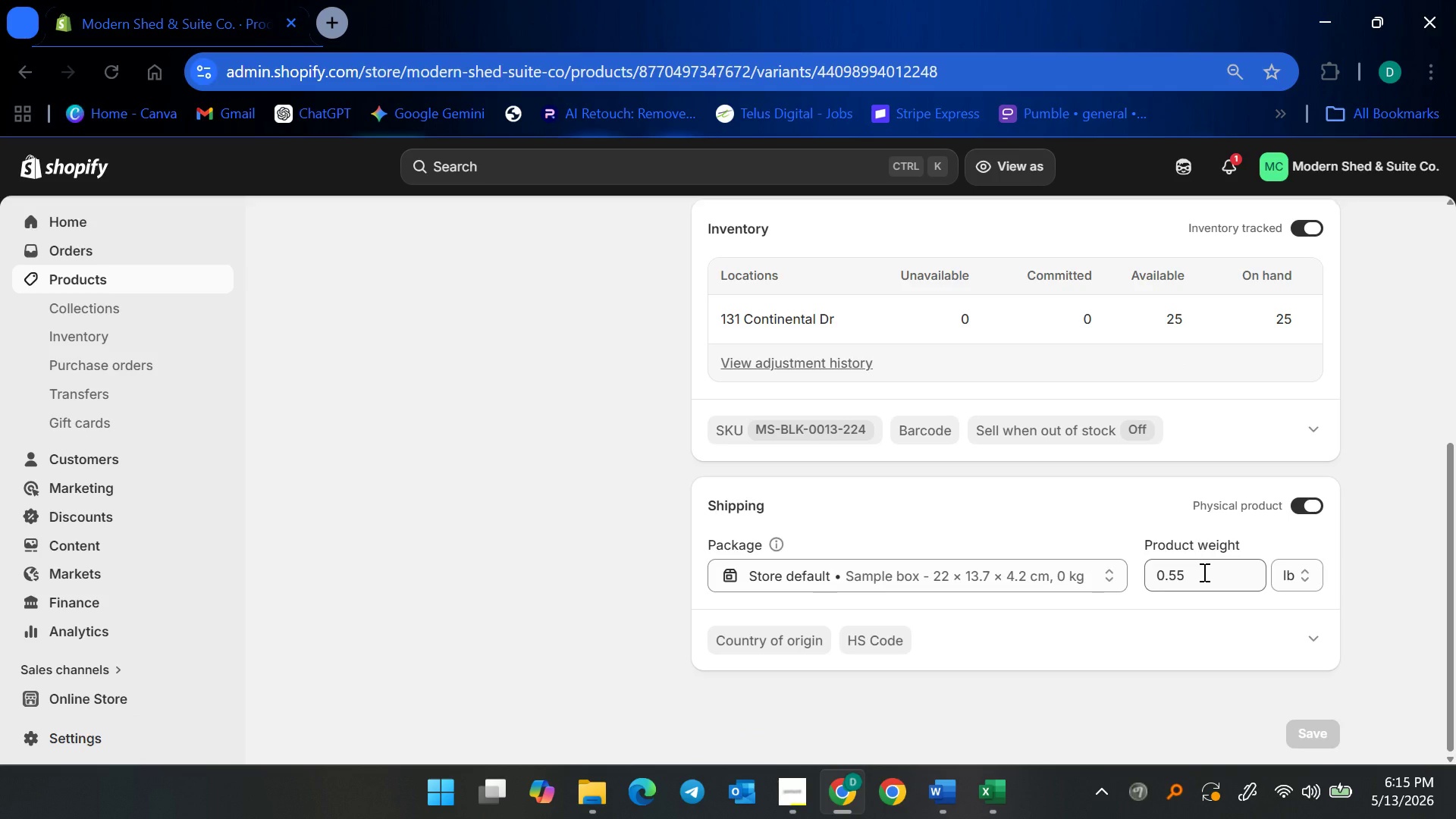 
scroll: coordinate [343, 322], scroll_direction: up, amount: 3.0
 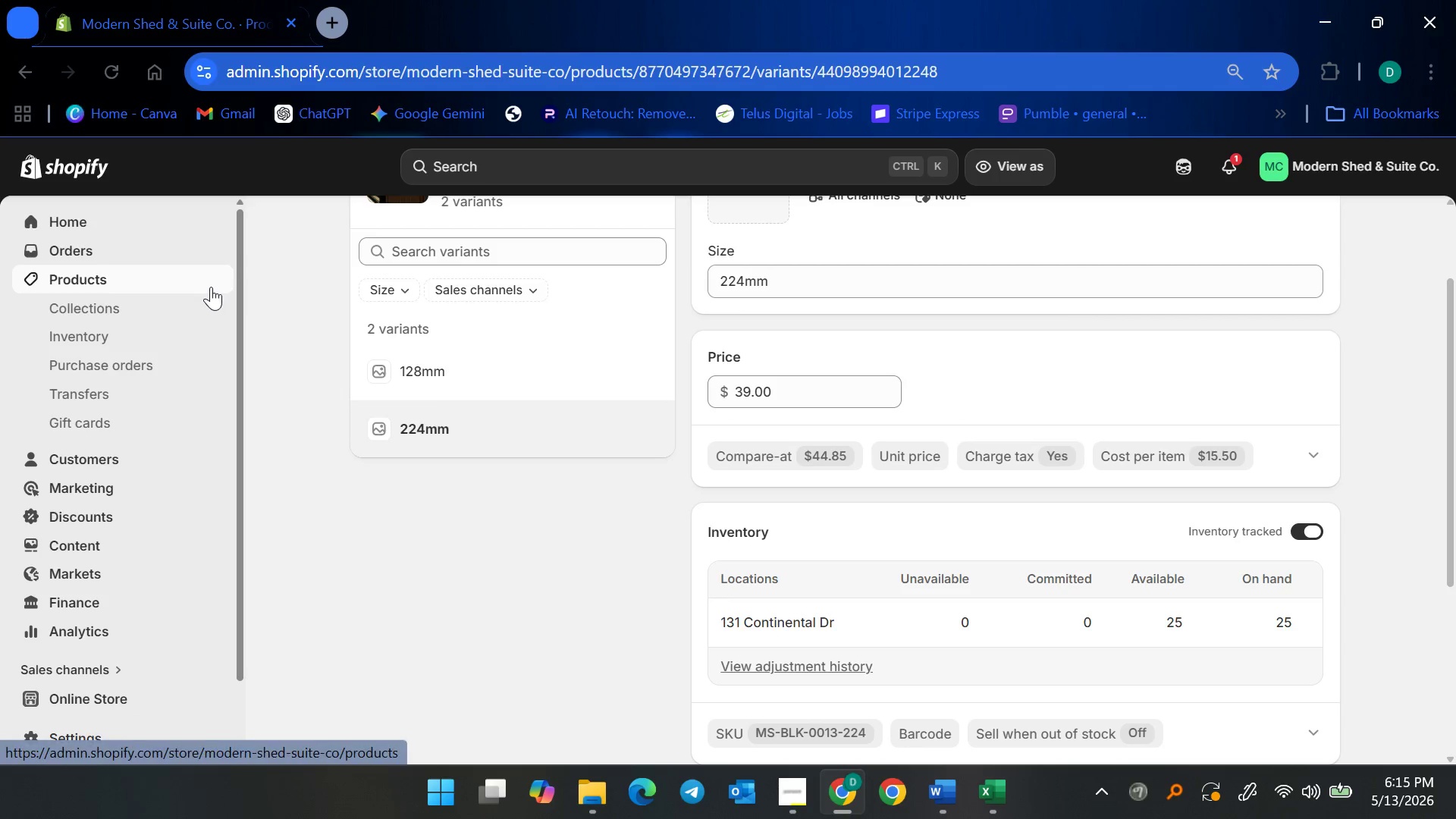 
left_click([208, 284])
 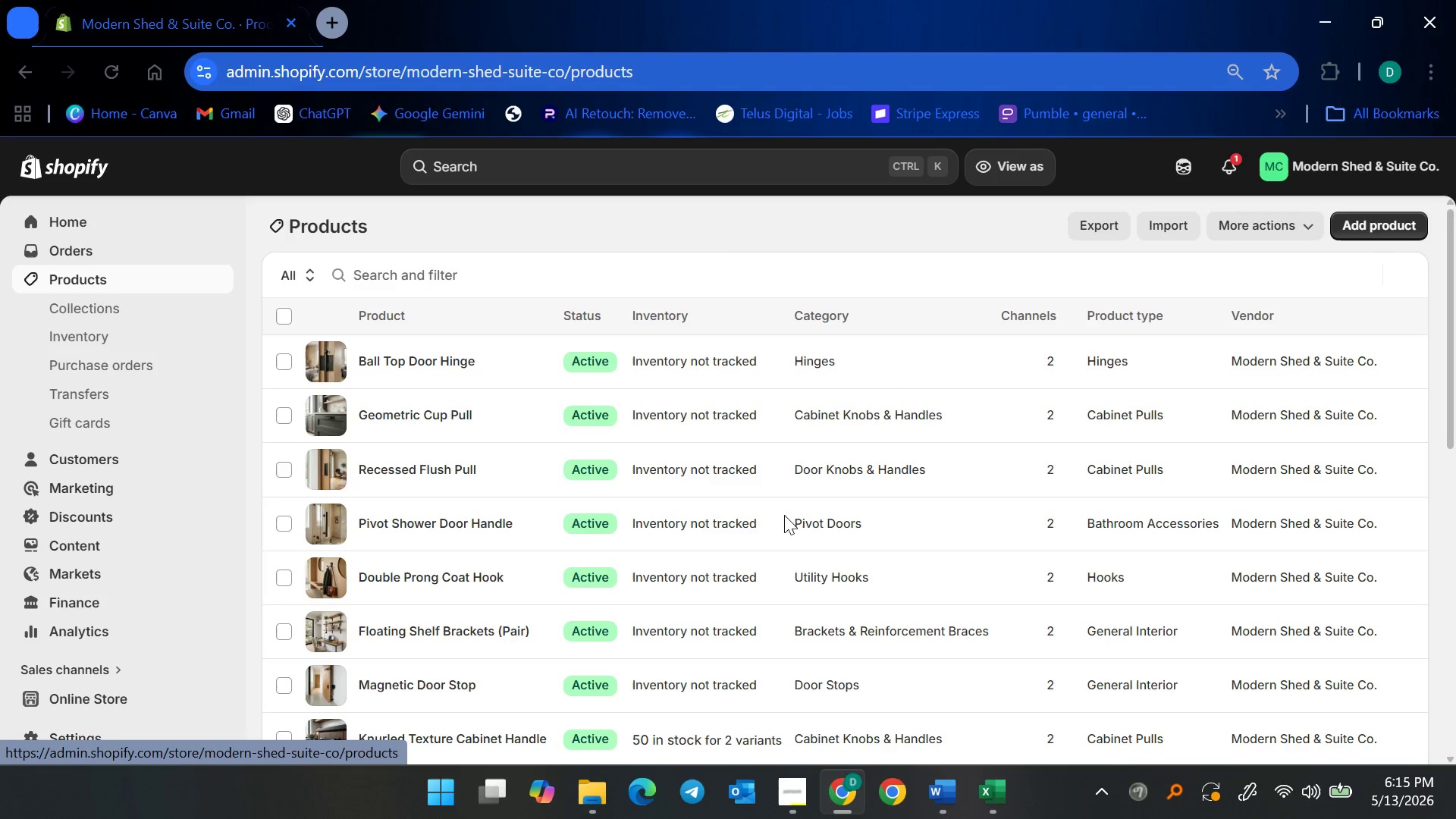 
scroll: coordinate [485, 535], scroll_direction: down, amount: 3.0
 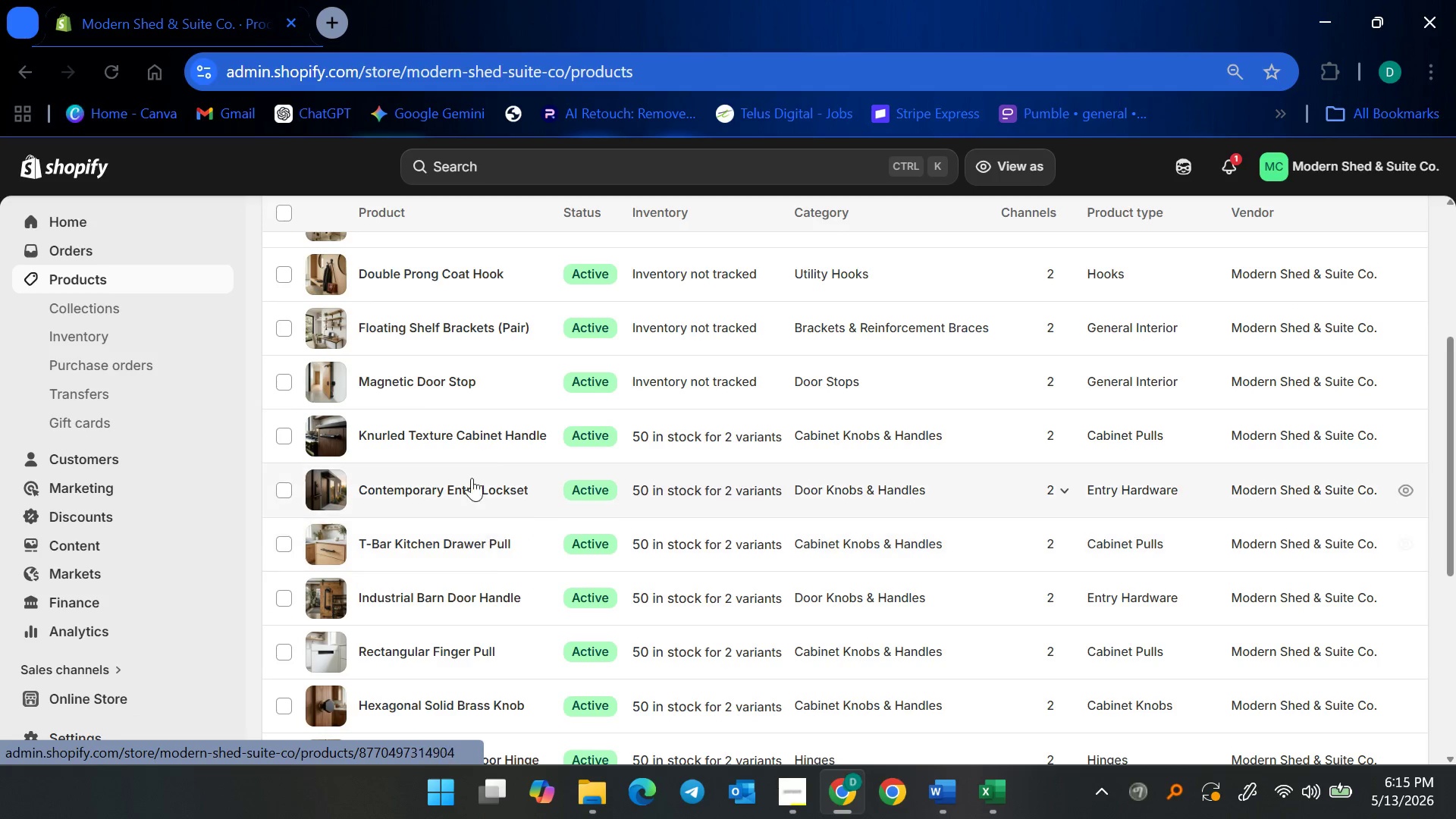 
scroll: coordinate [482, 563], scroll_direction: up, amount: 2.0
 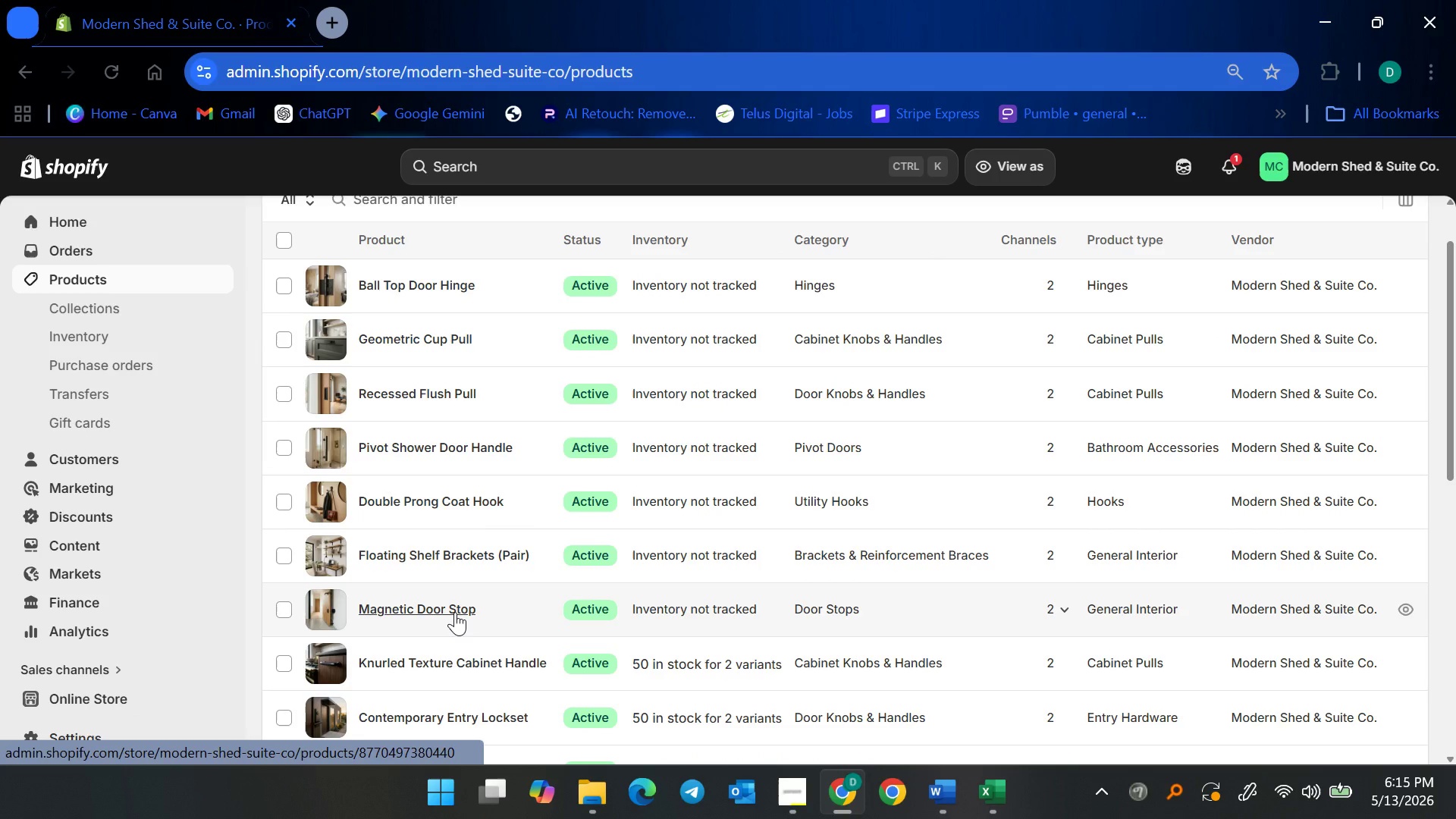 
left_click([455, 612])
 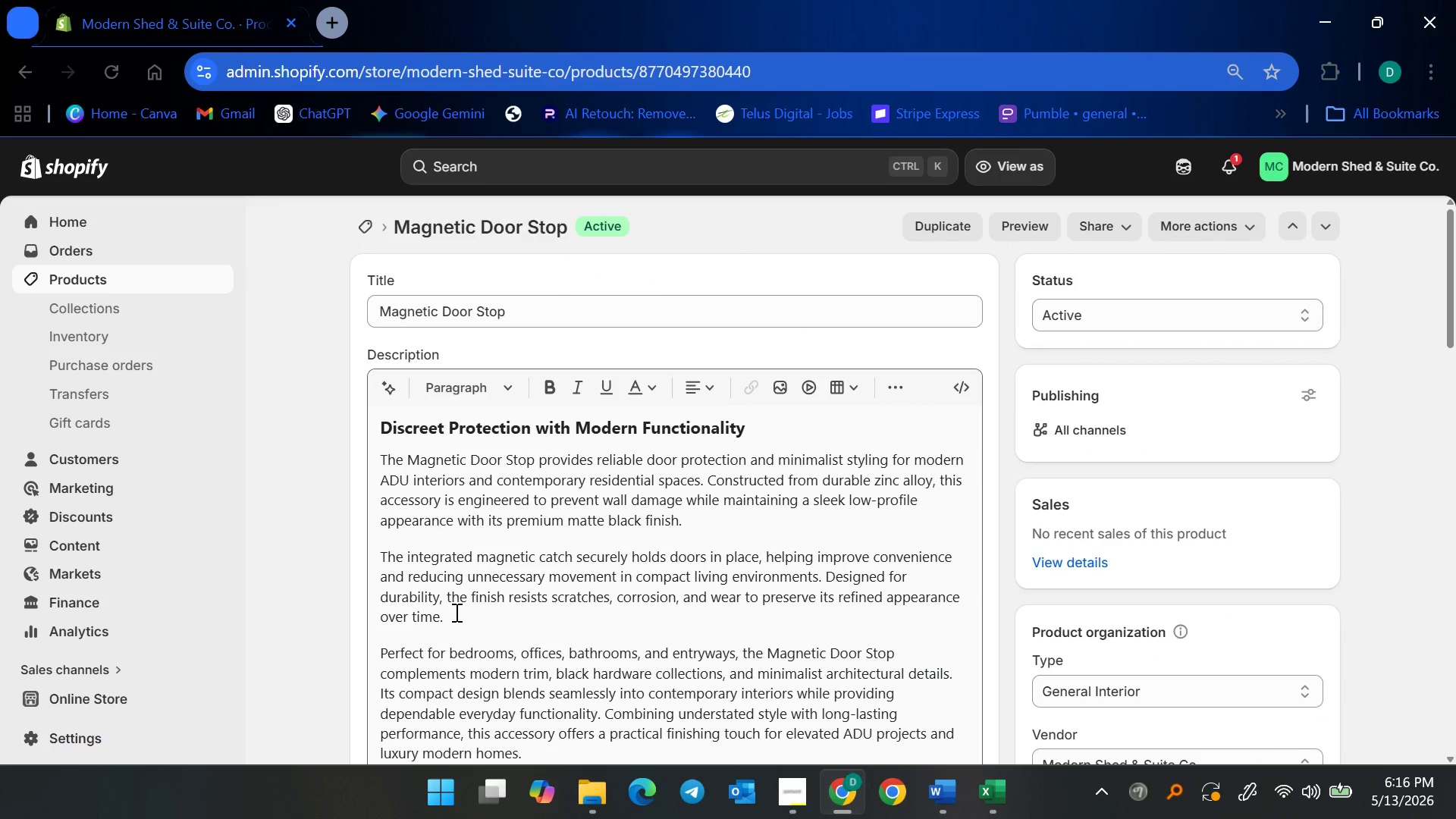 
scroll: coordinate [694, 566], scroll_direction: down, amount: 10.0
 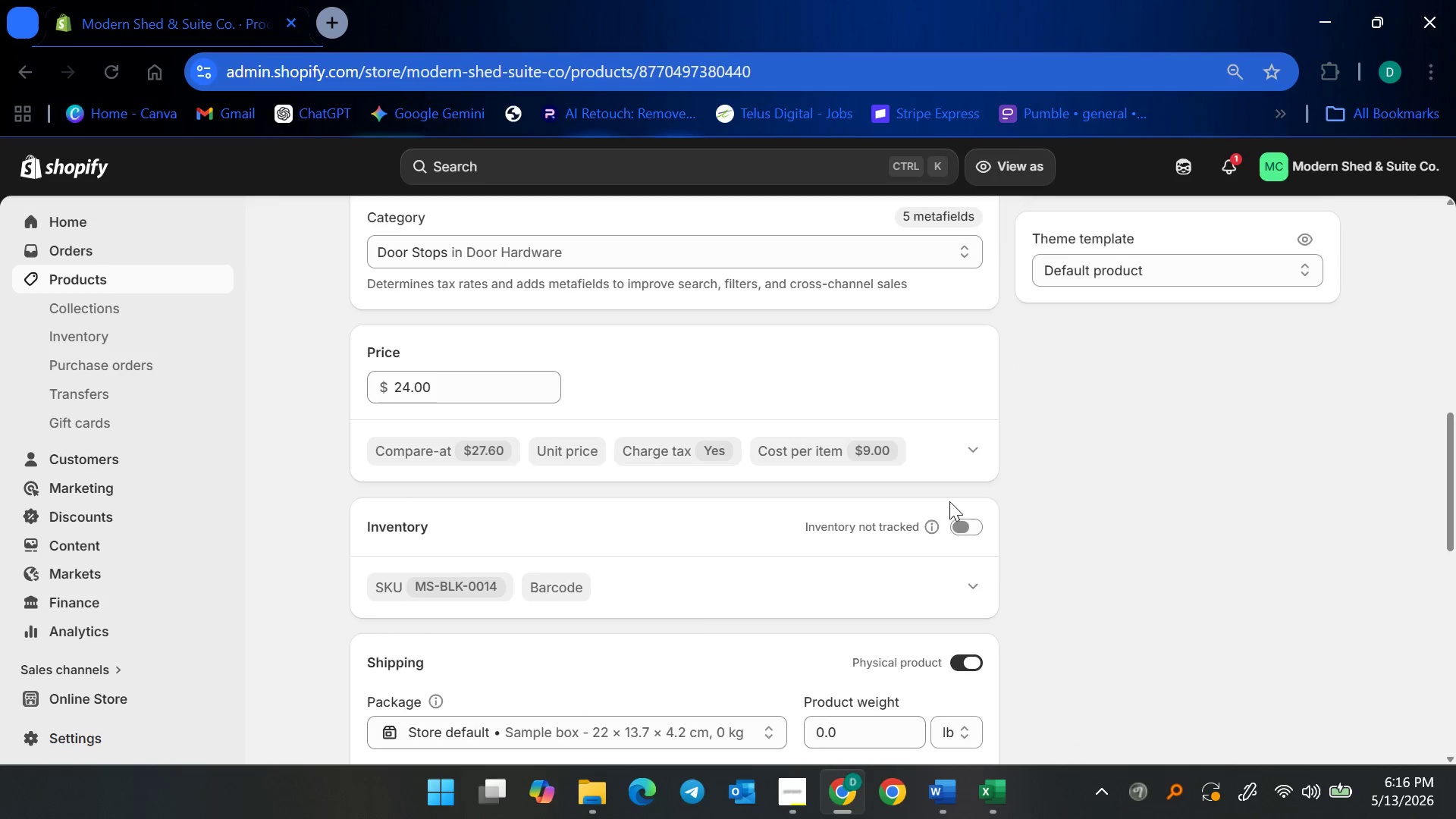 
left_click([966, 519])
 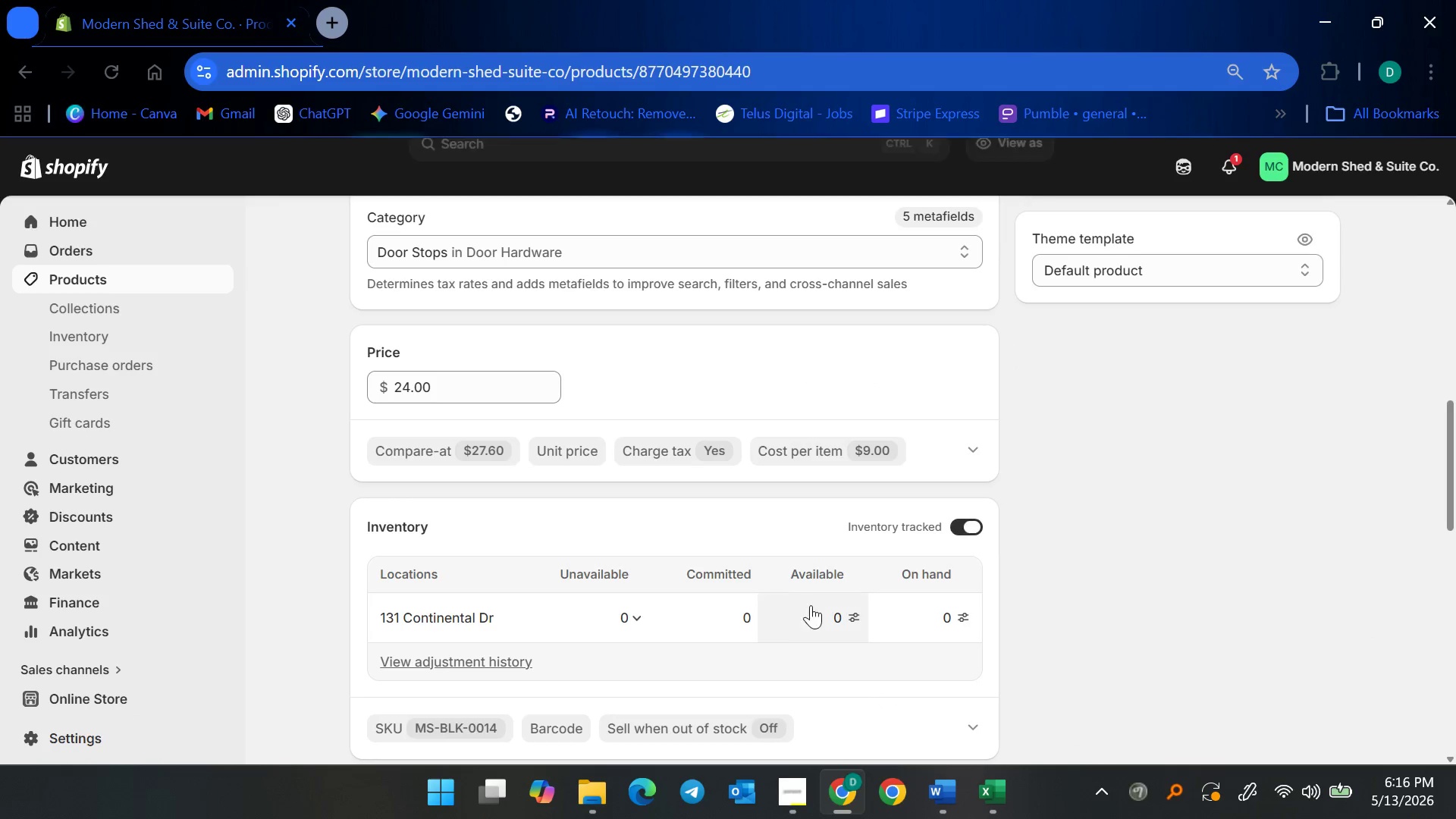 
left_click([808, 618])
 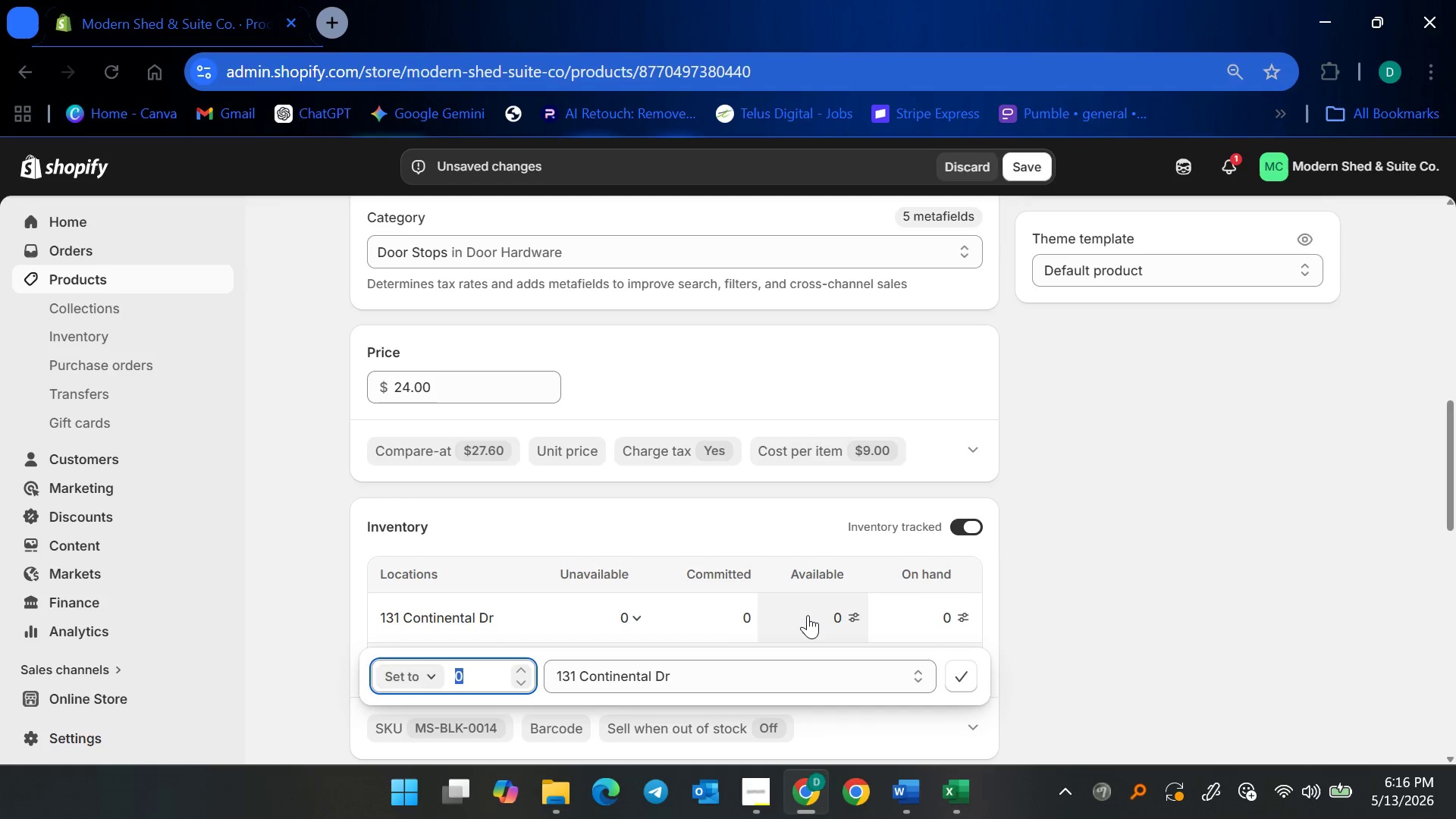 
type(25)
 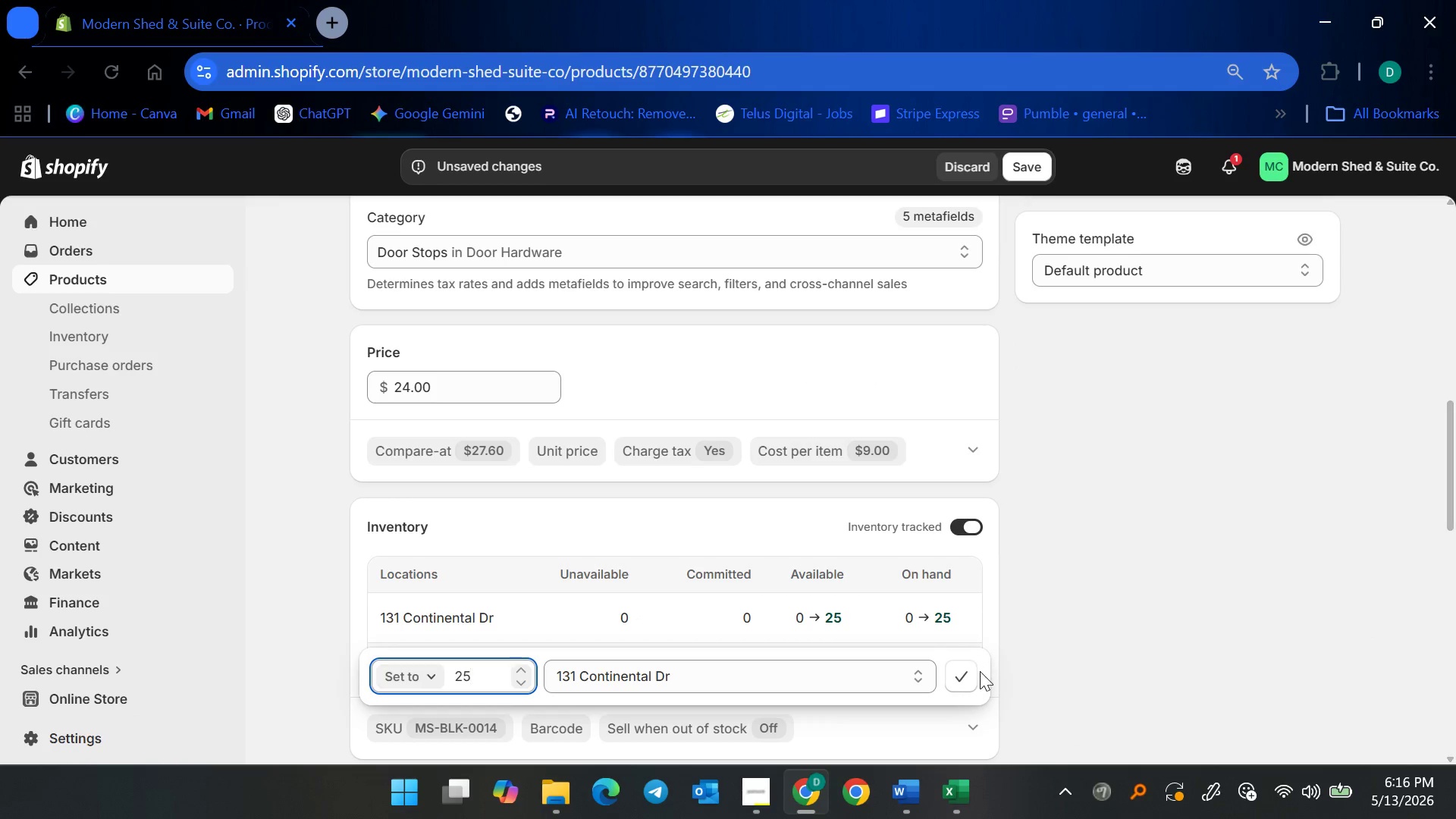 
left_click([969, 671])
 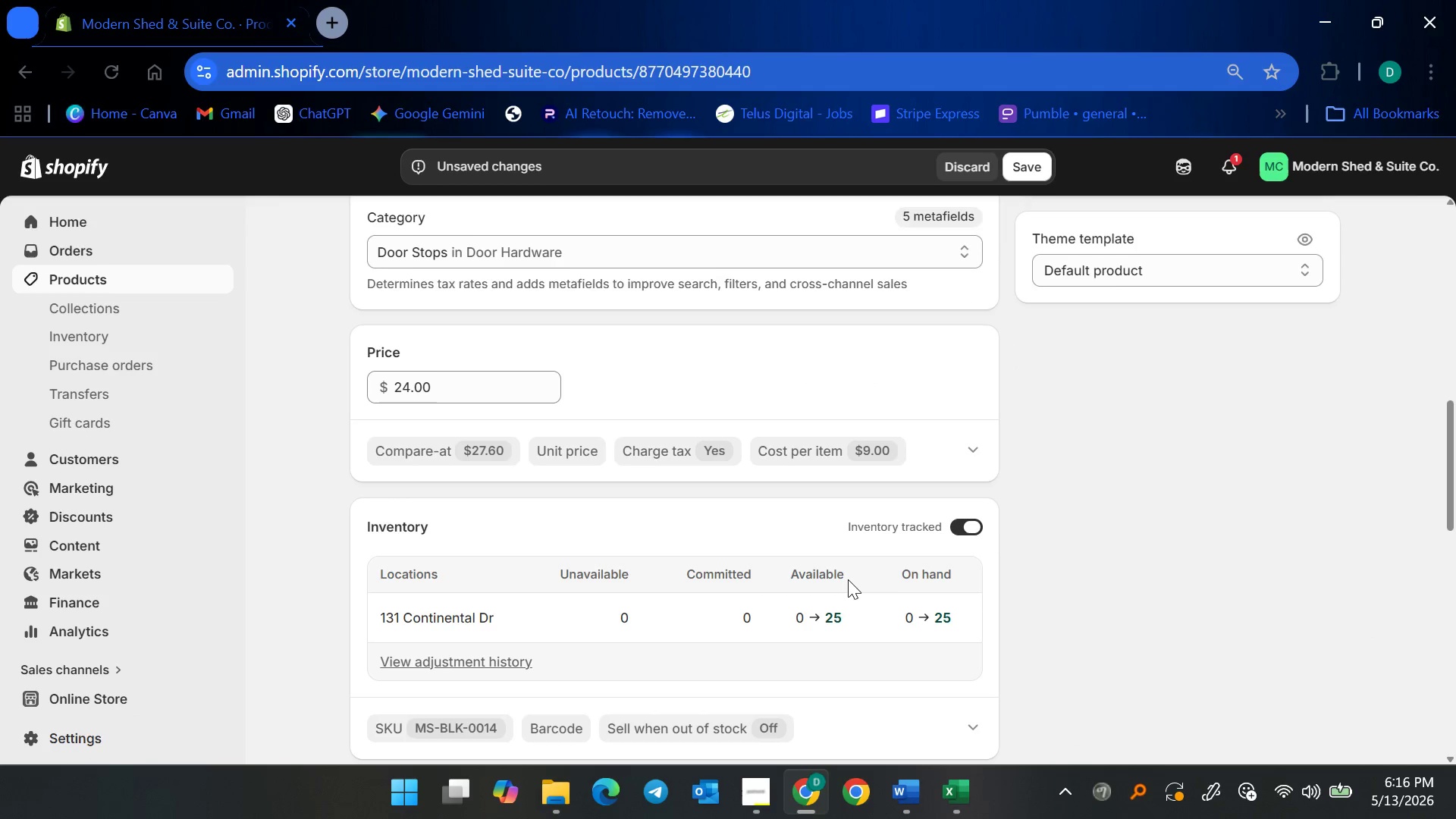 
scroll: coordinate [859, 408], scroll_direction: down, amount: 4.0
 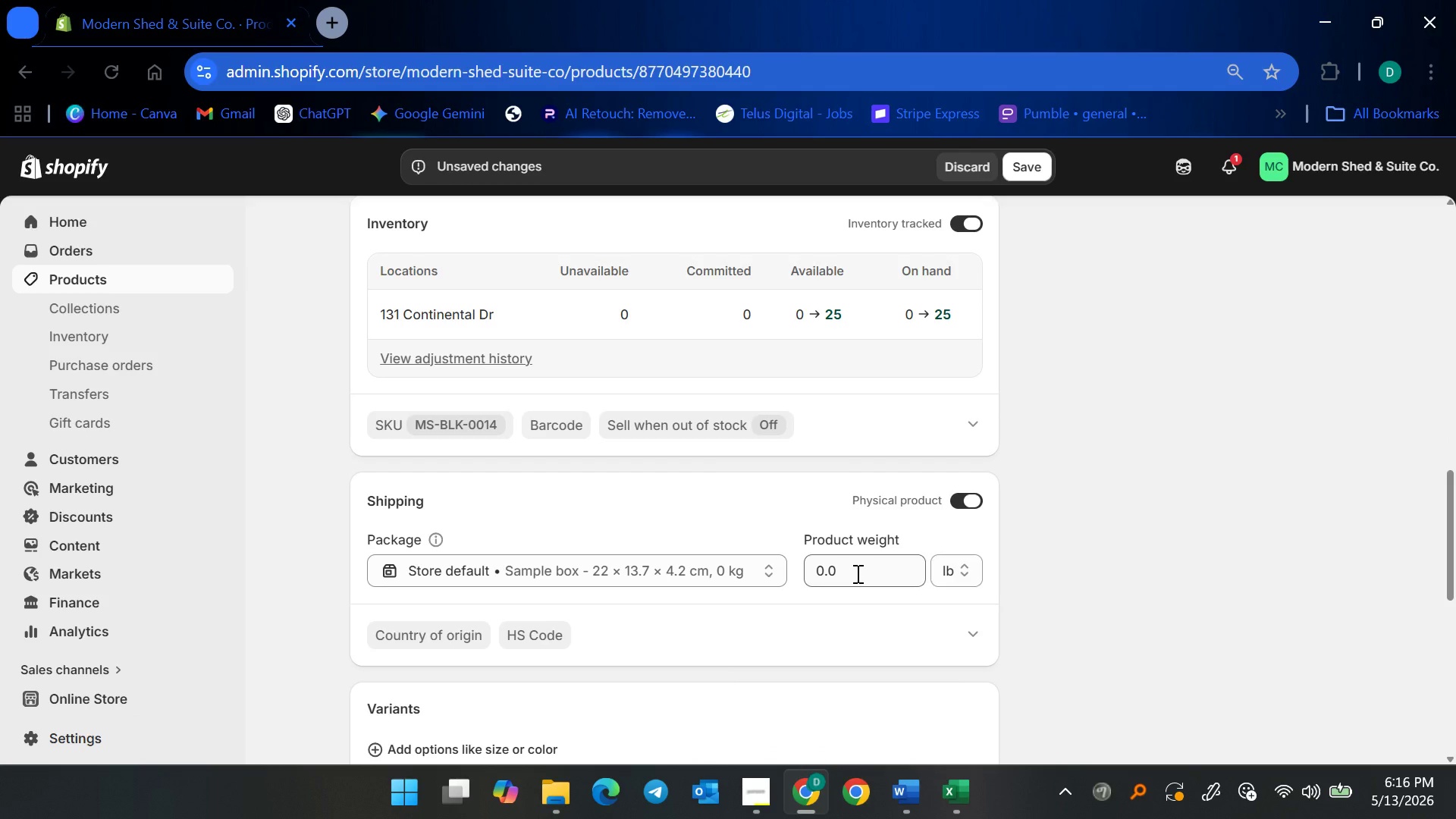 
left_click([856, 573])
 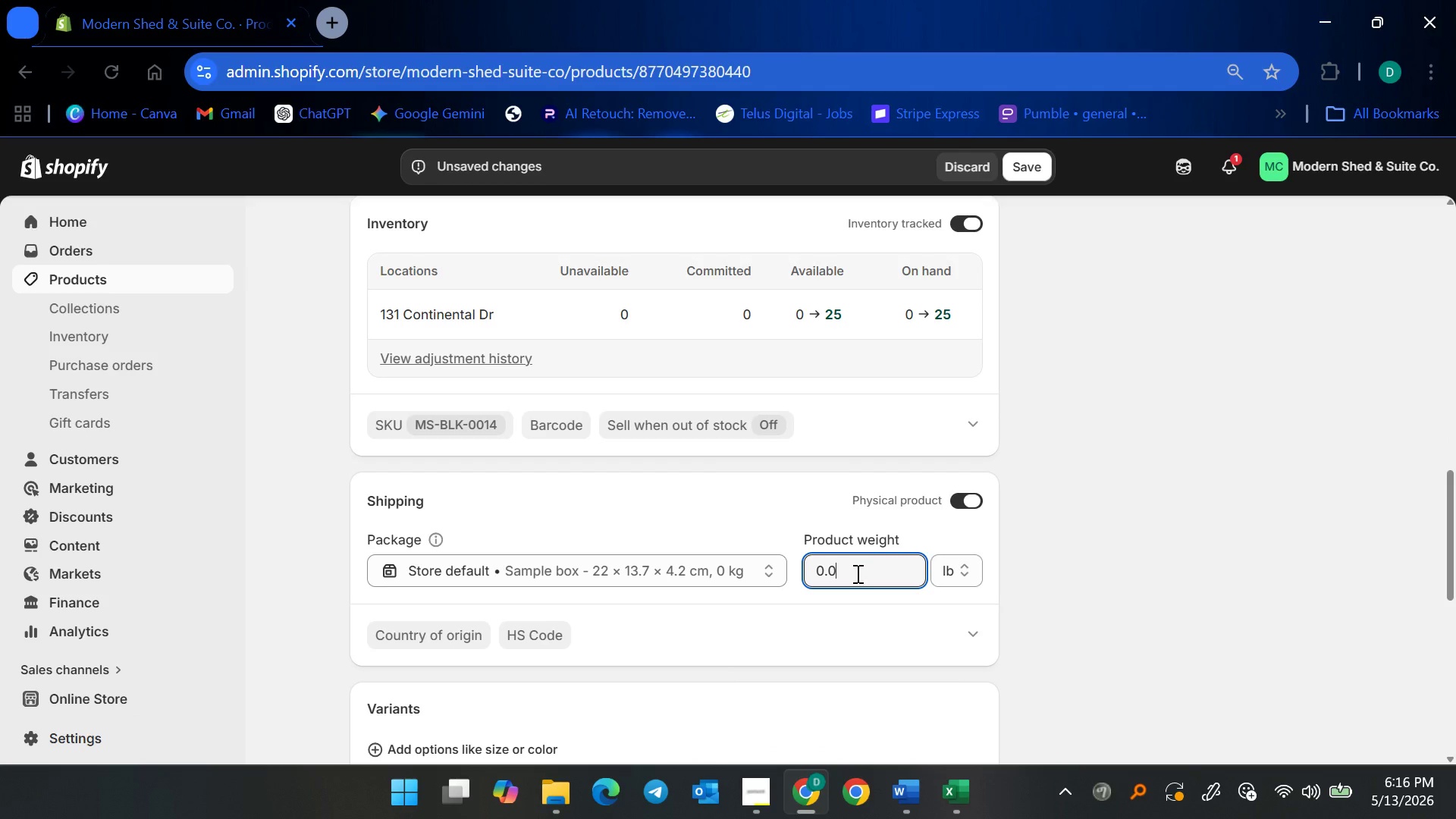 
key(Control+ControlLeft)
 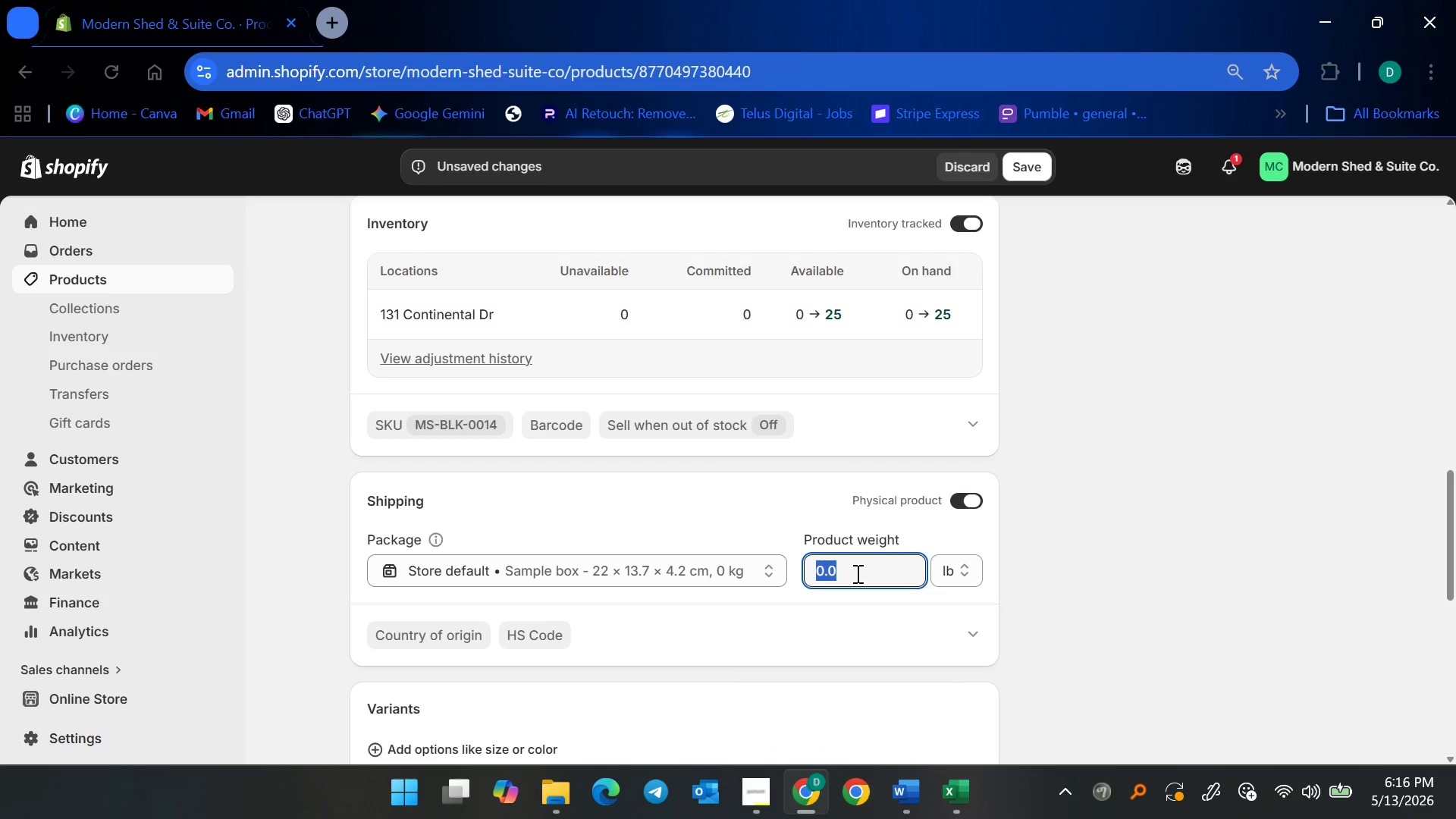 
key(Control+A)
 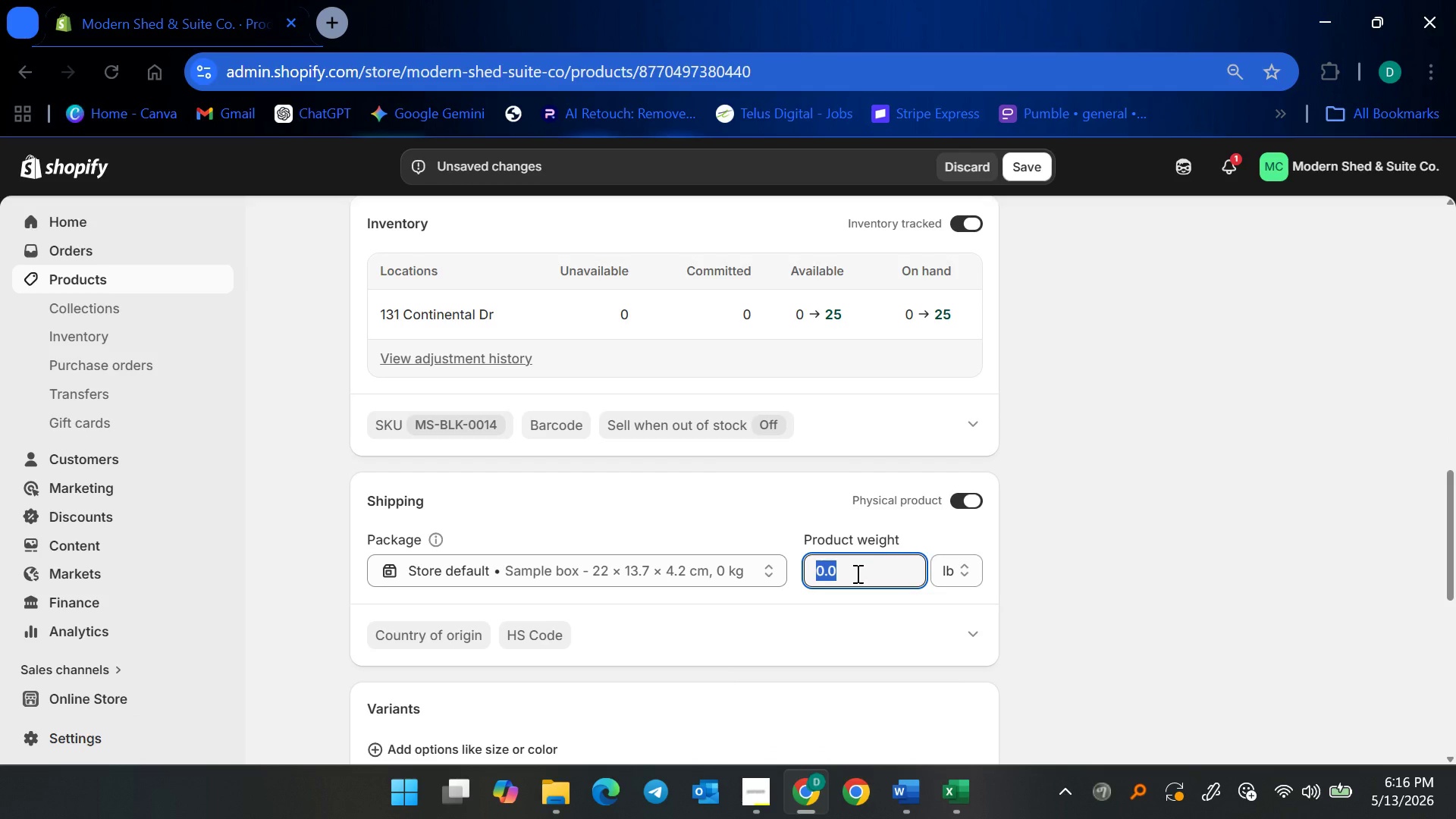 
key(0)
 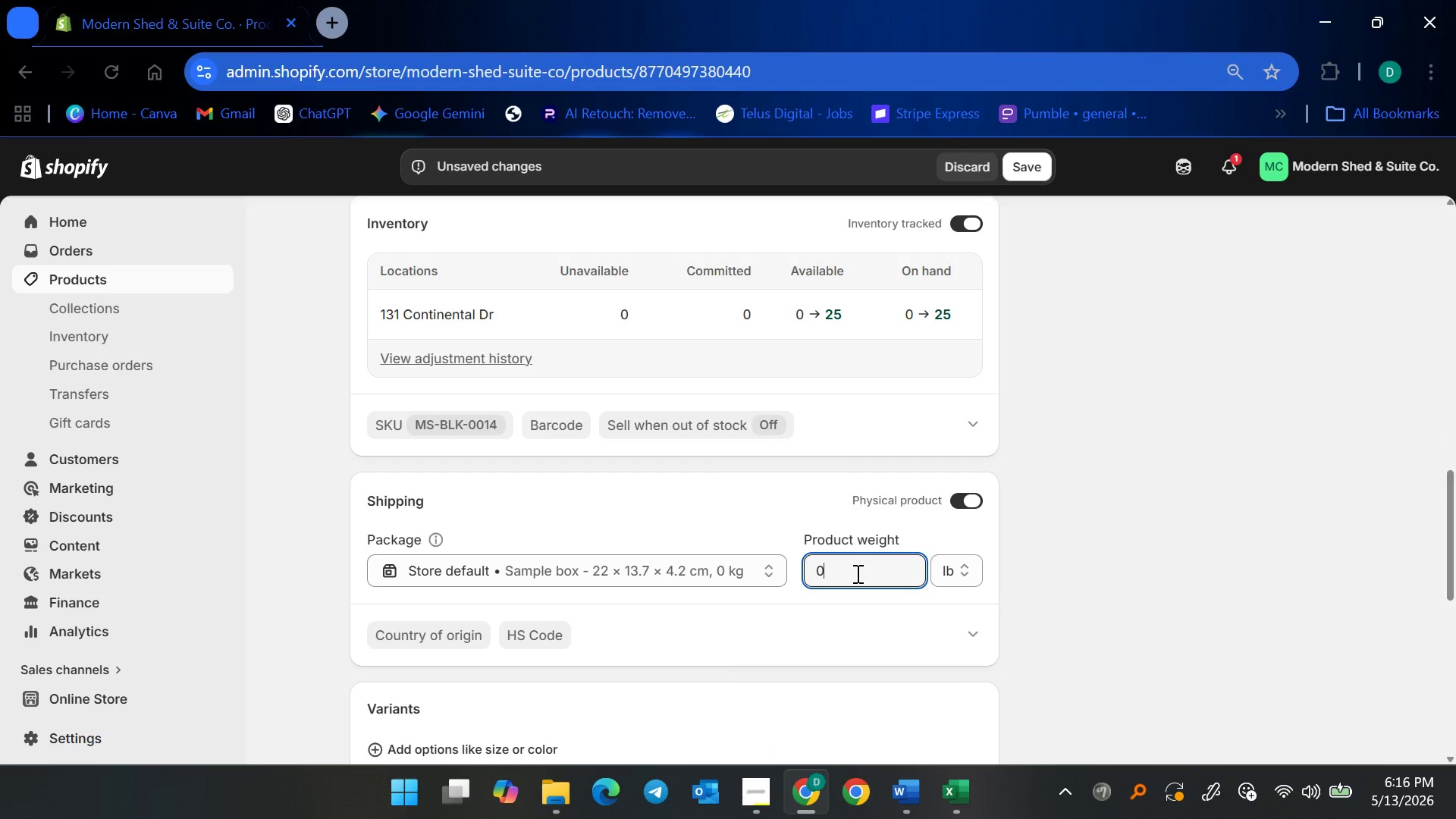 
key(Period)
 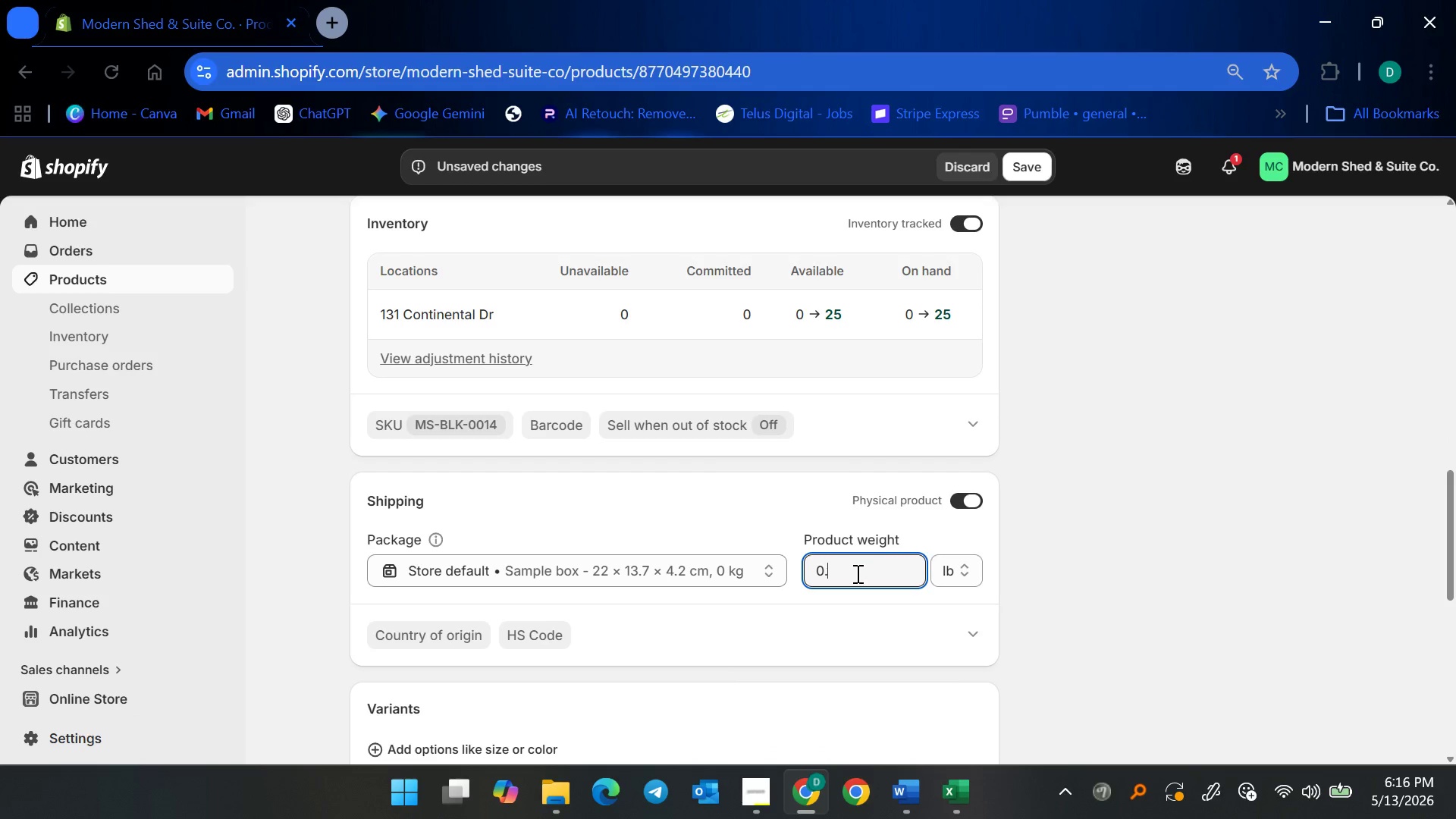 
key(5)
 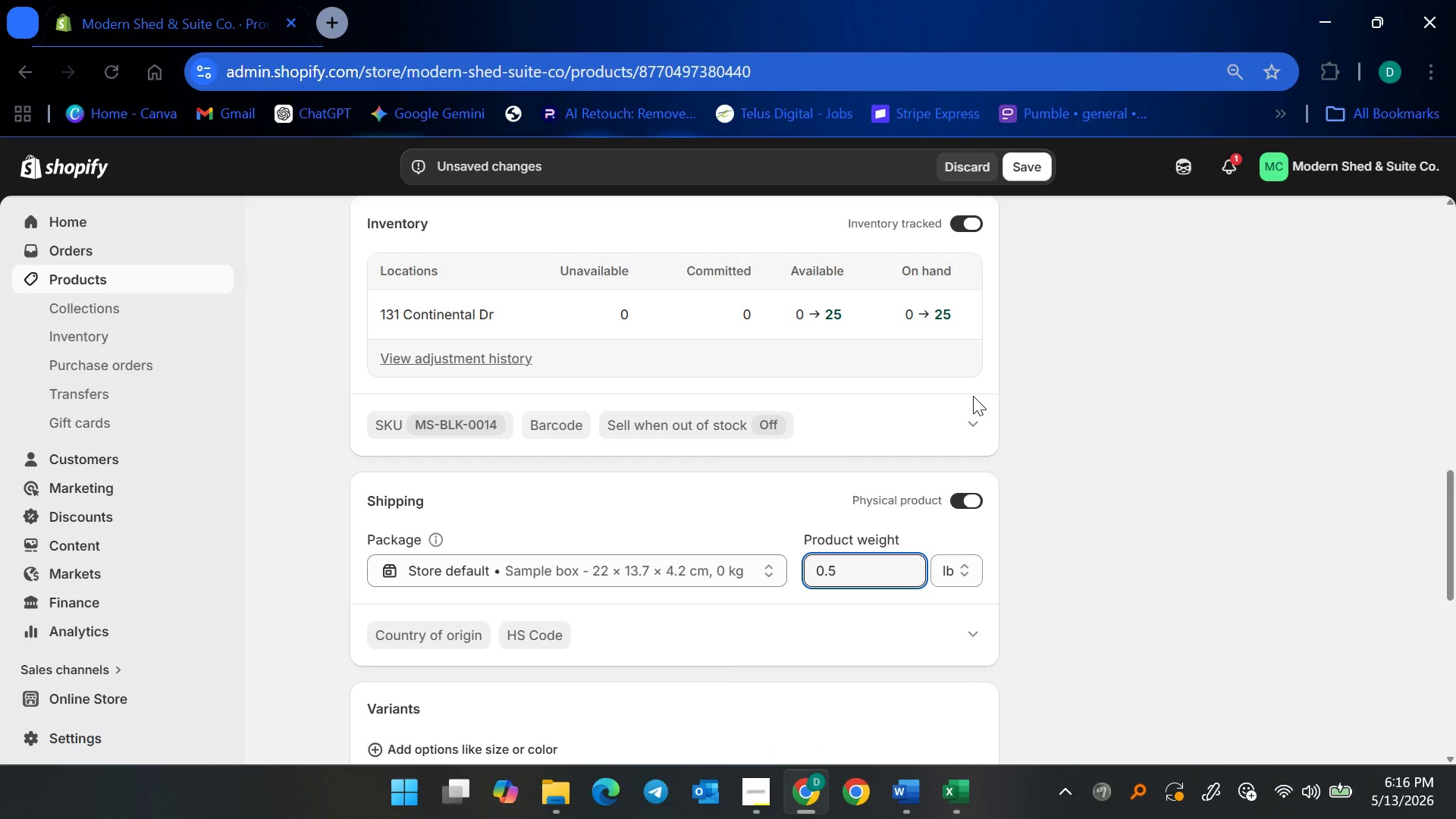 
left_click([1028, 168])
 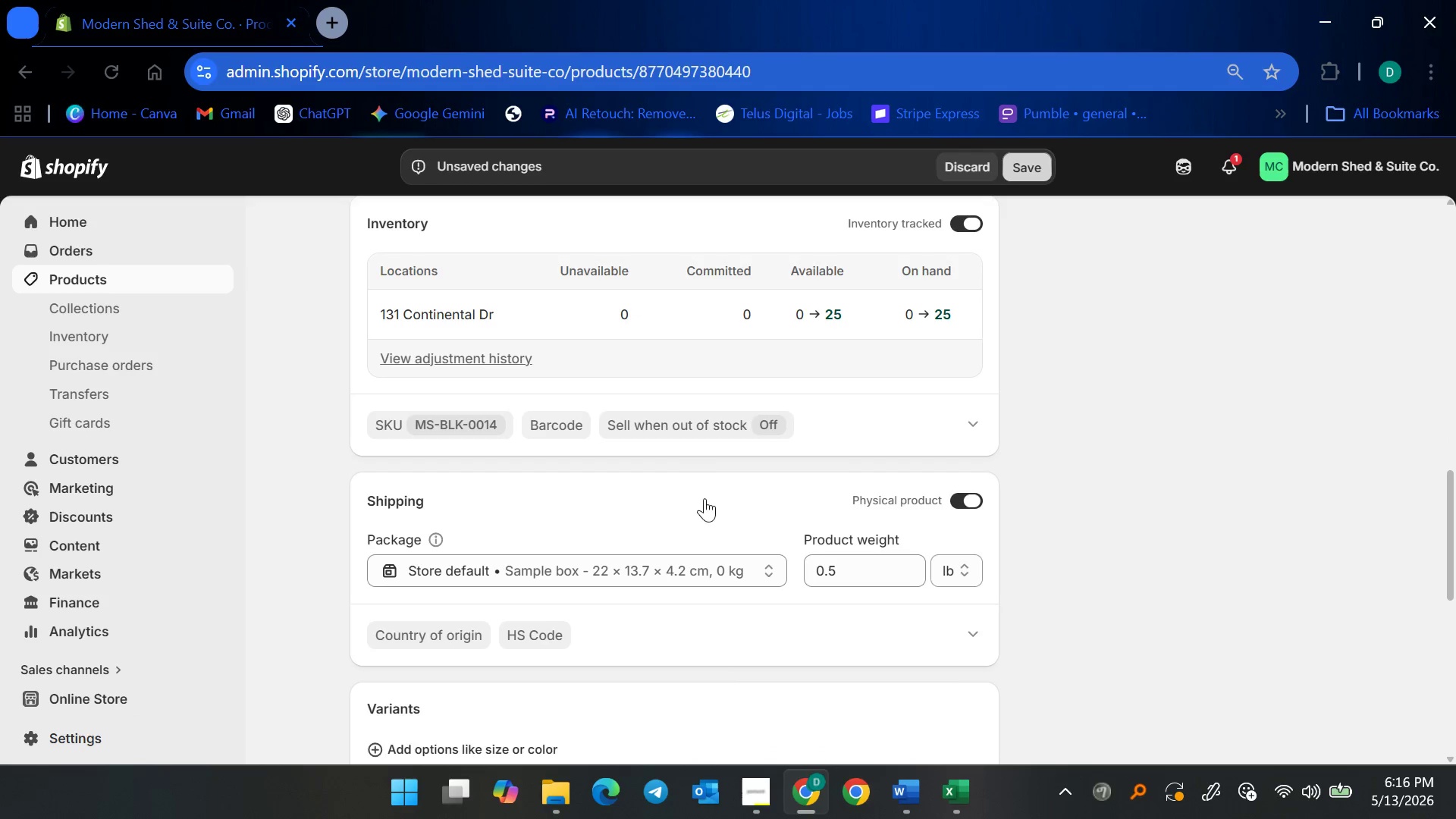 
scroll: coordinate [648, 516], scroll_direction: down, amount: 4.0
 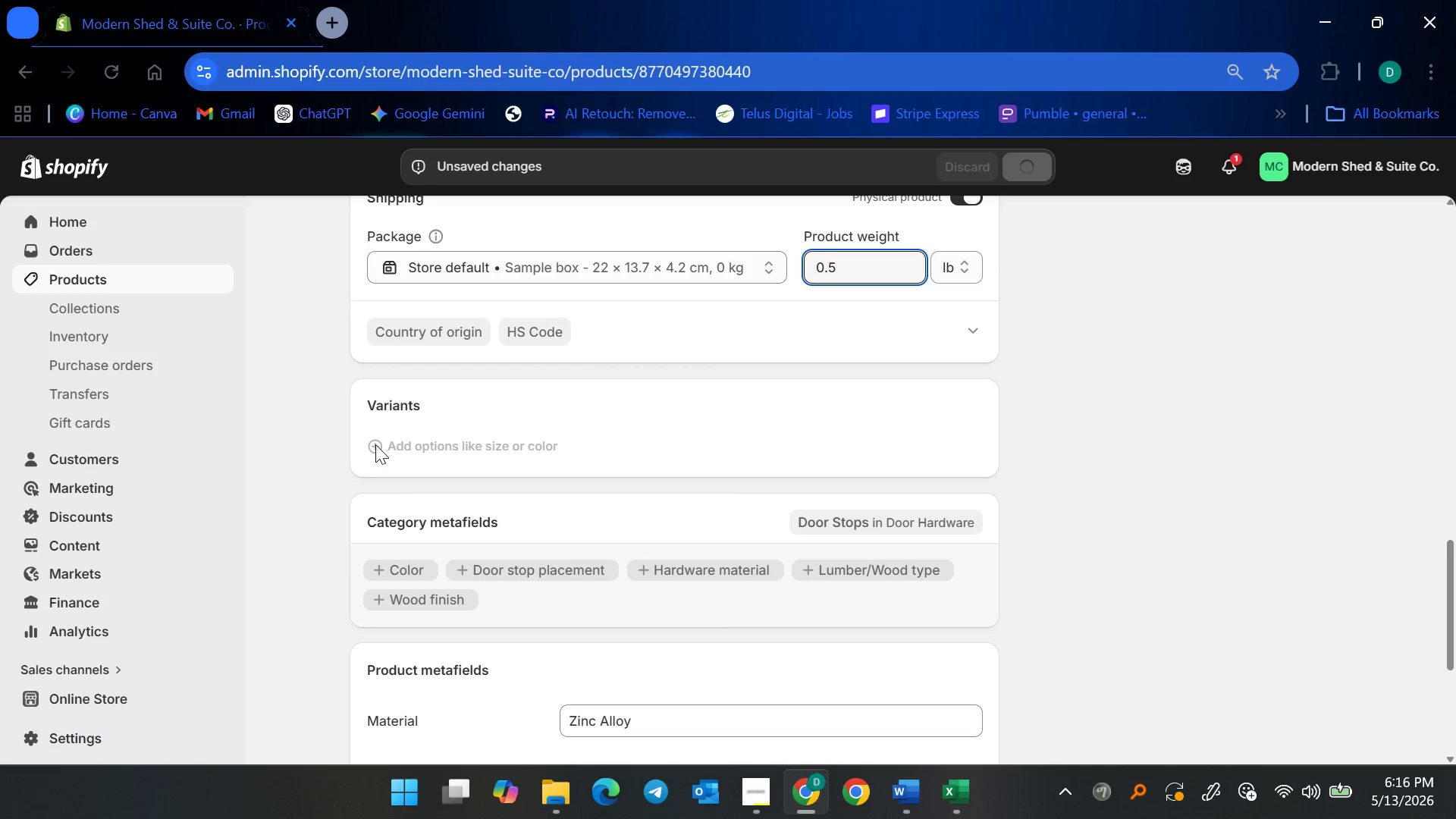 
left_click([375, 444])
 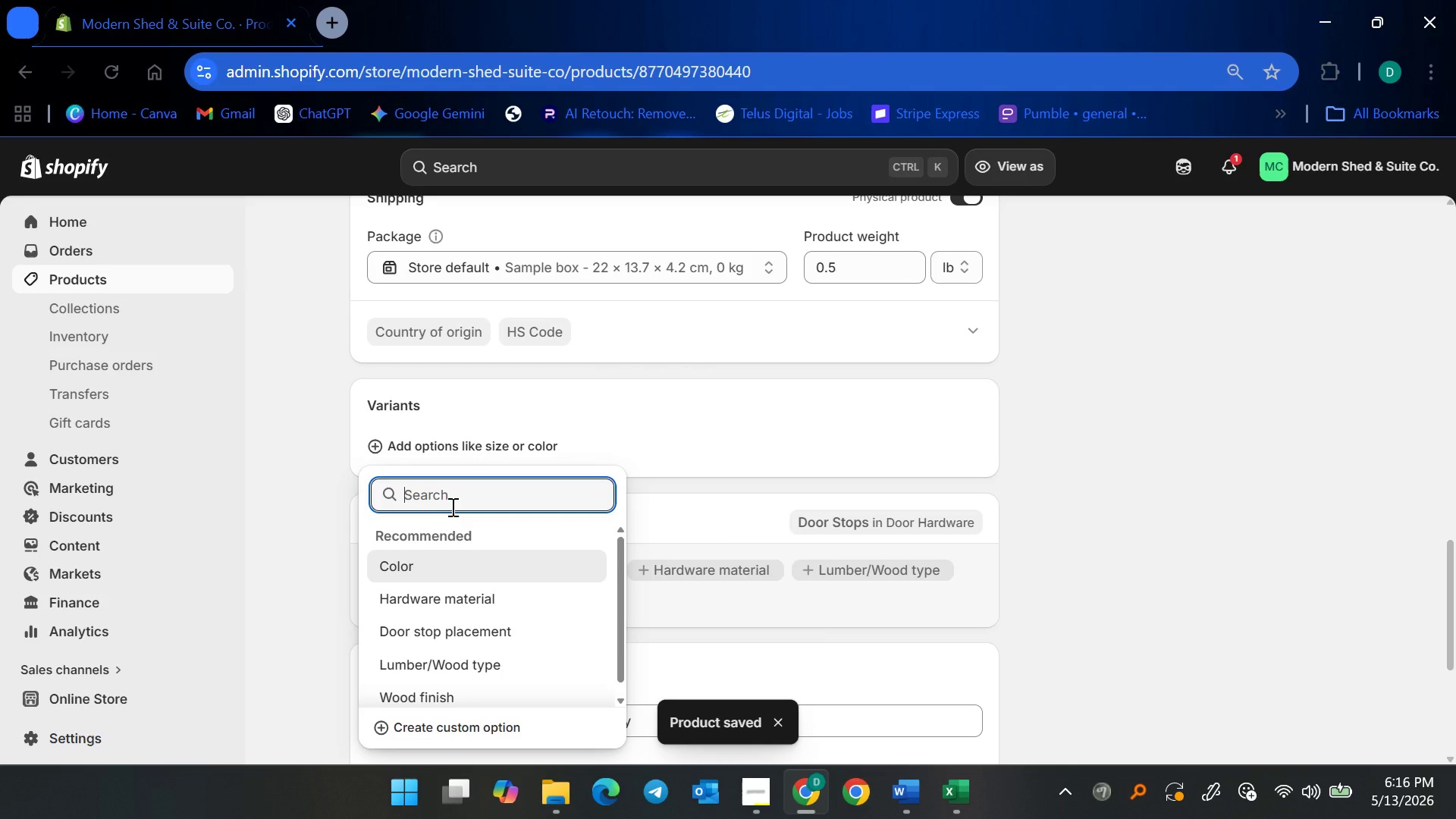 
type(Installation Type)
 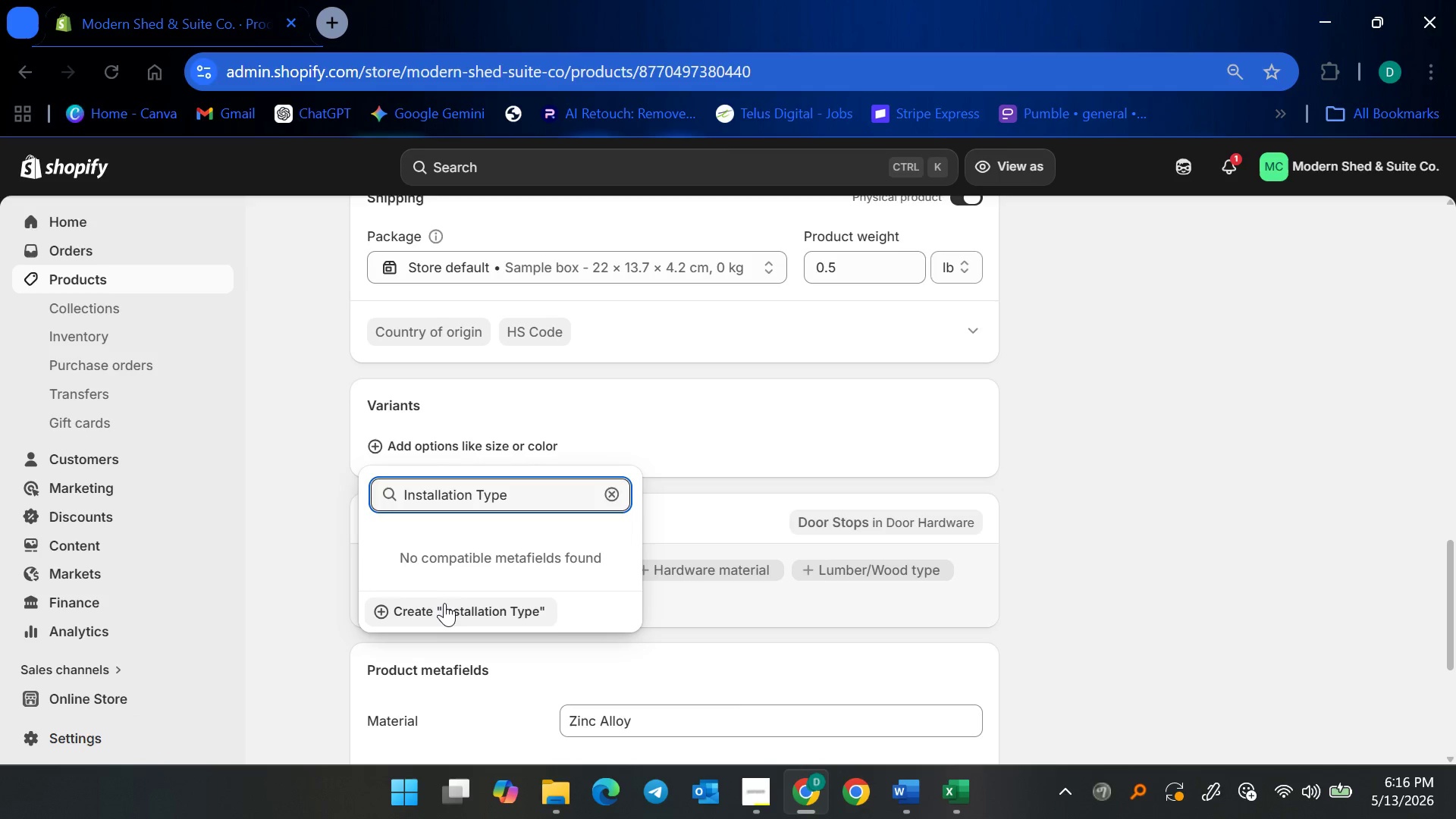 
left_click([444, 604])
 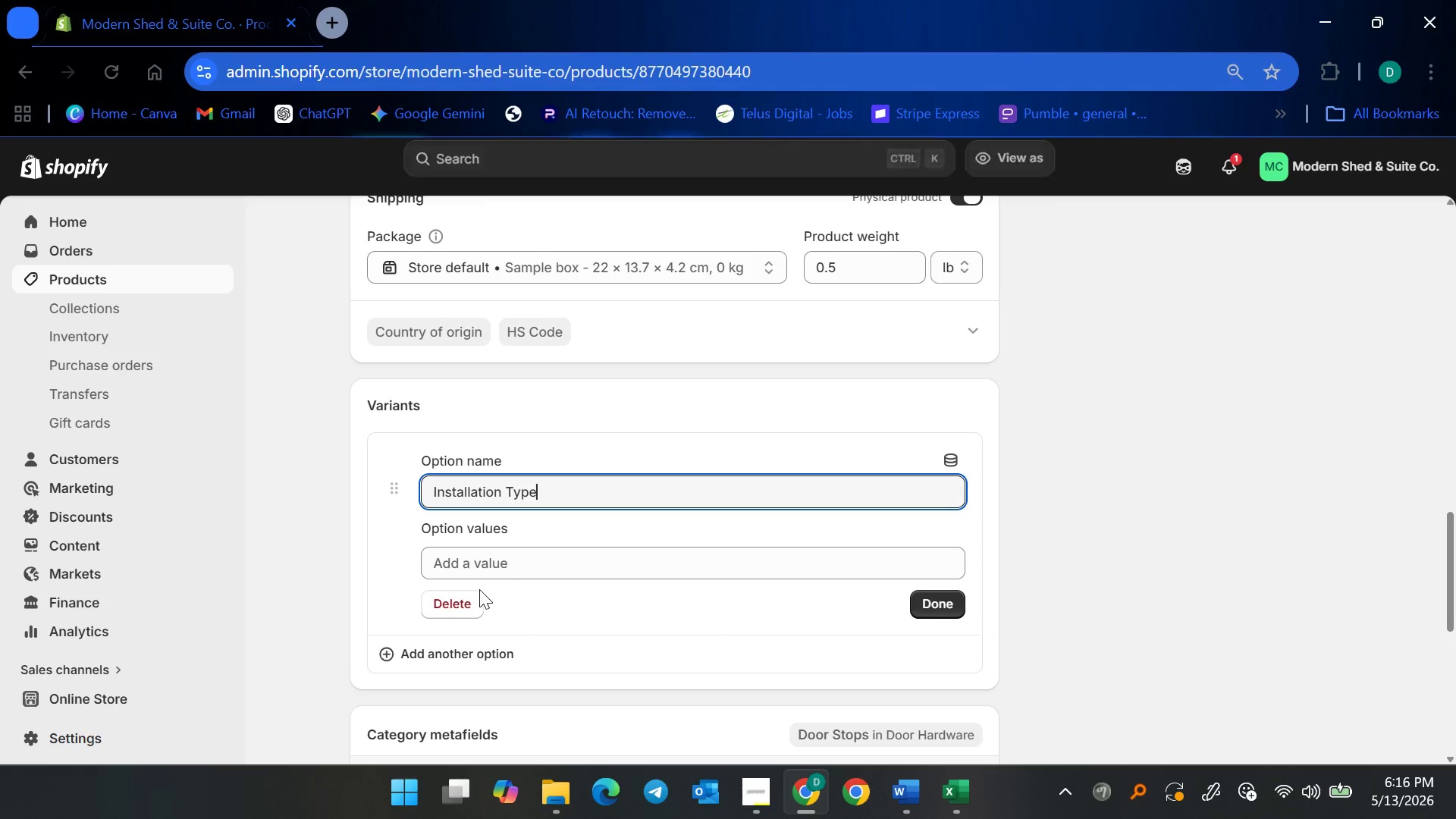 
left_click([511, 557])
 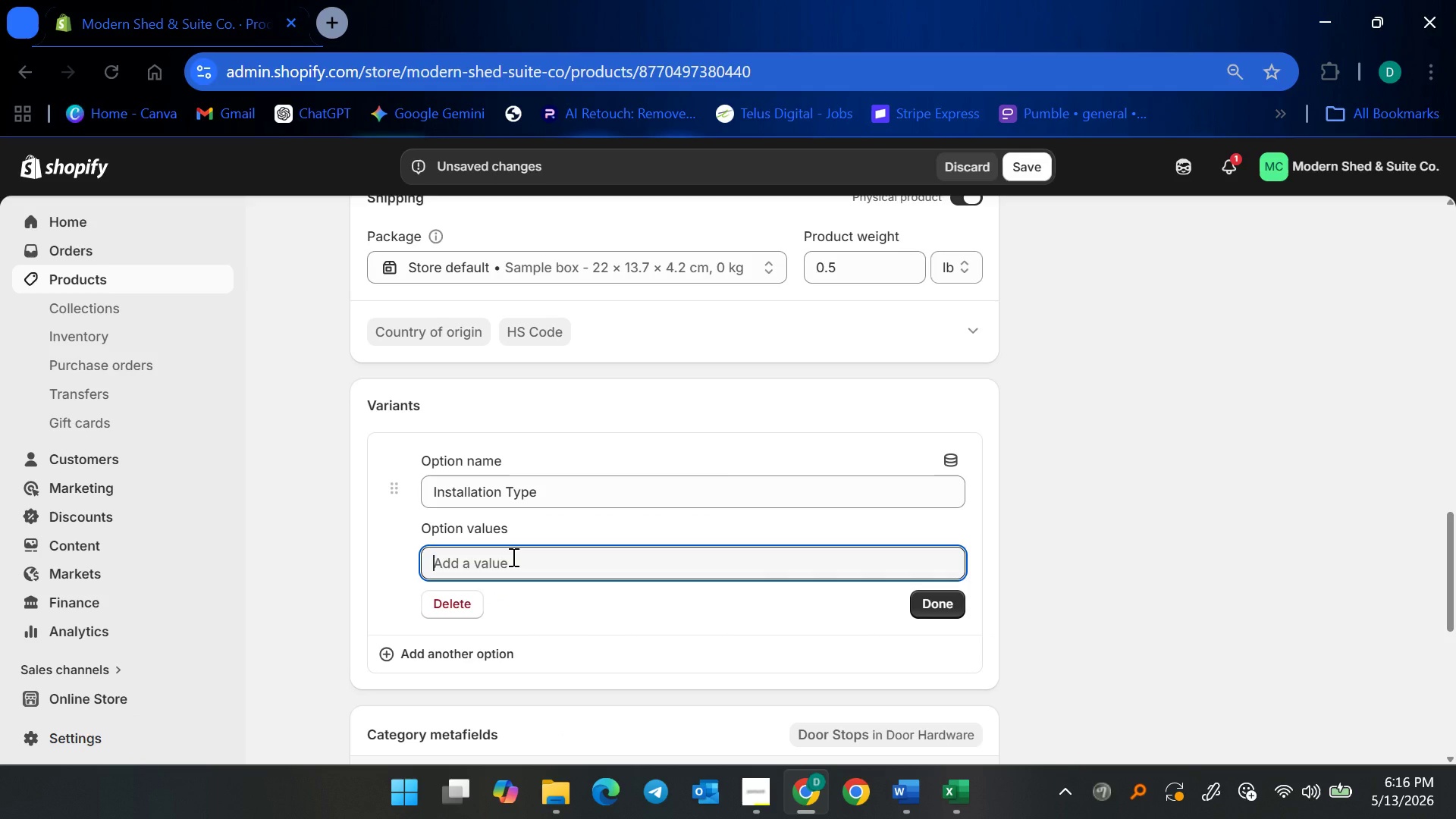 
type(Floor Mount)
 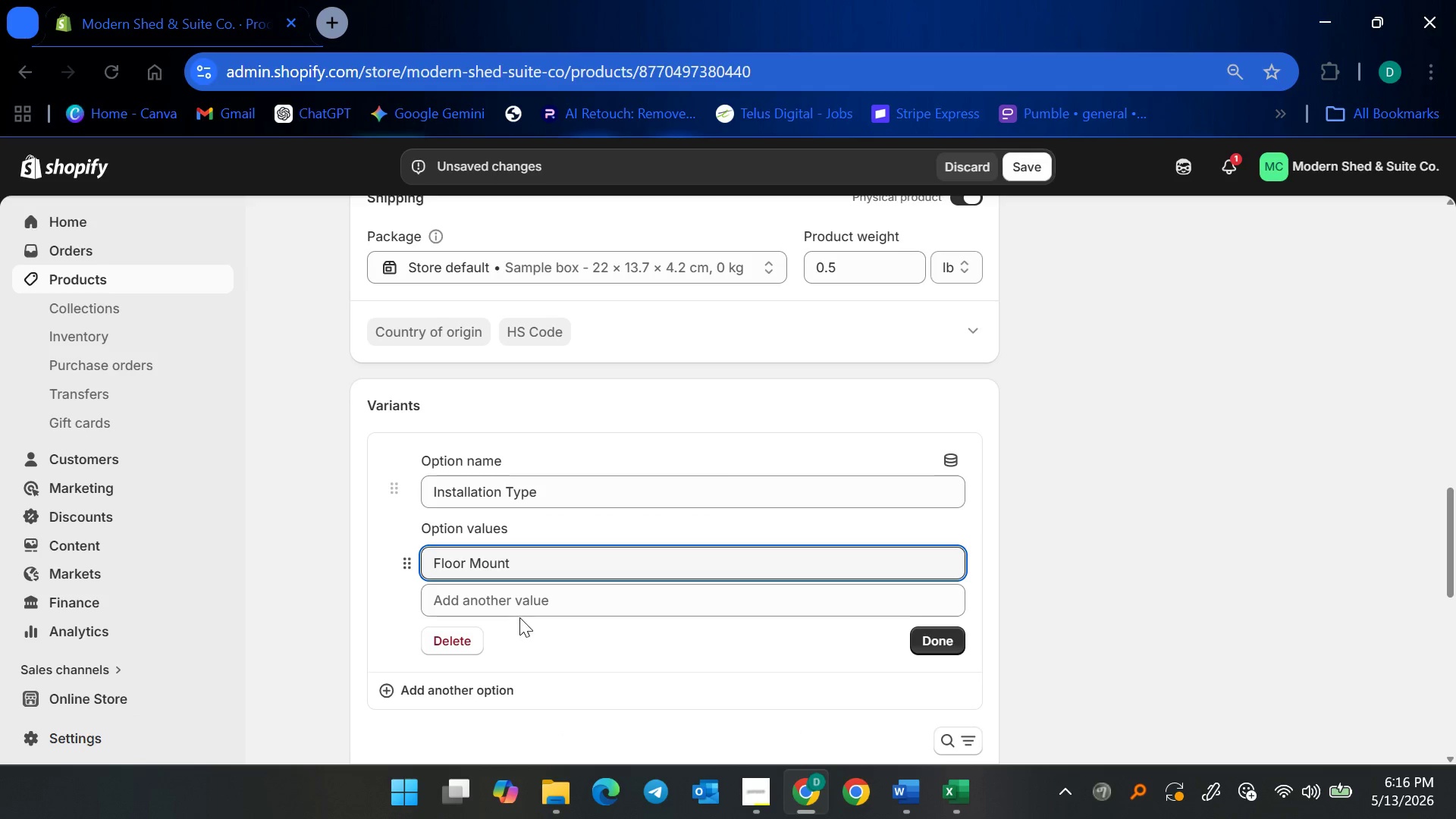 
left_click([528, 602])
 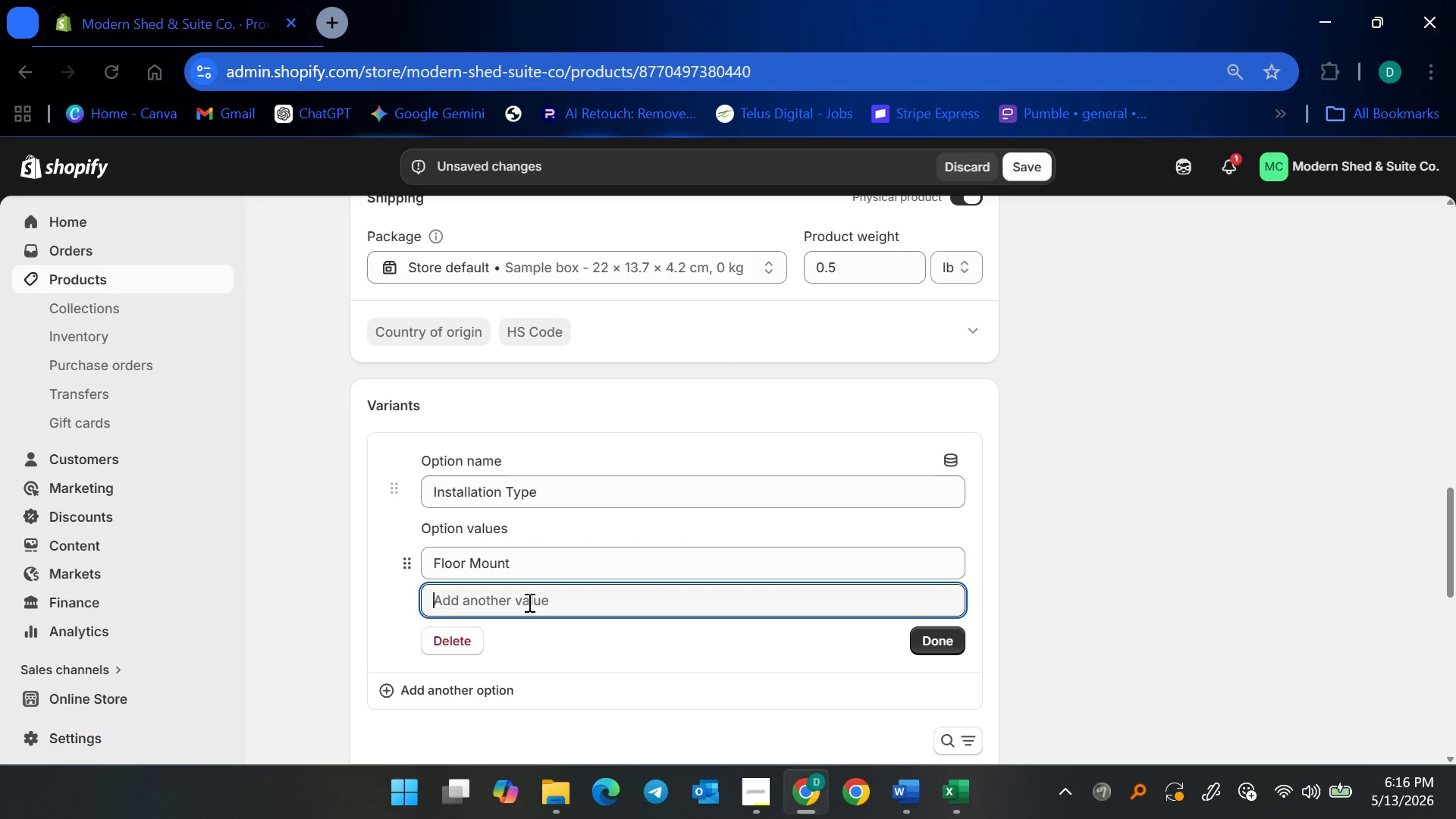 
type(Wall Mount)
 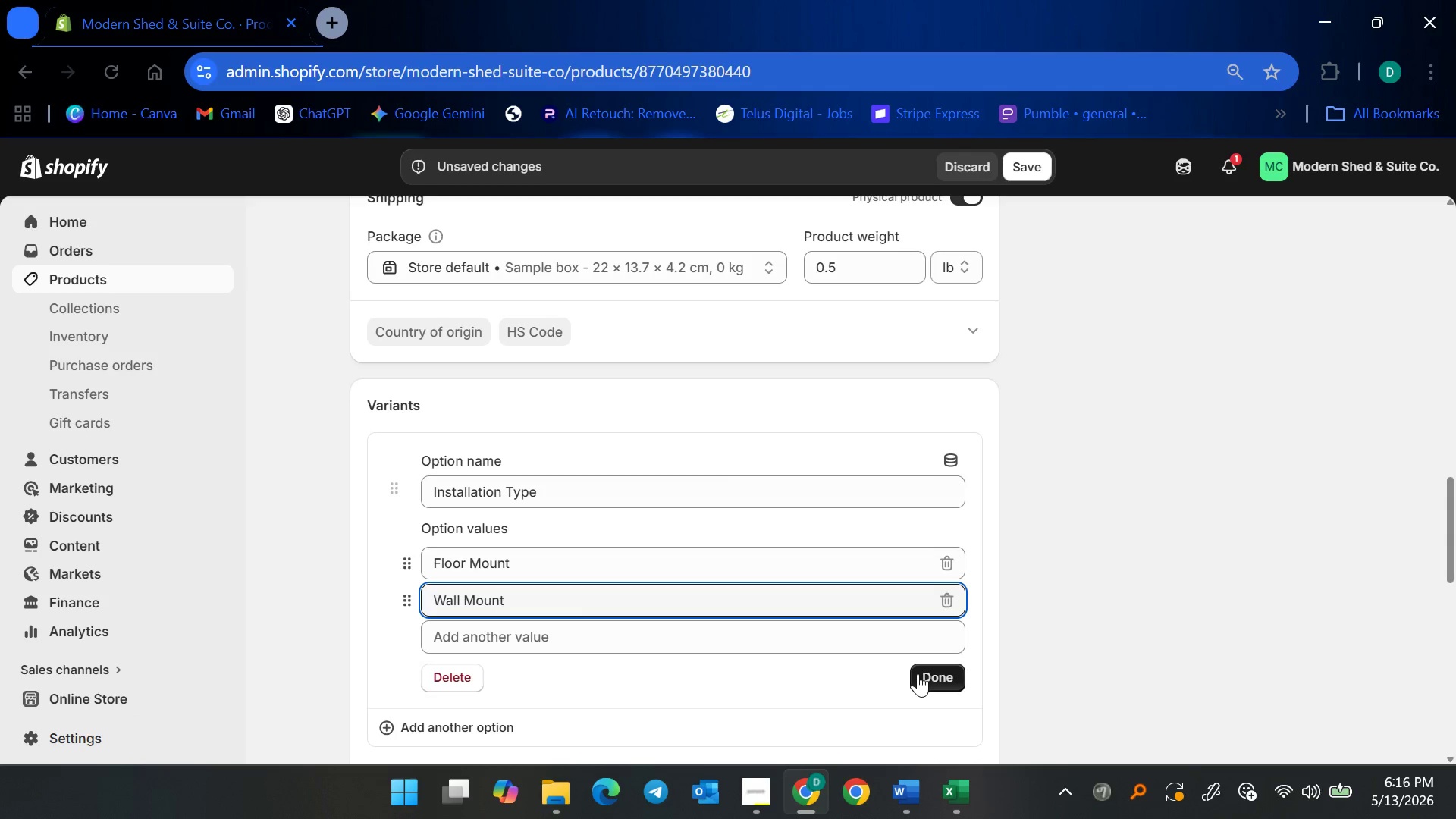 
left_click([917, 674])
 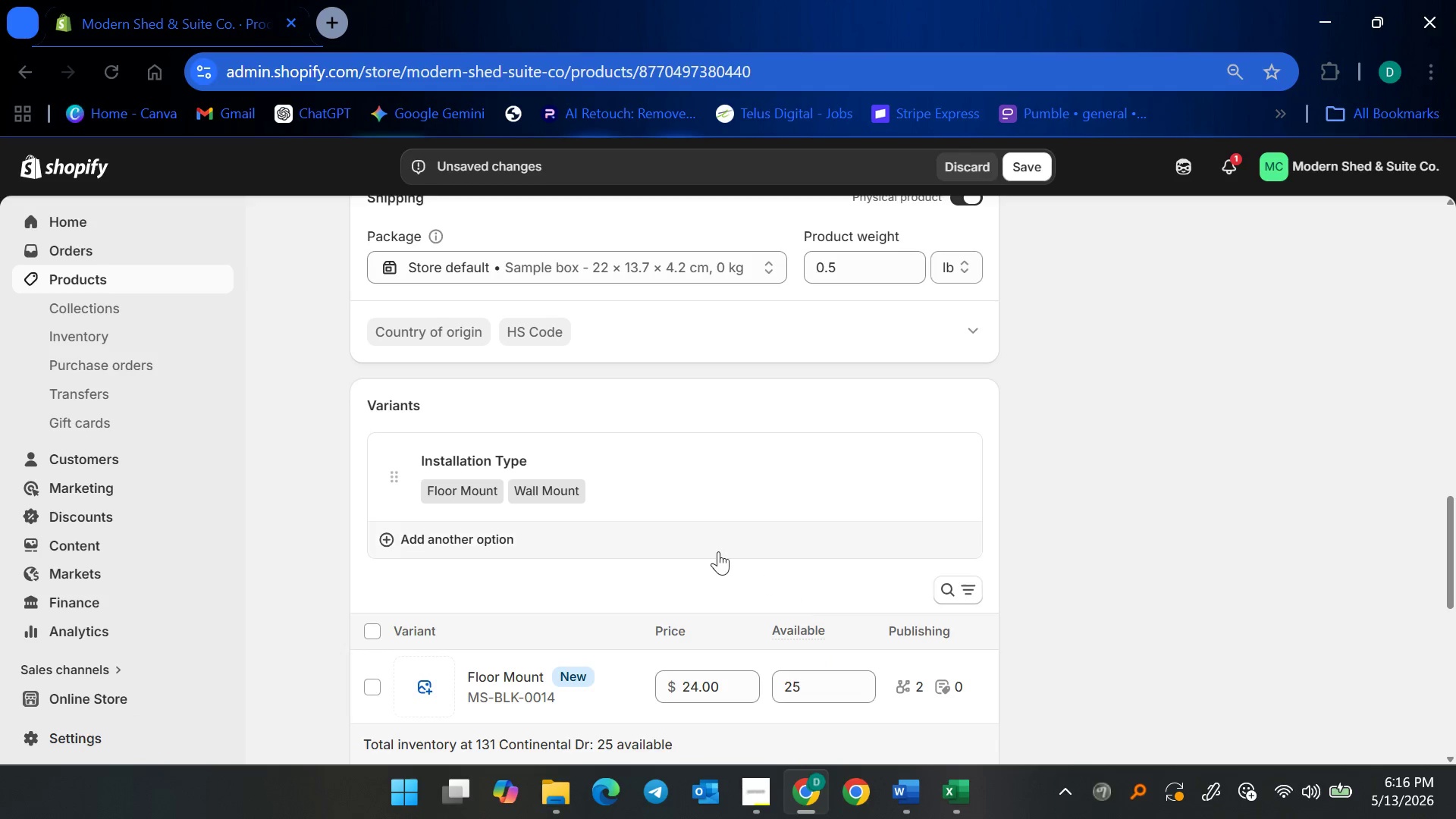 
scroll: coordinate [695, 548], scroll_direction: up, amount: 20.0
 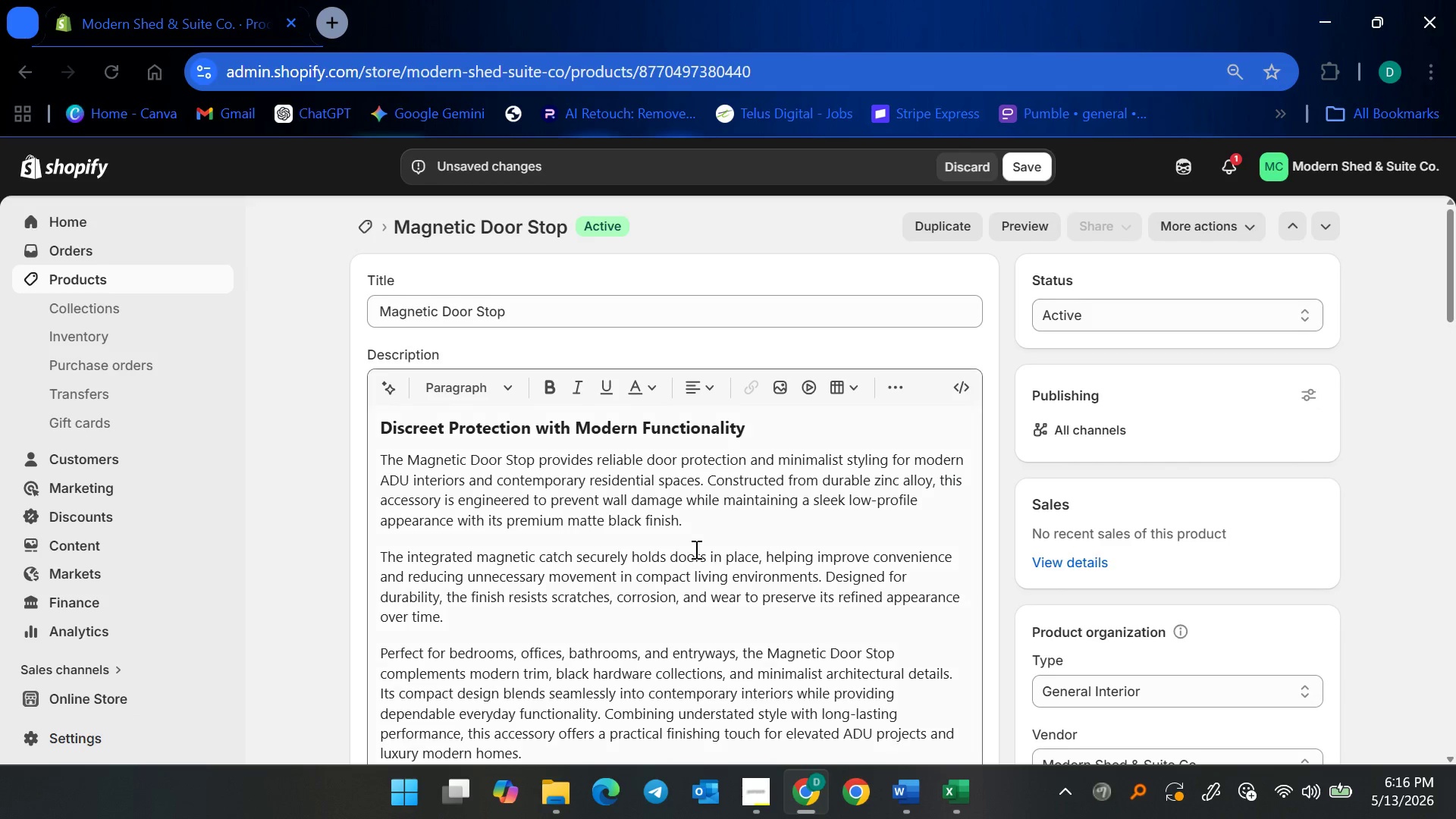 
scroll: coordinate [732, 580], scroll_direction: down, amount: 15.0
 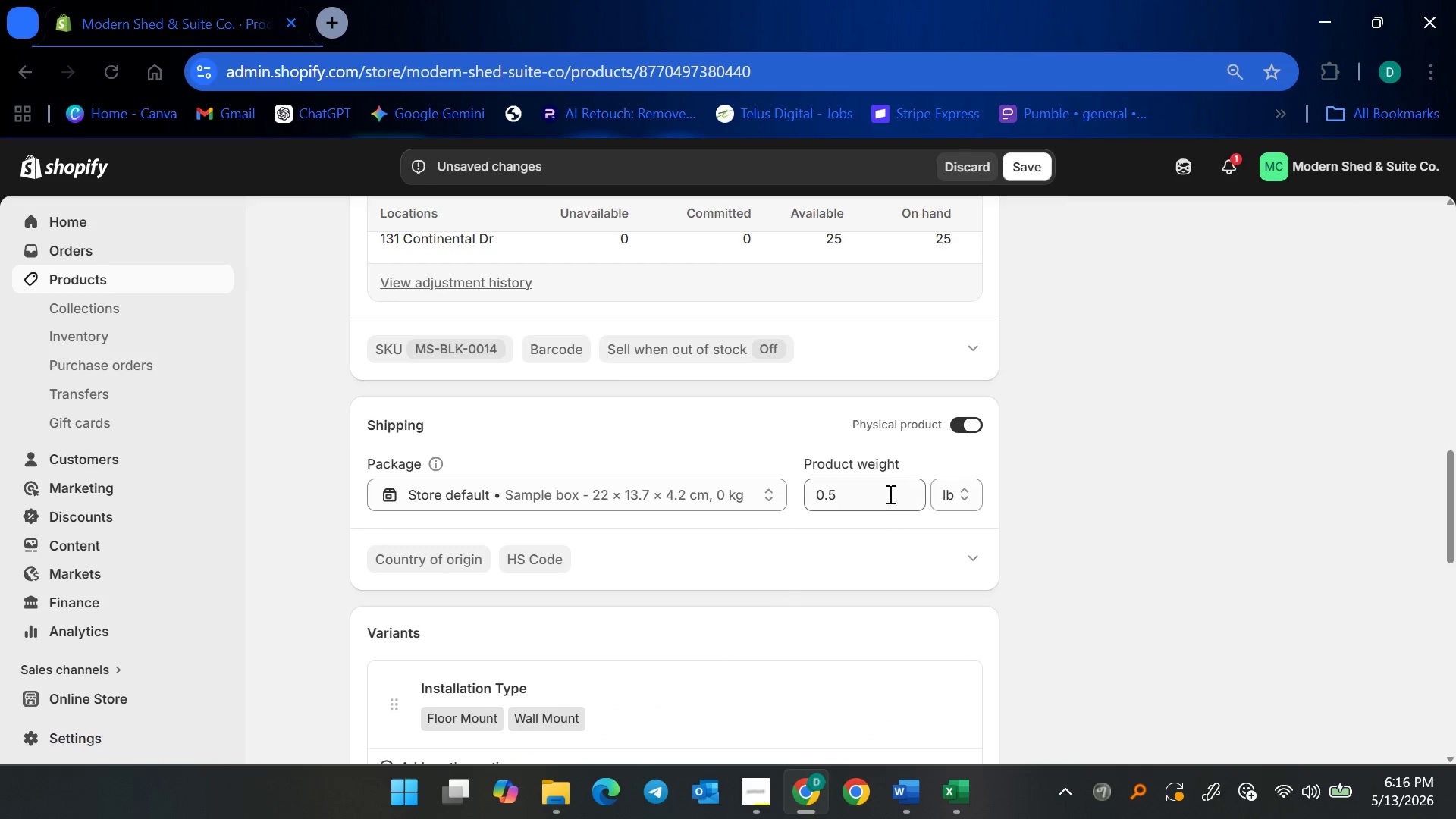 
left_click([887, 490])
 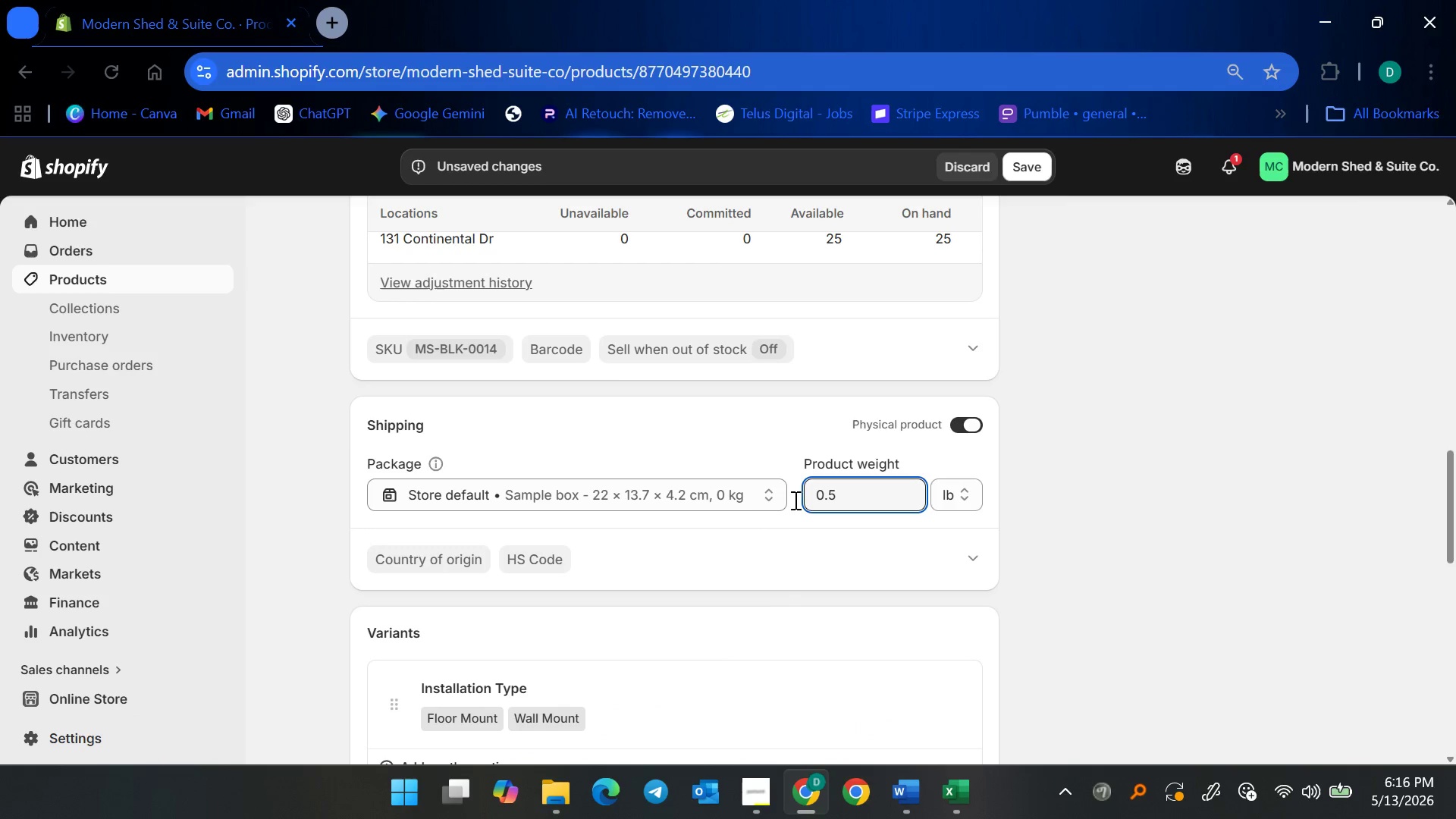 
scroll: coordinate [755, 624], scroll_direction: down, amount: 5.0
 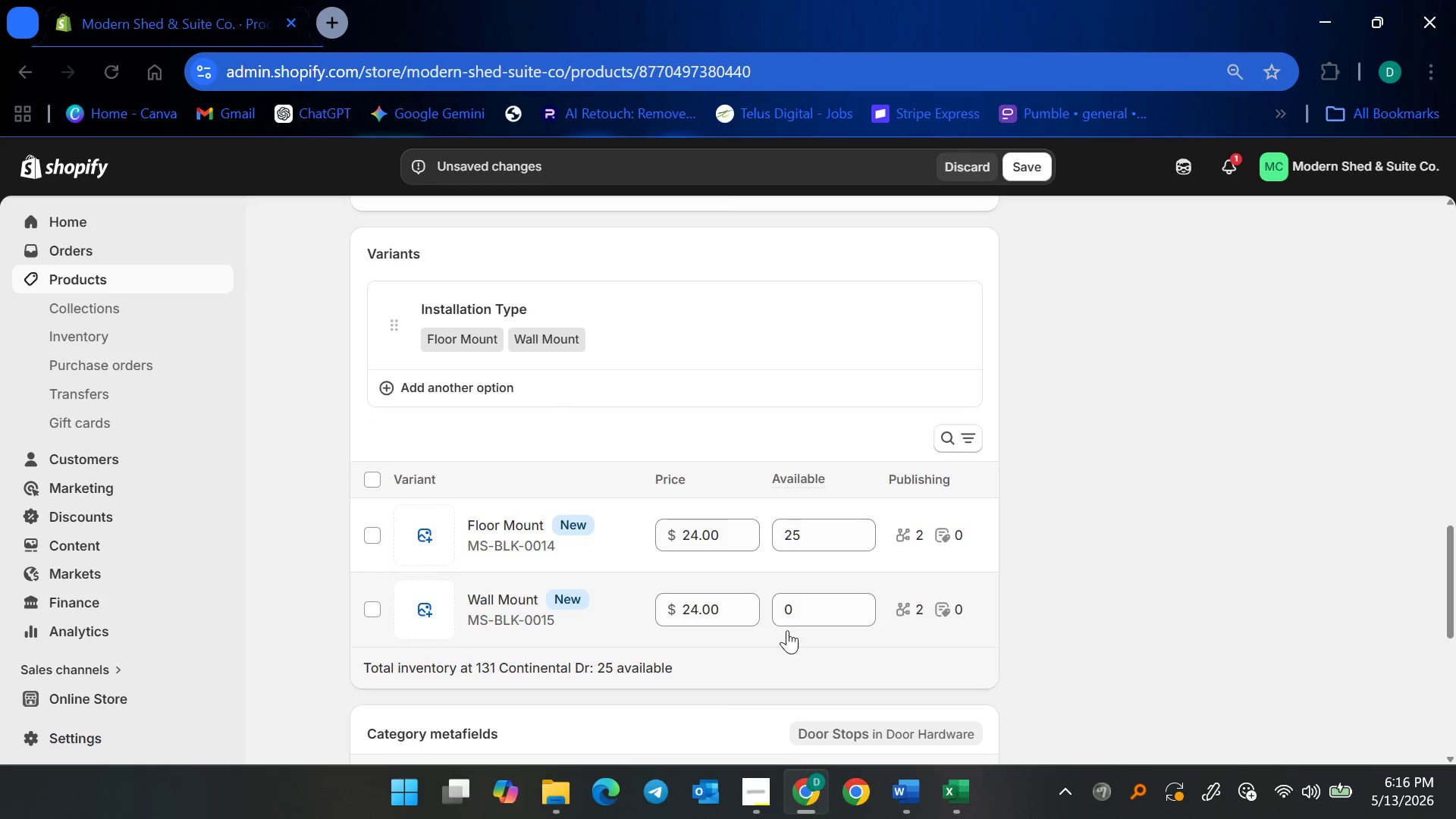 
left_click([796, 626])
 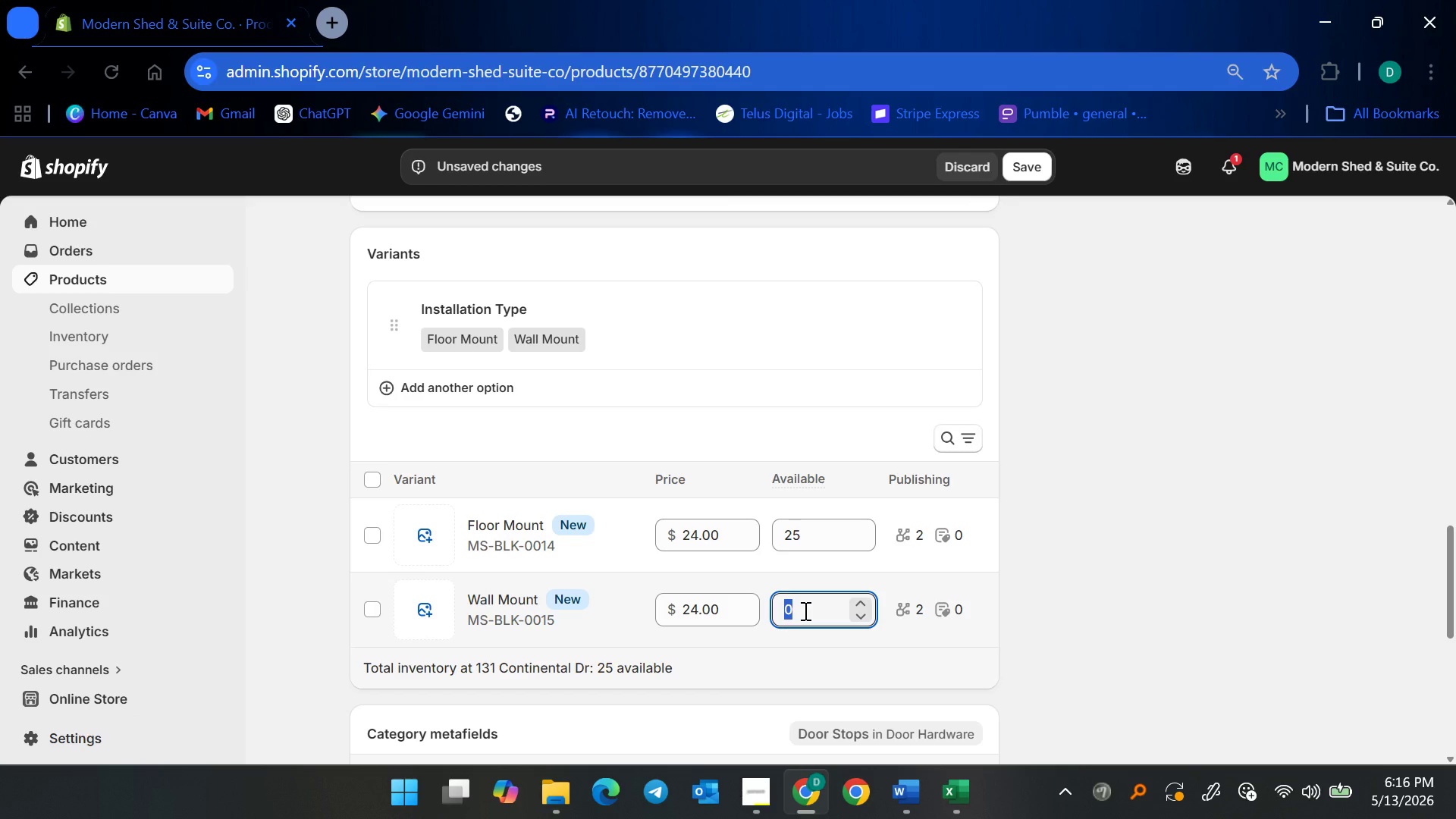 
type(25)
 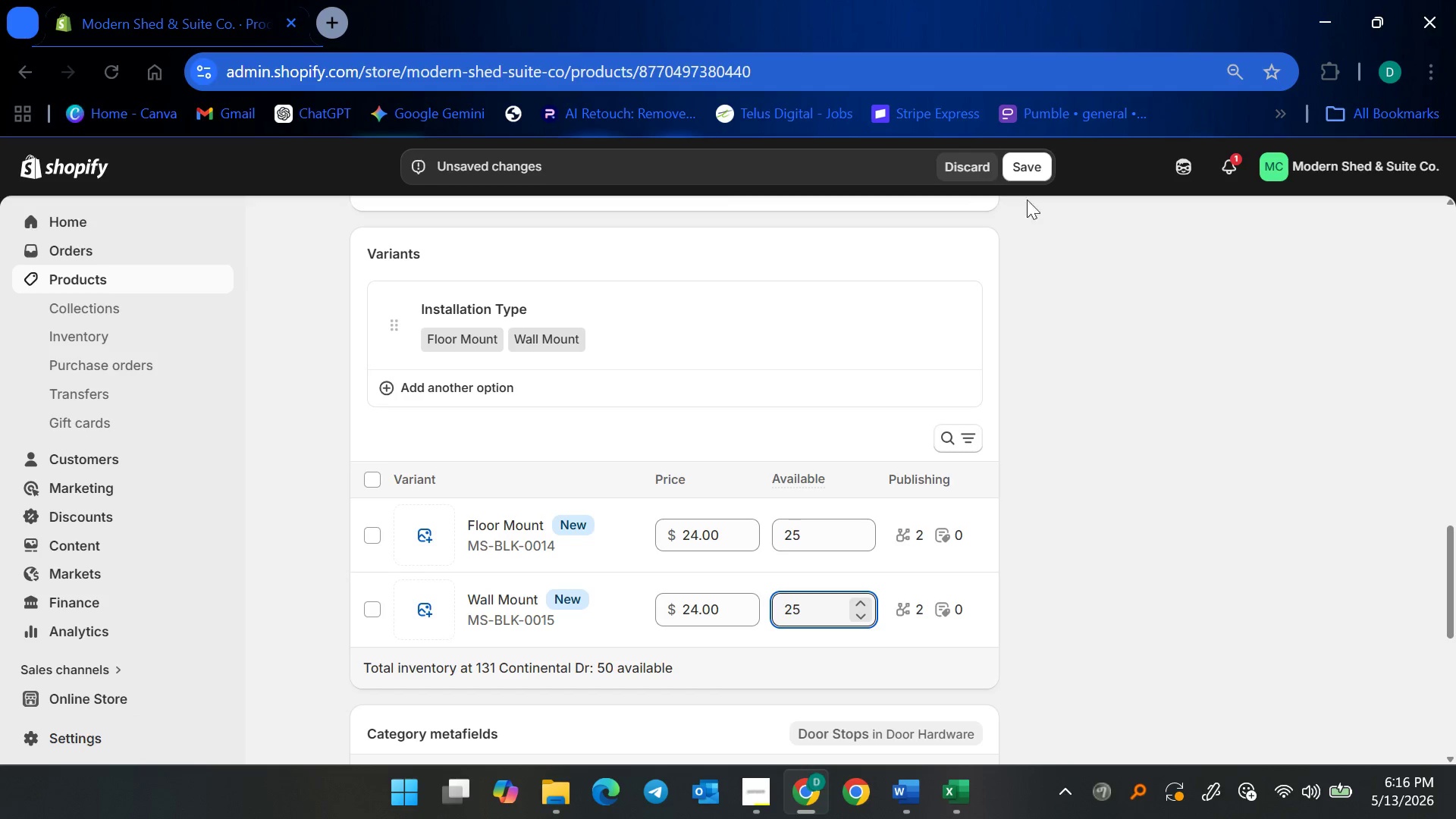 
left_click([1025, 147])
 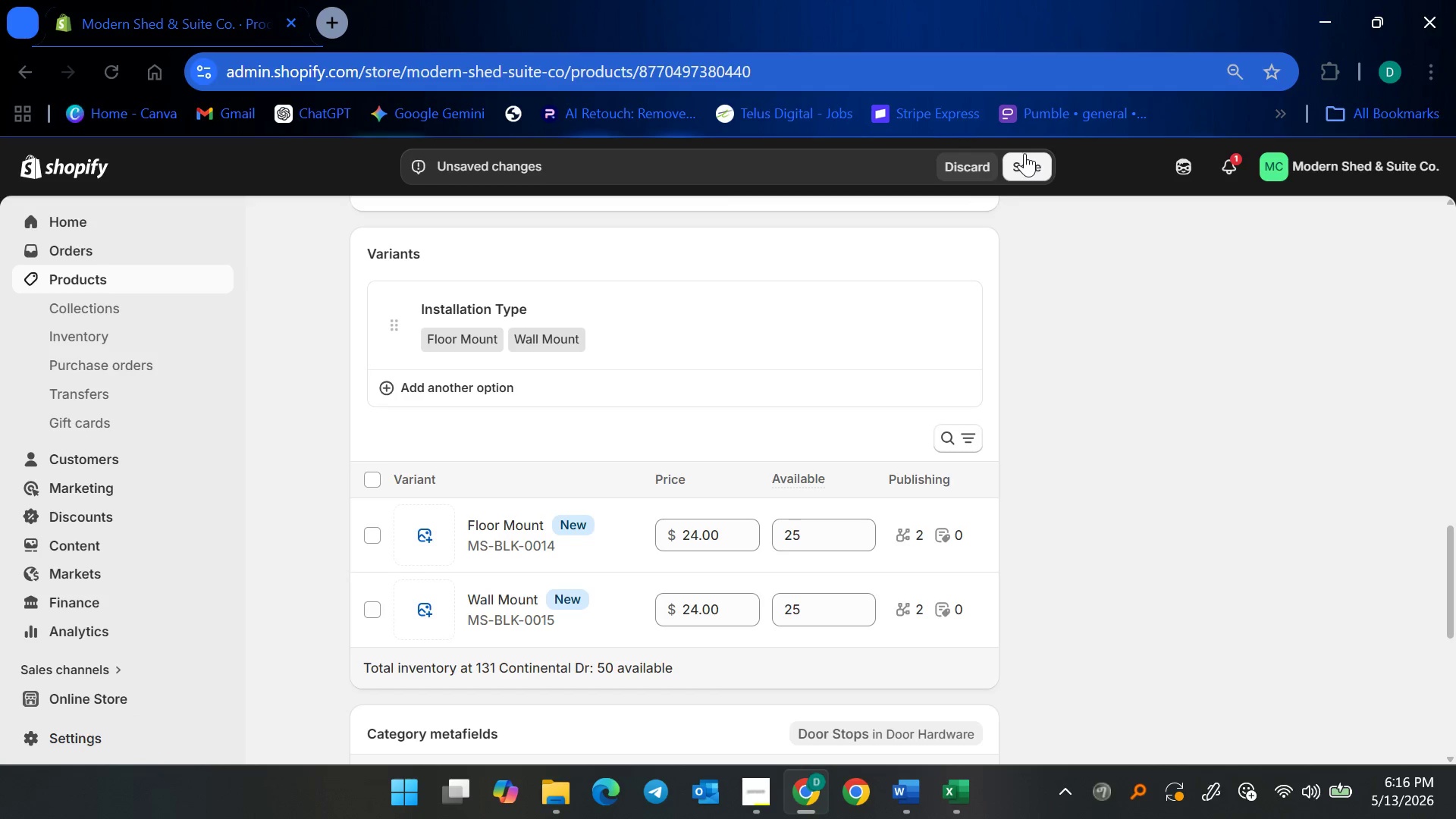 
left_click([1025, 159])
 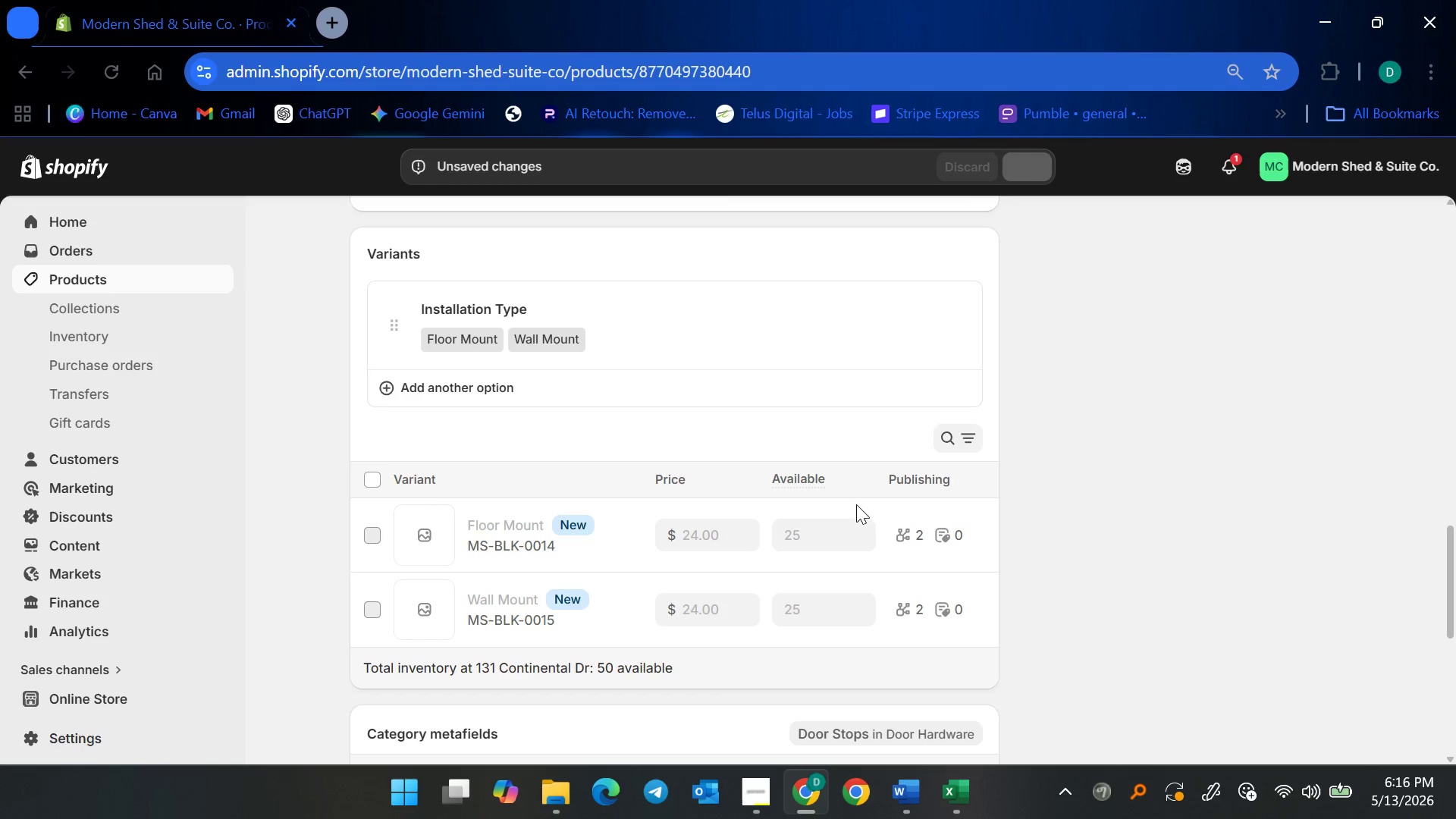 
scroll: coordinate [705, 531], scroll_direction: up, amount: 7.0
 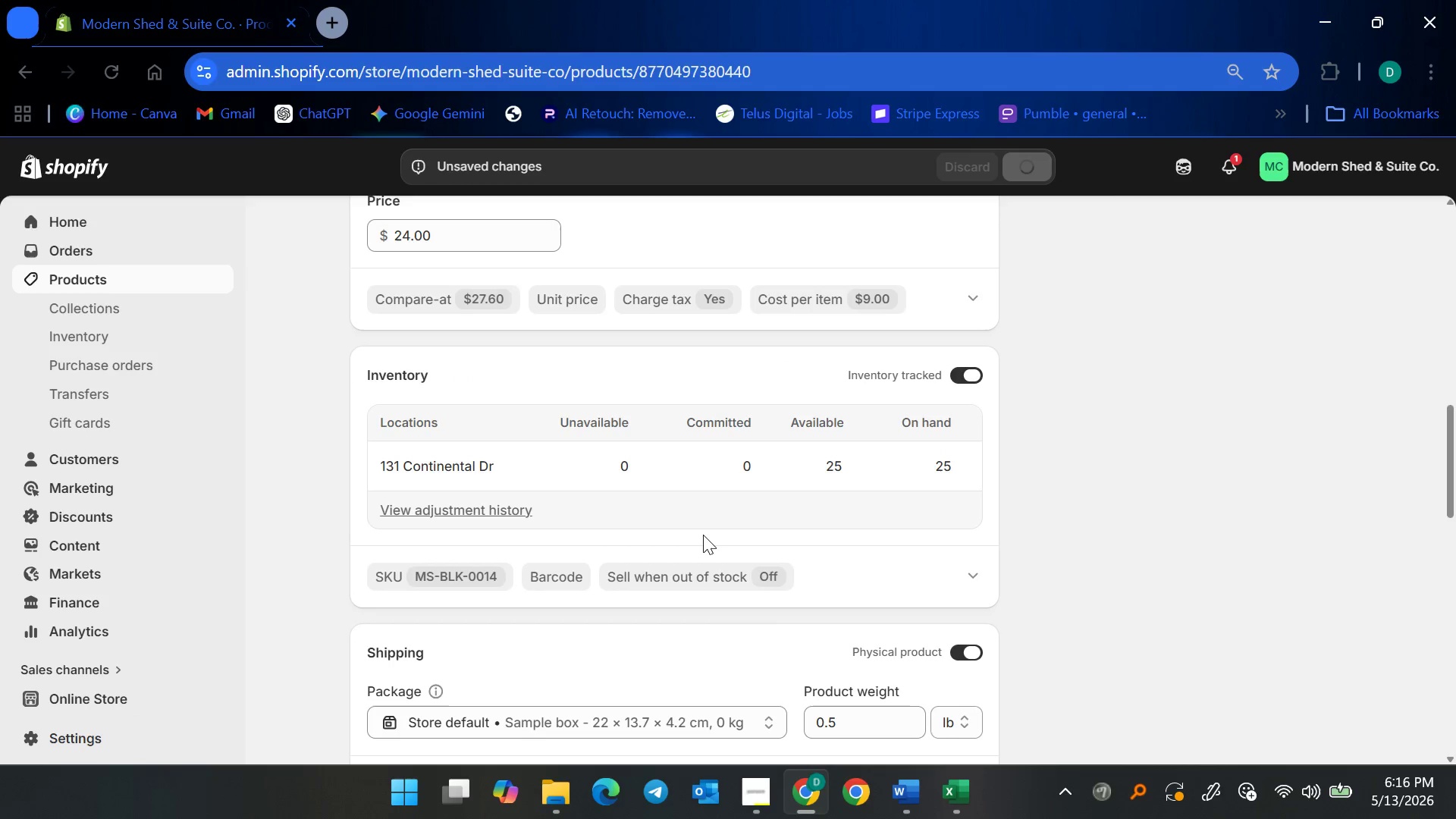 
scroll: coordinate [703, 535], scroll_direction: down, amount: 2.0
 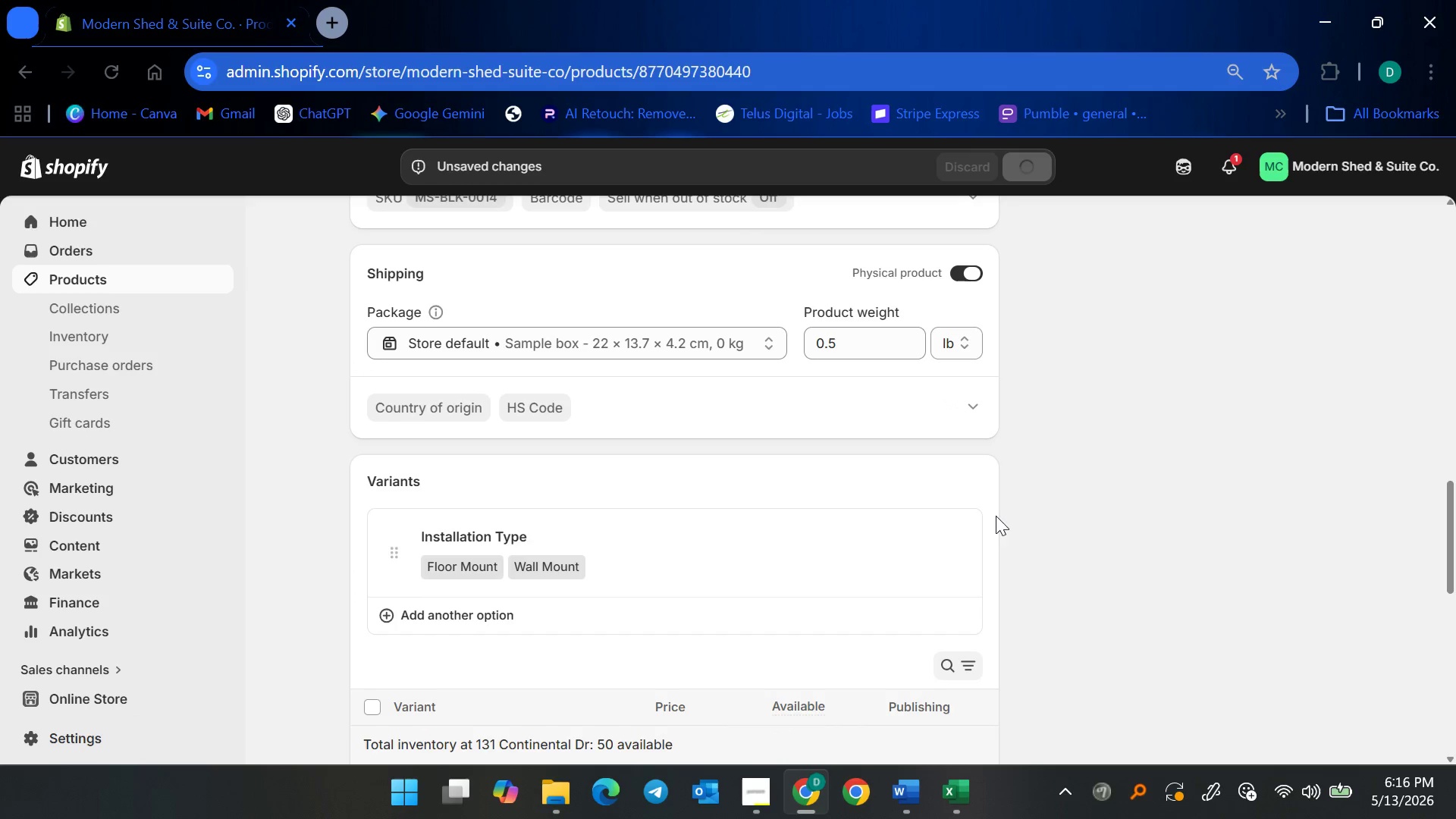 
scroll: coordinate [837, 519], scroll_direction: up, amount: 6.0
 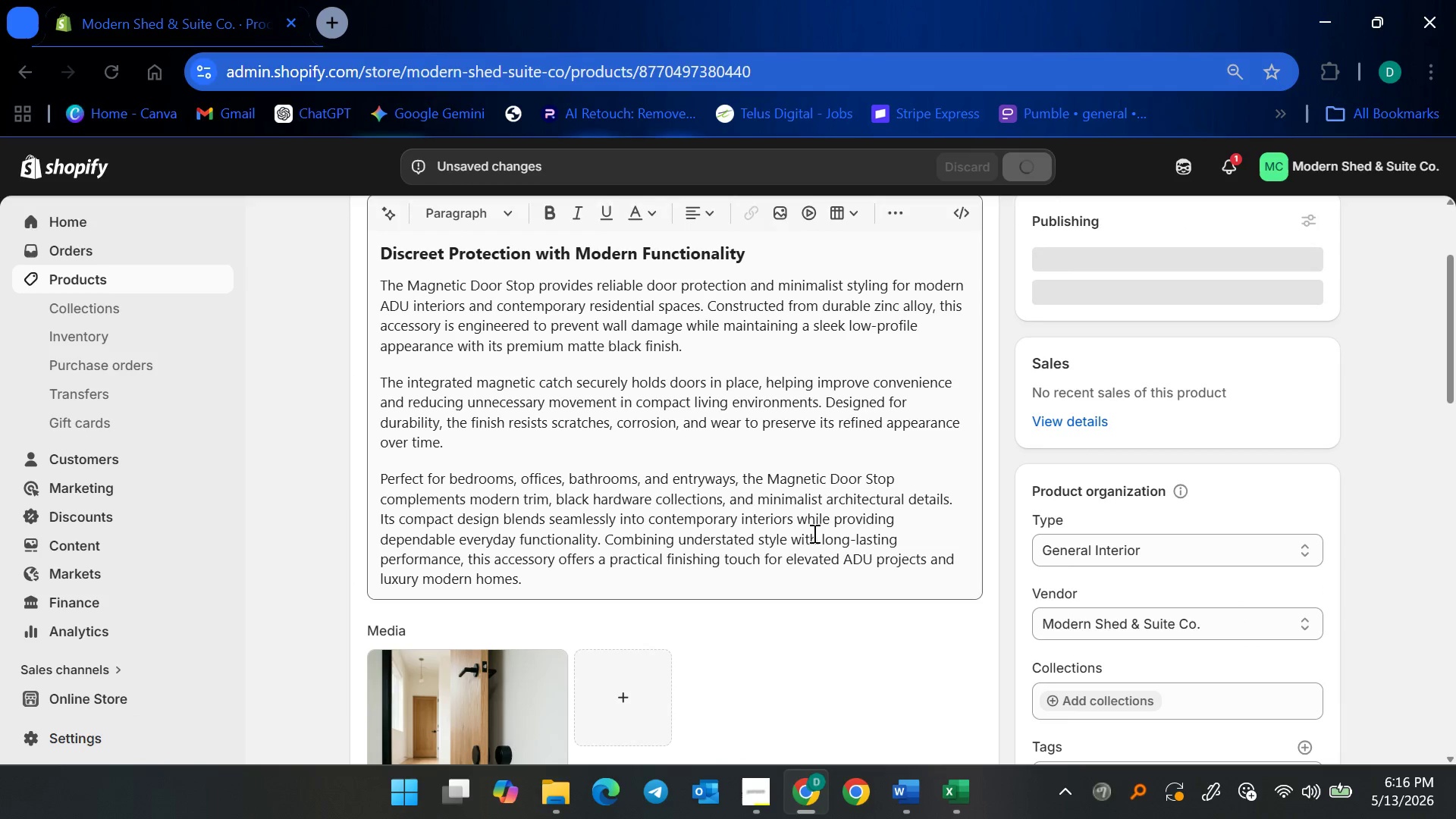 
scroll: coordinate [1091, 525], scroll_direction: down, amount: 13.0
 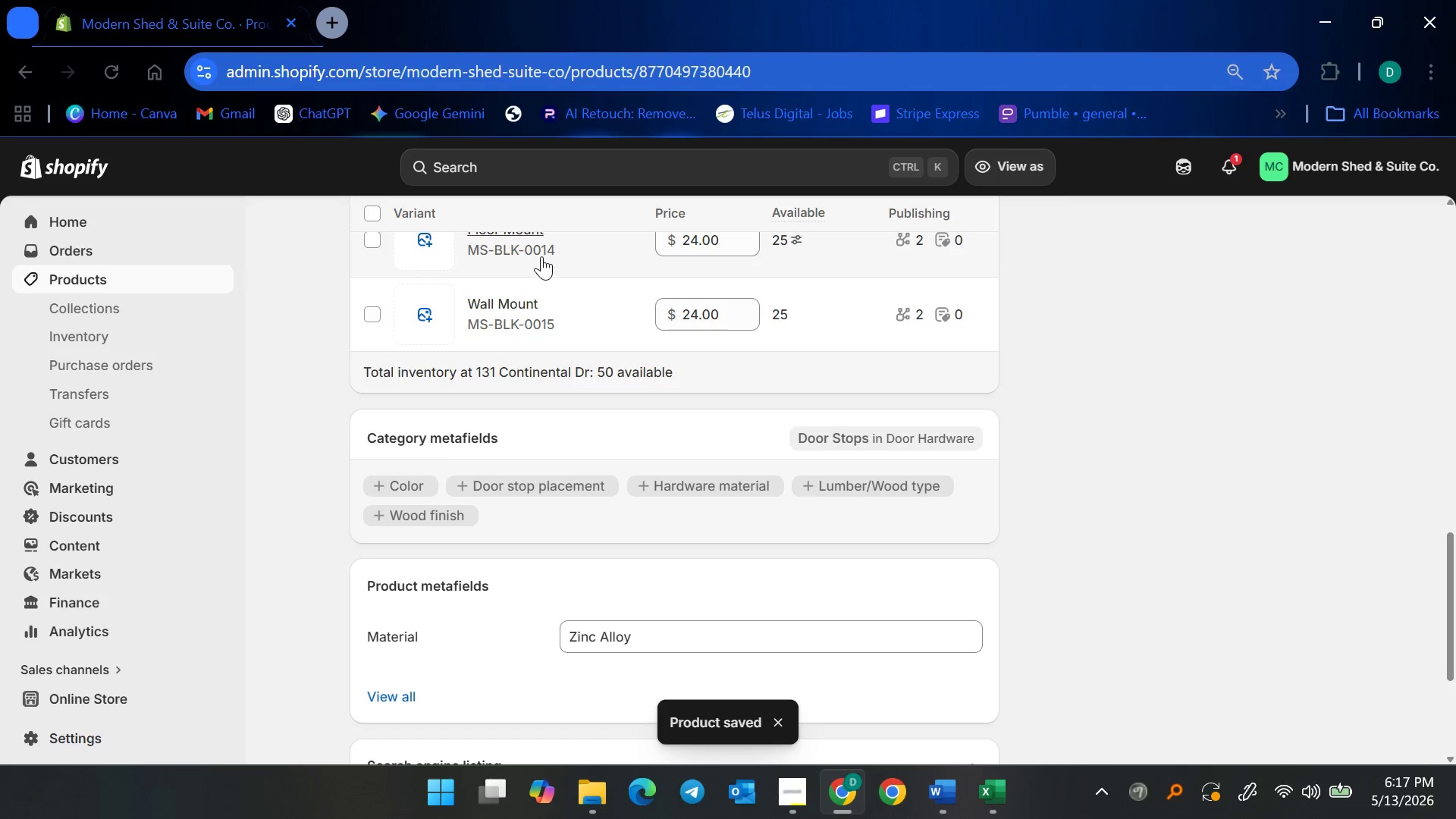 
left_click([530, 245])
 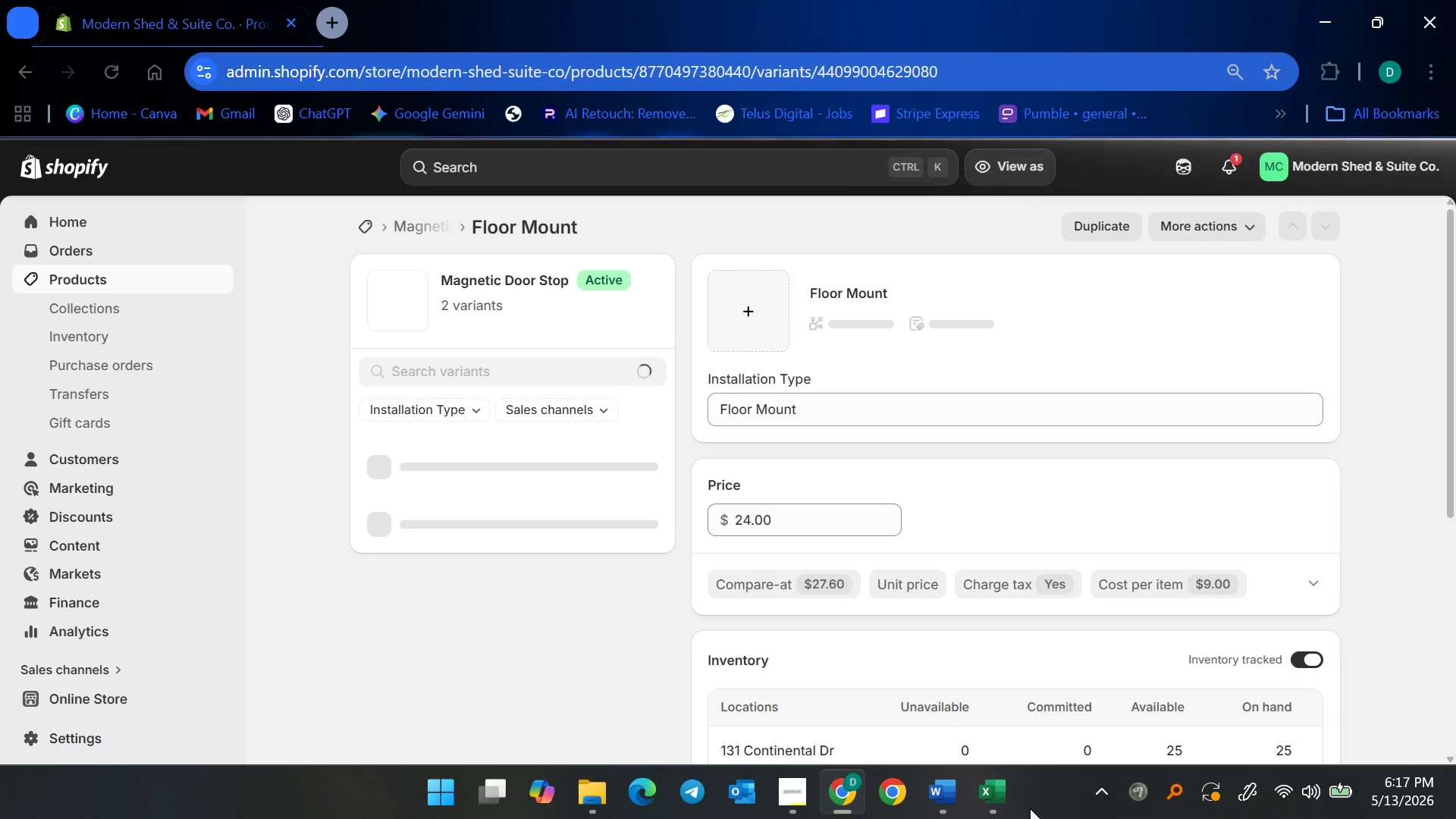 
left_click([1002, 802])
 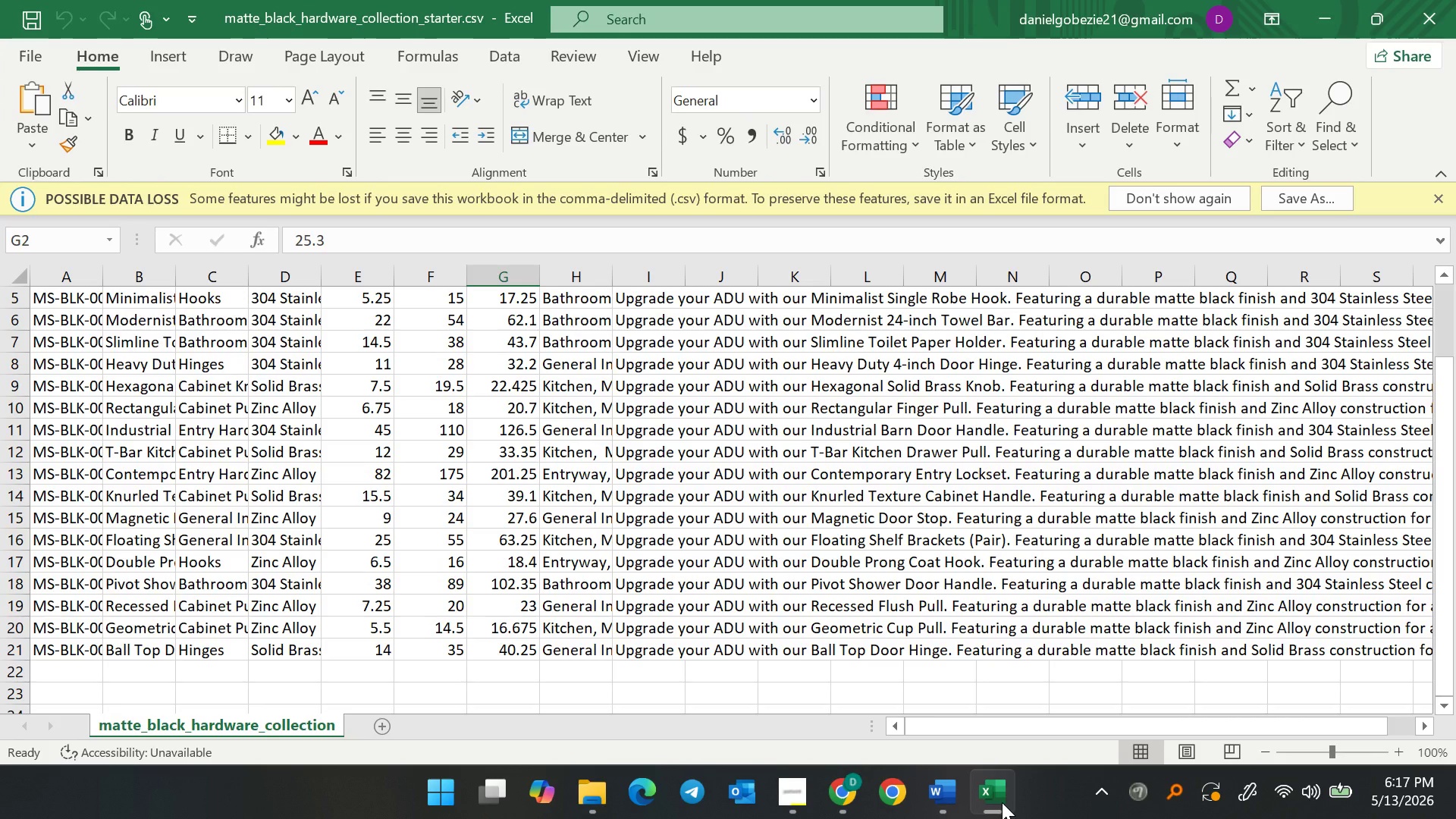 
left_click([1002, 802])
 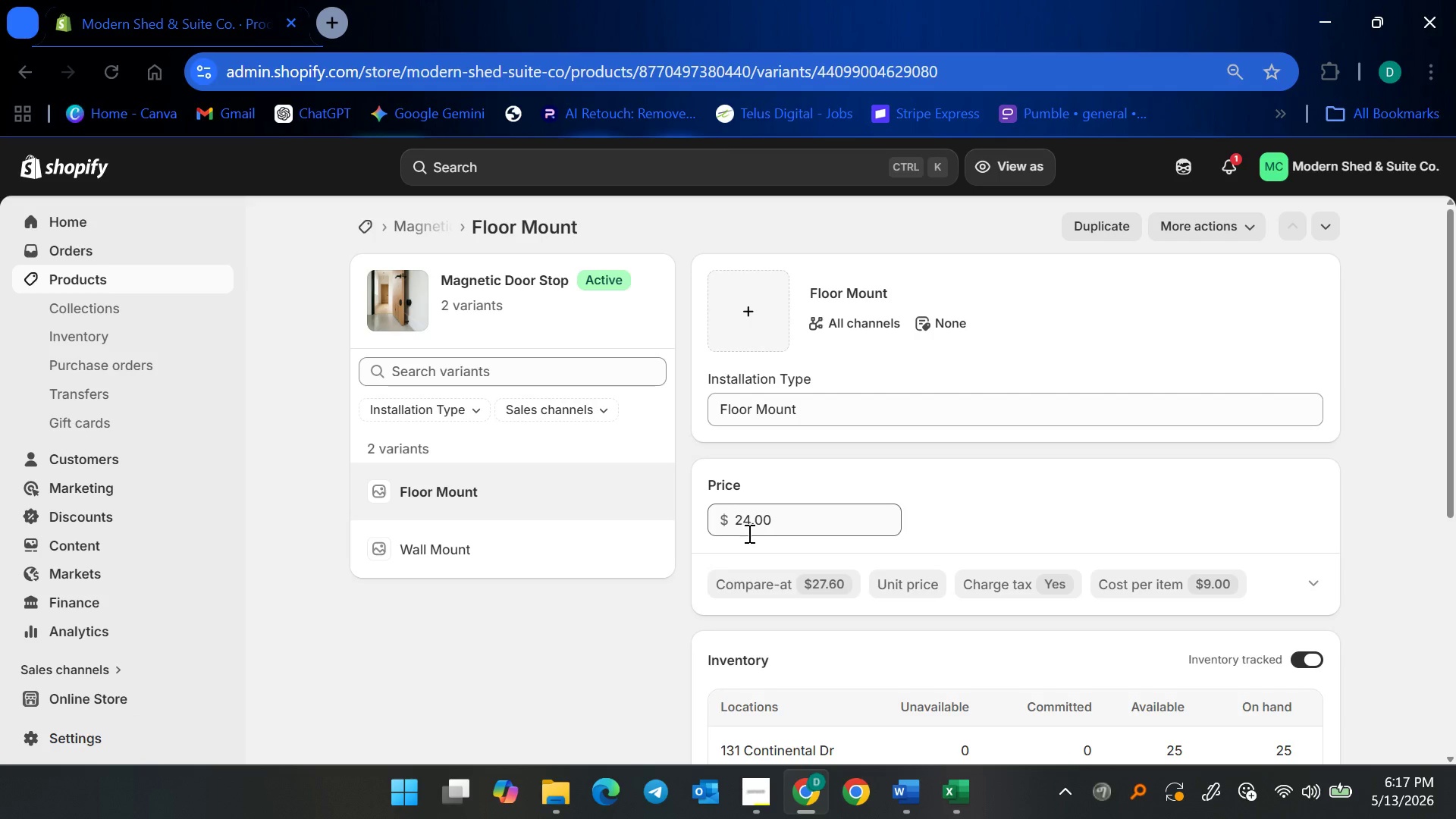 
scroll: coordinate [832, 597], scroll_direction: down, amount: 4.0
 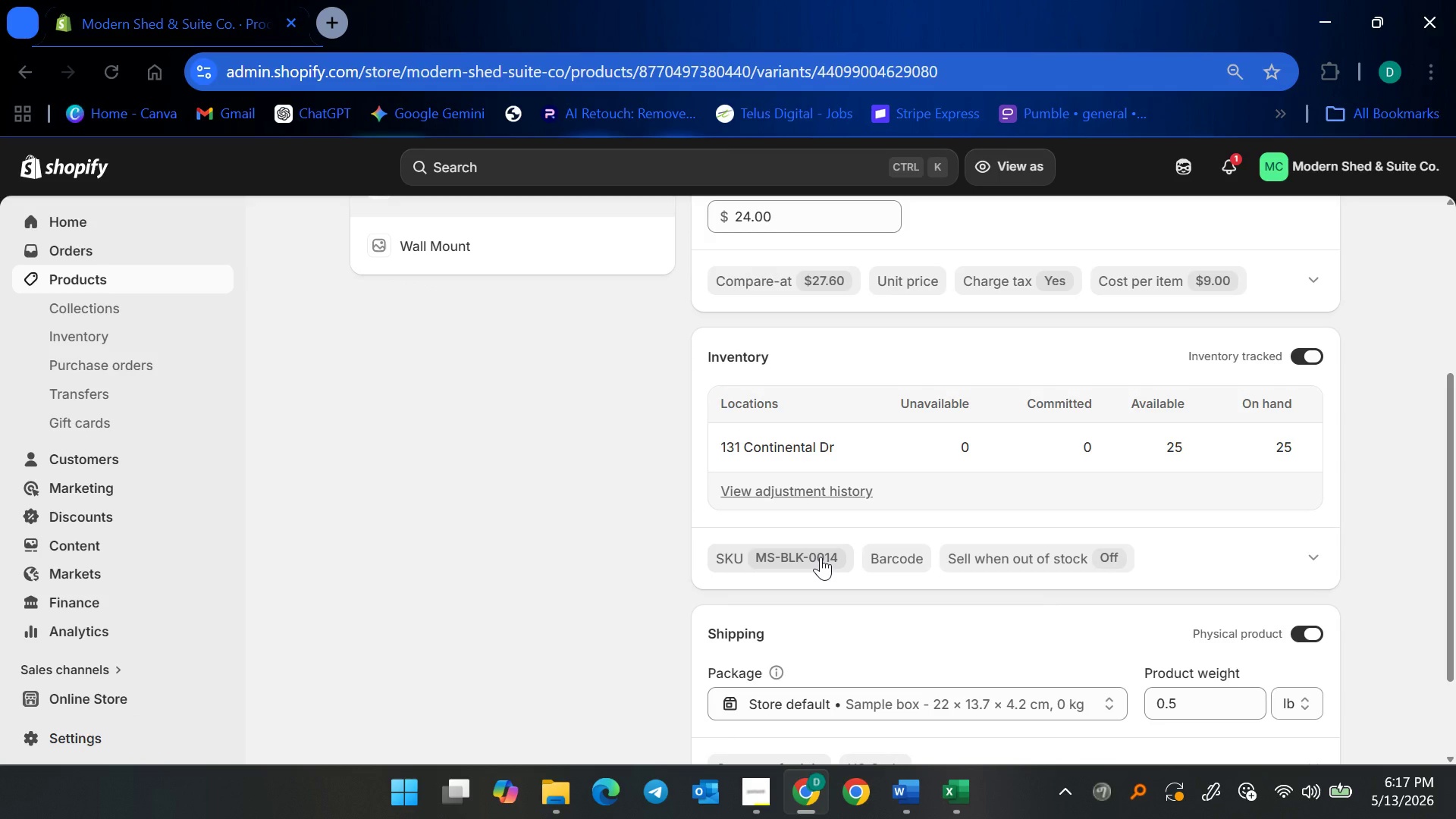 
left_click([820, 557])
 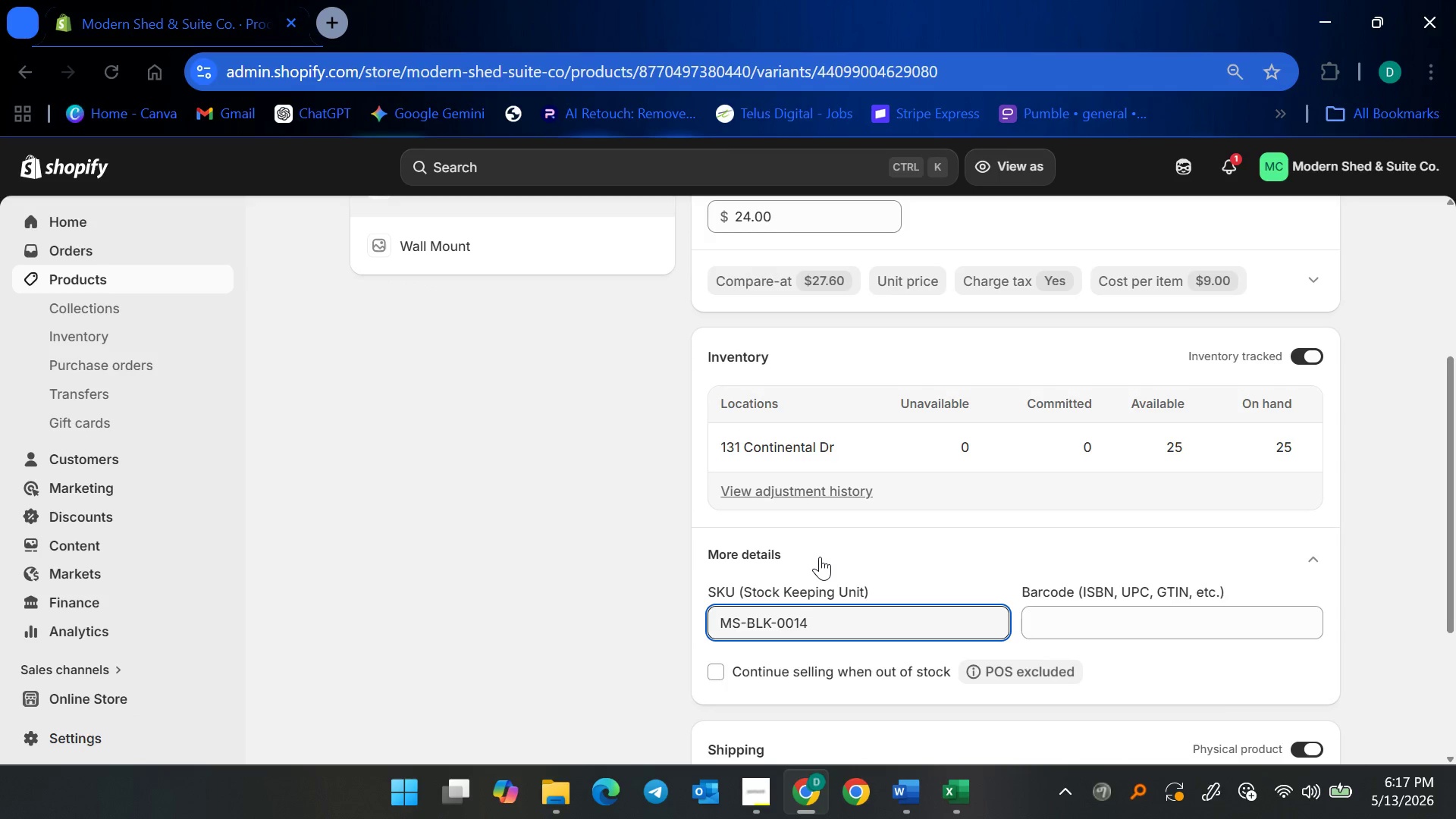 
type(-FM)
 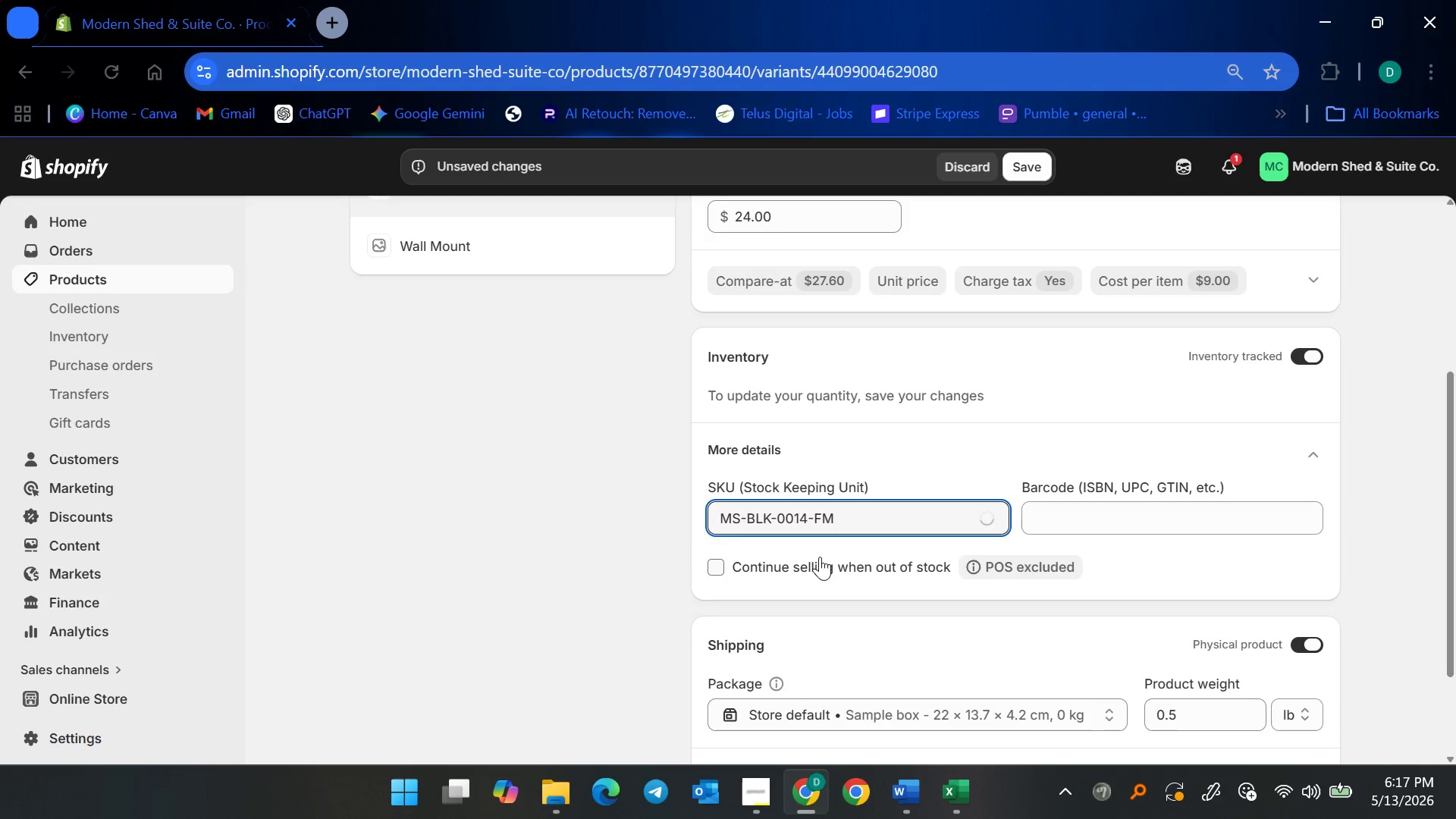 
left_click([1313, 459])
 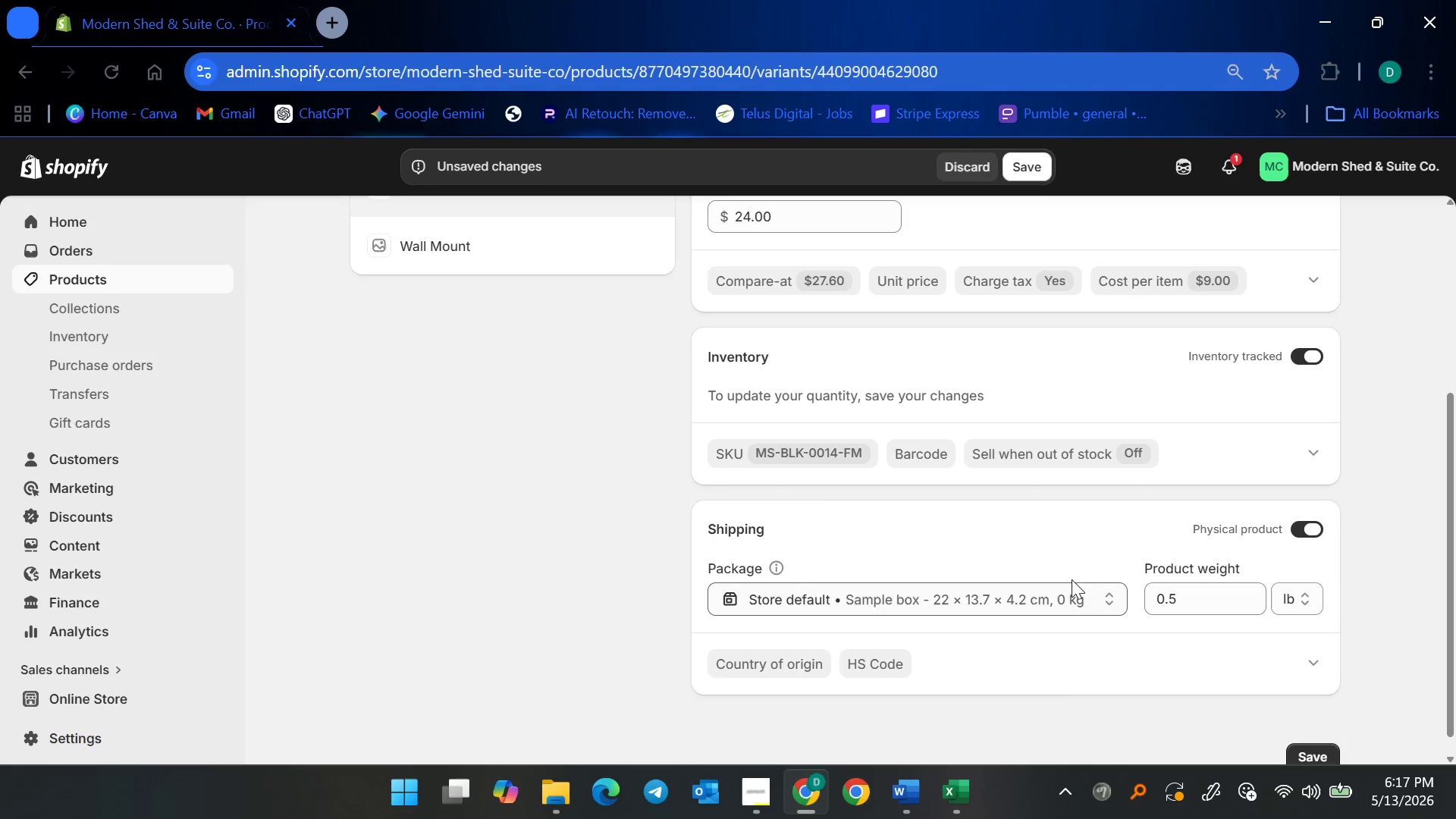 
scroll: coordinate [925, 556], scroll_direction: up, amount: 1.0
 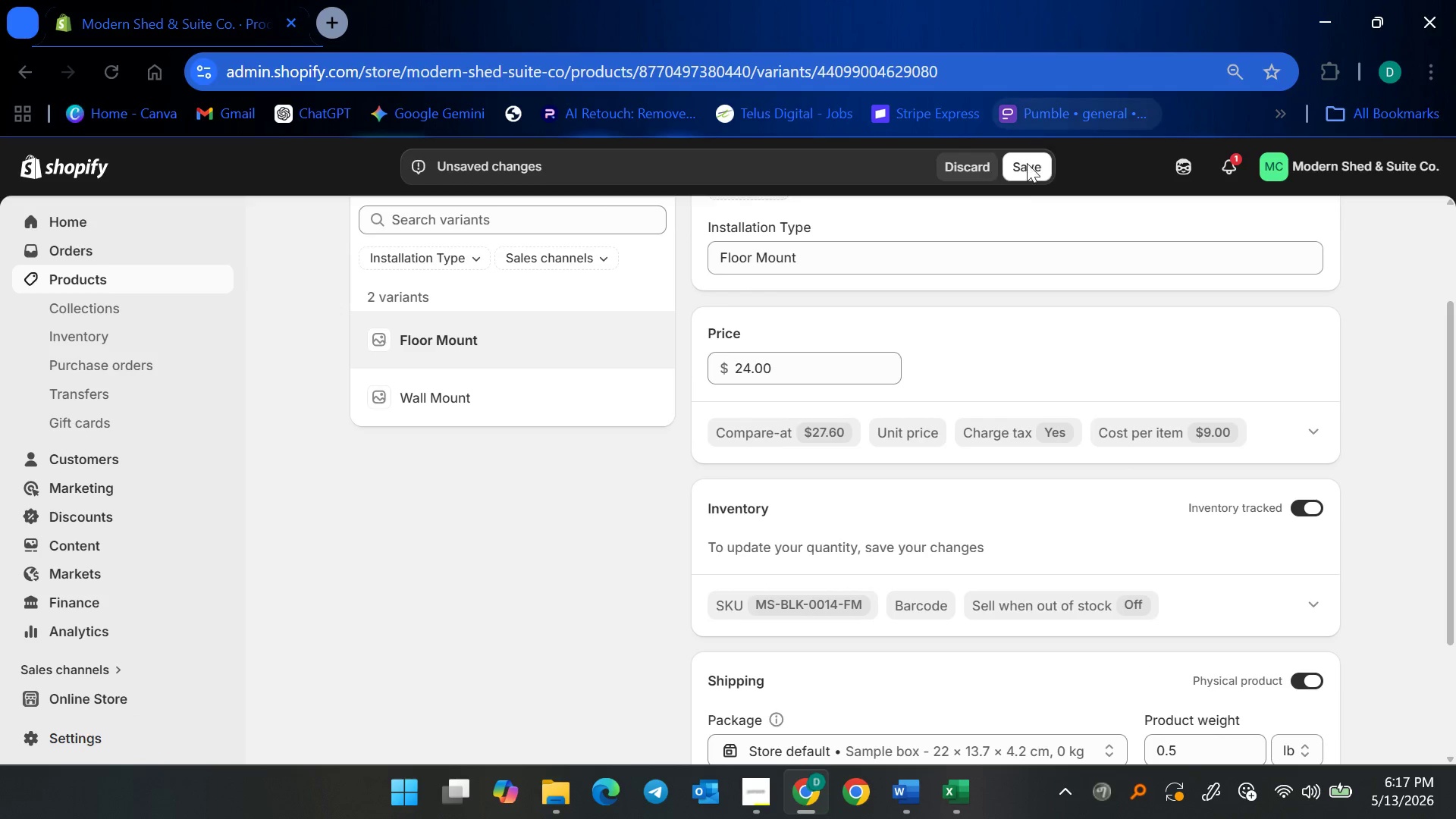 
left_click([1027, 173])
 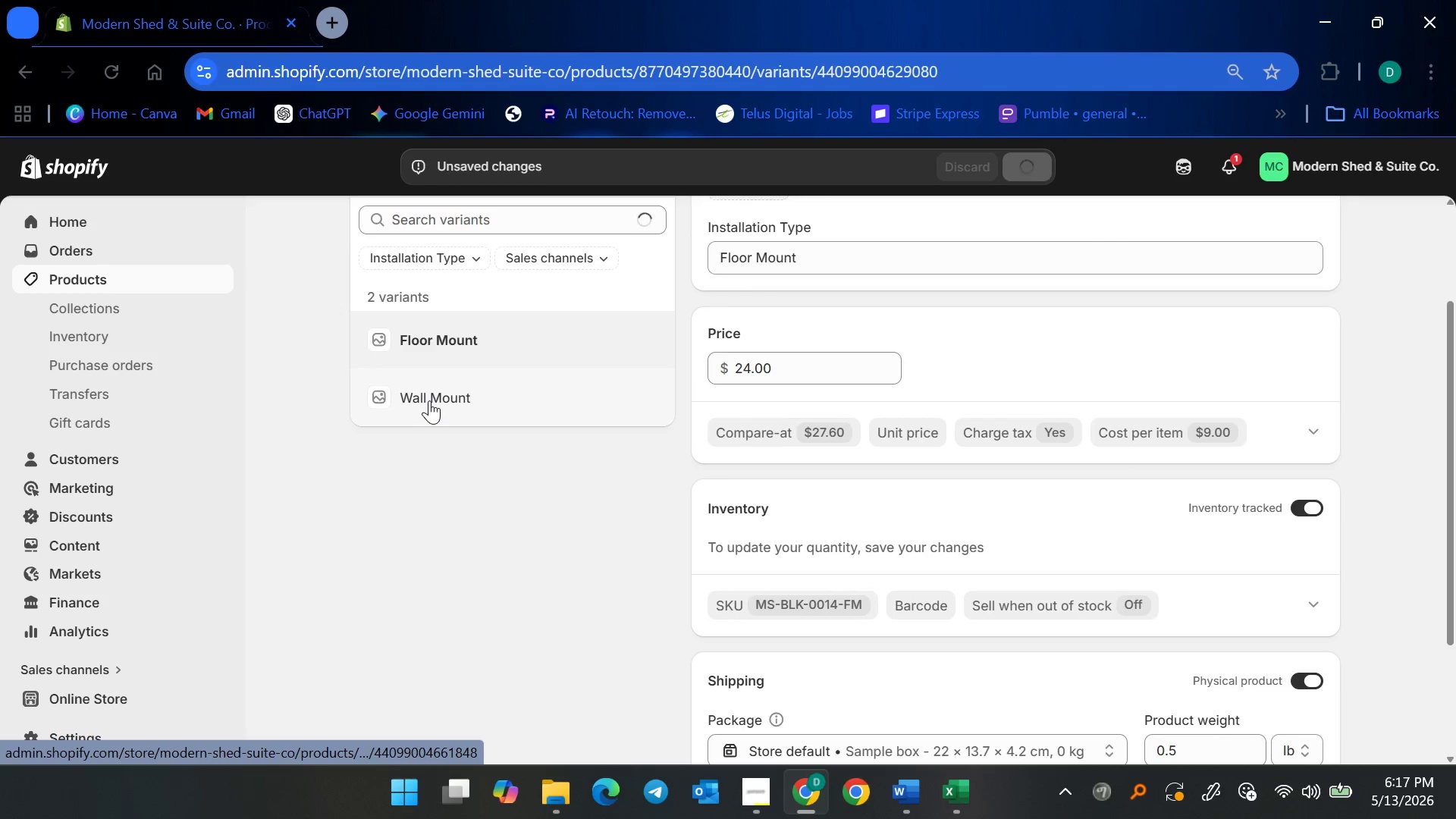 
left_click([429, 400])
 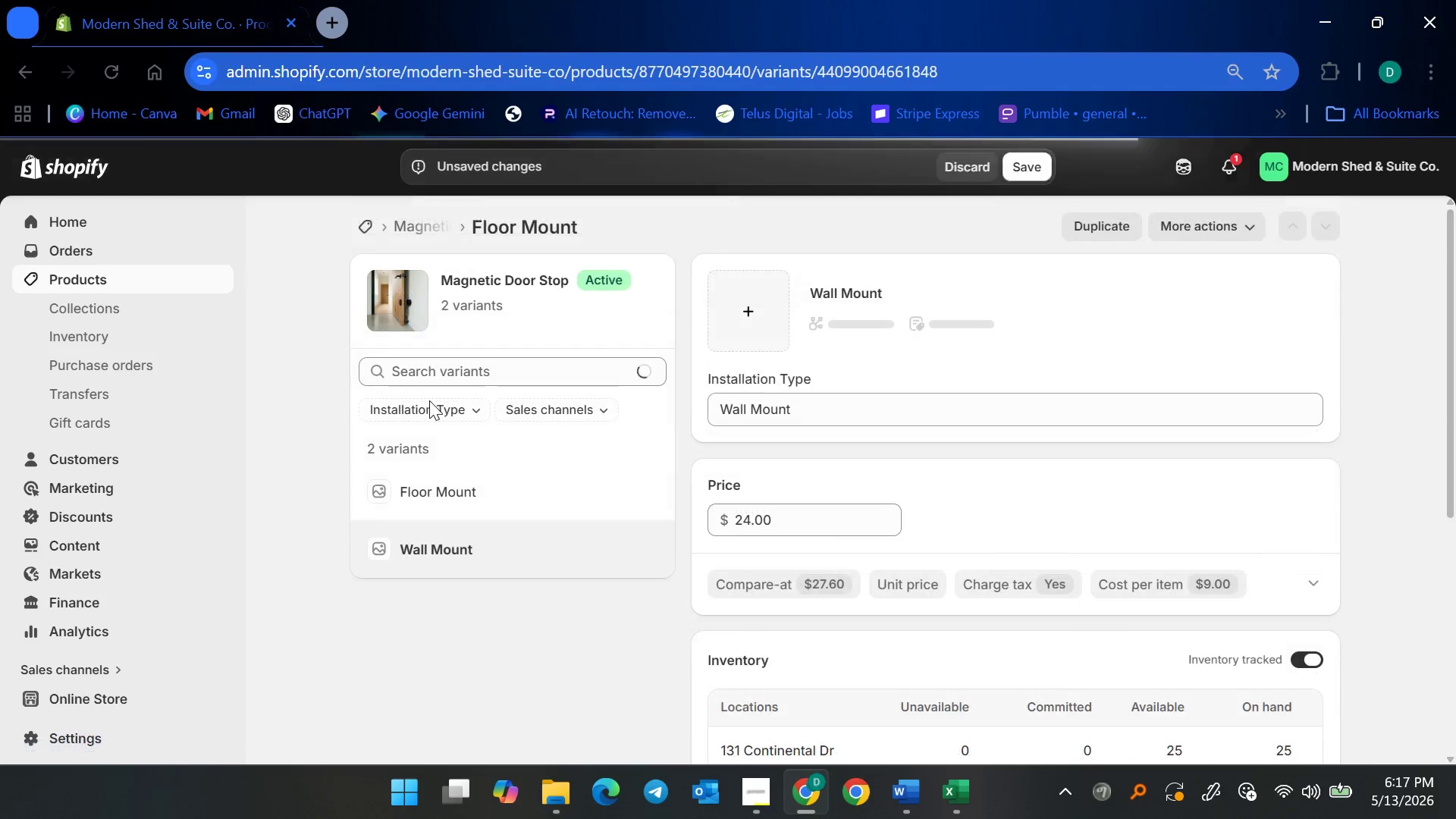 
scroll: coordinate [820, 516], scroll_direction: down, amount: 1.0
 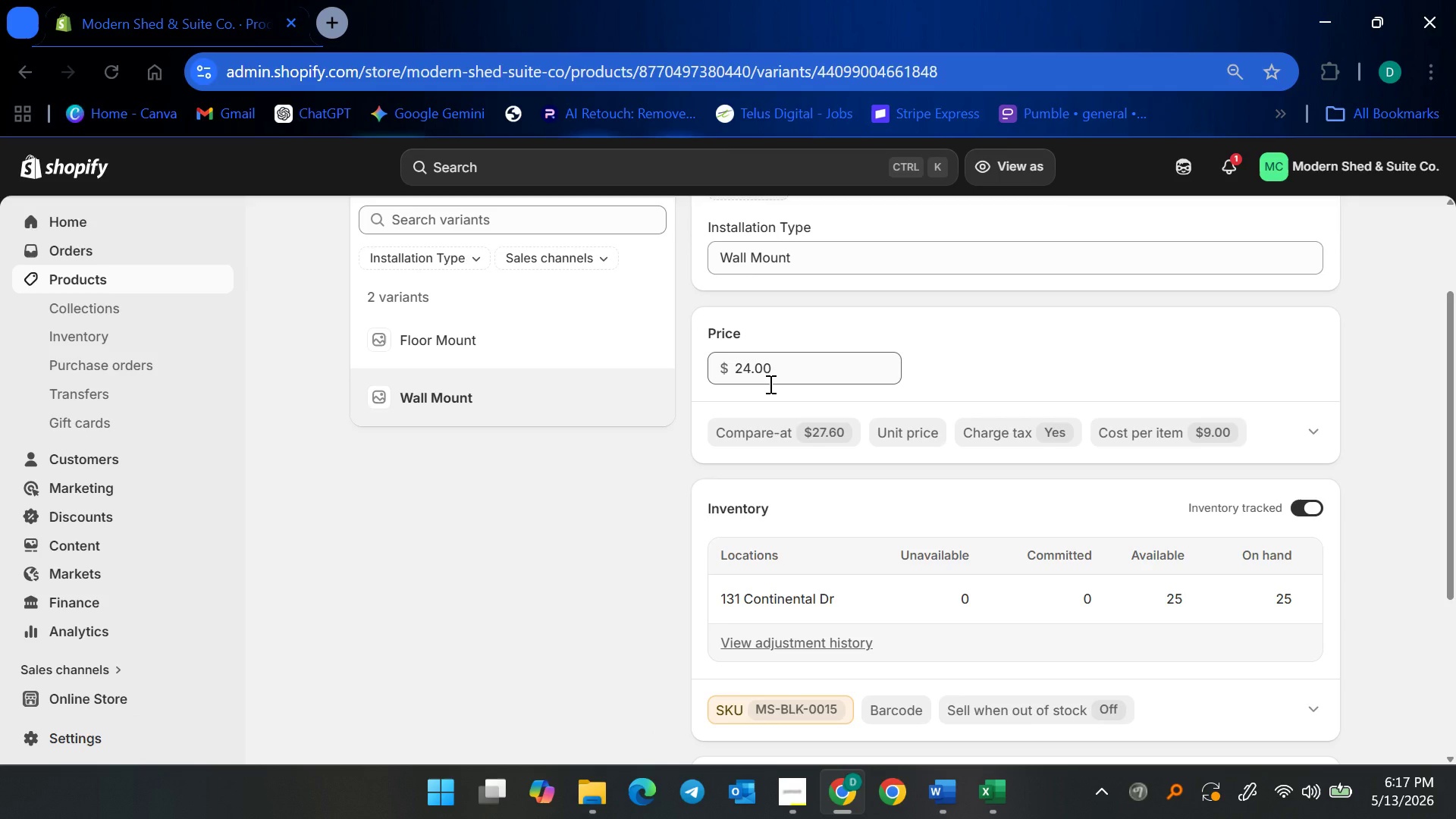 
wait(5.62)
 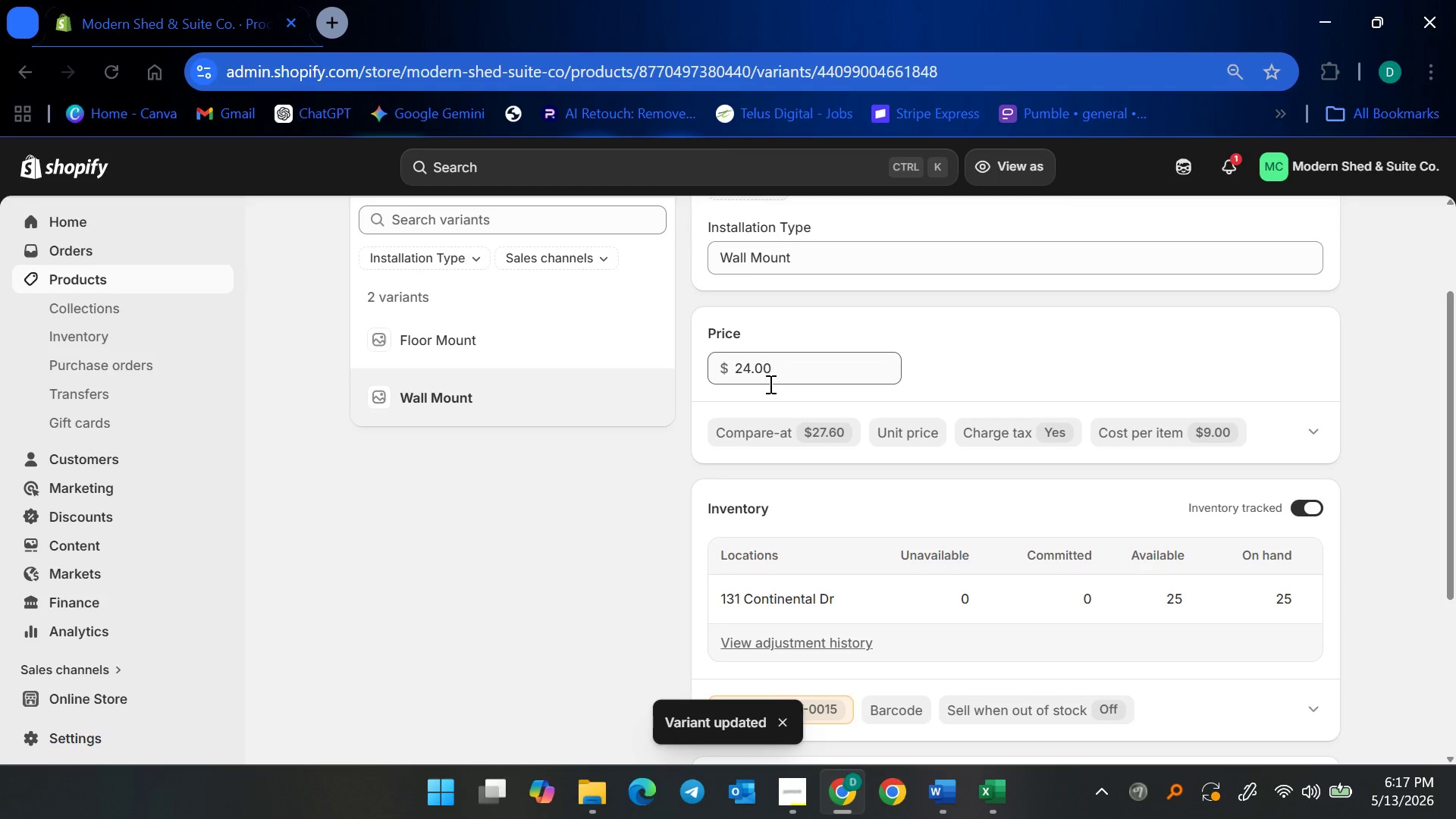 
left_click_drag(start_coordinate=[769, 391], to_coordinate=[711, 385])
 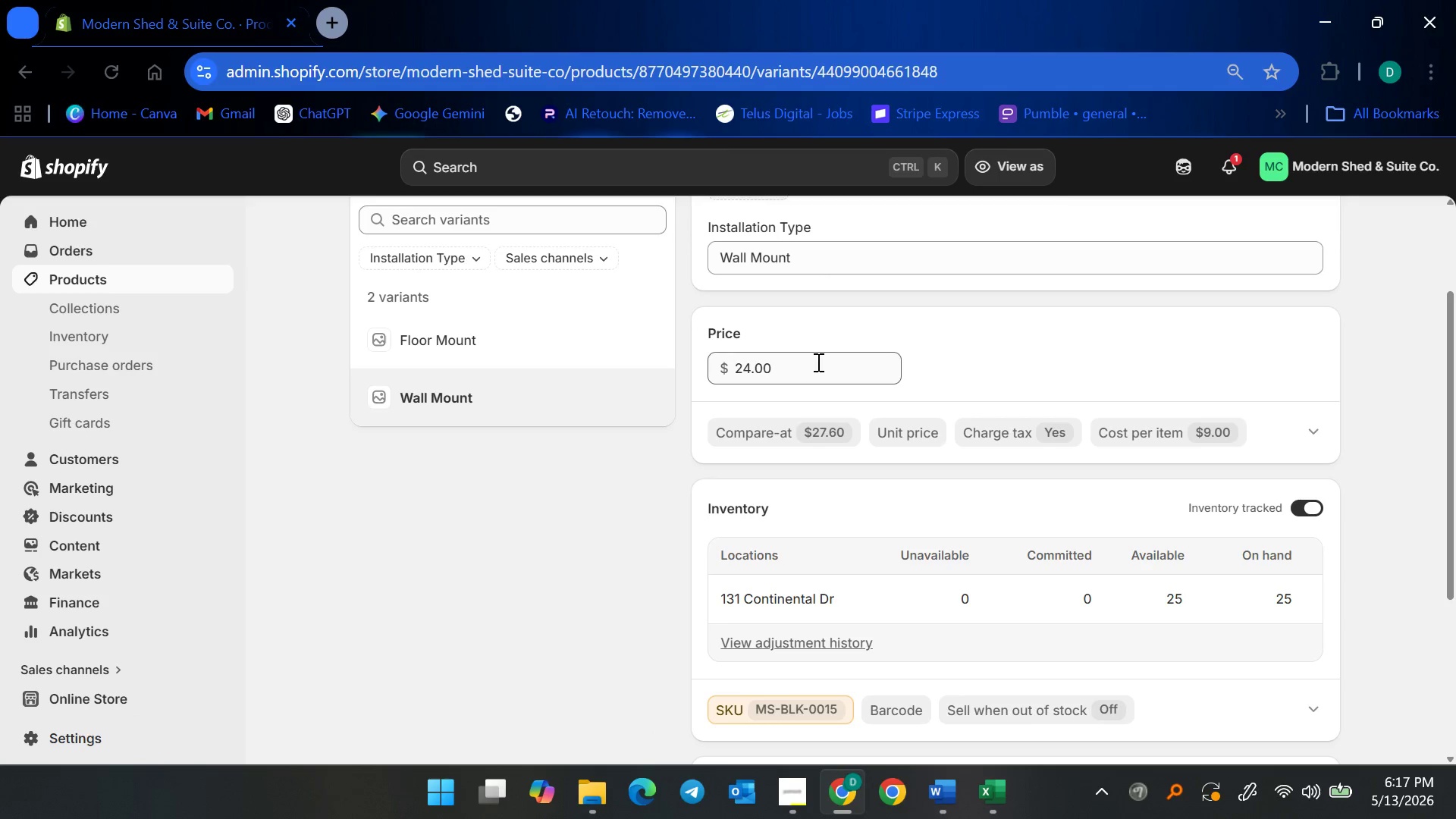 
left_click_drag(start_coordinate=[817, 362], to_coordinate=[714, 362])
 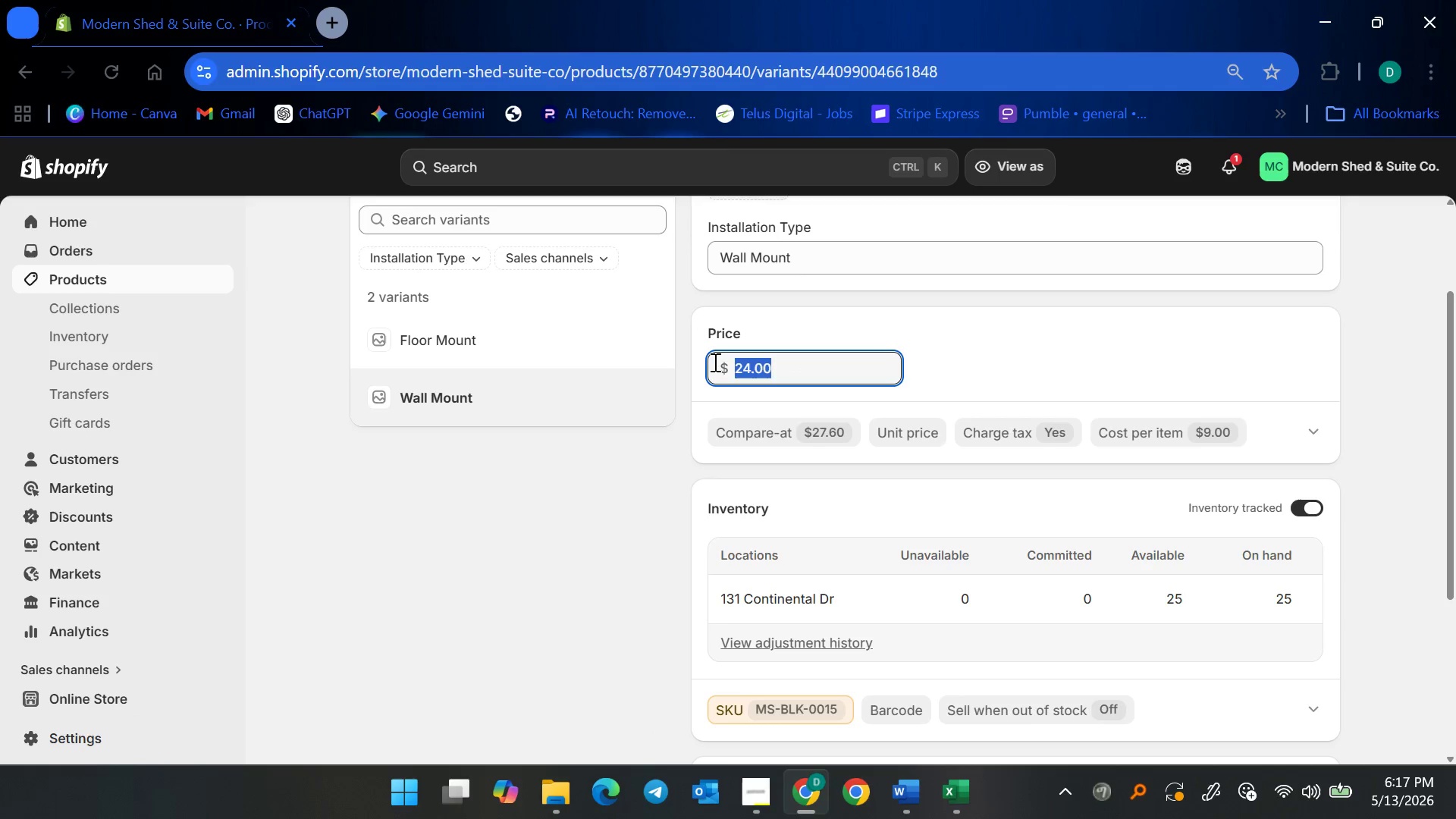 
type(2629.90)
 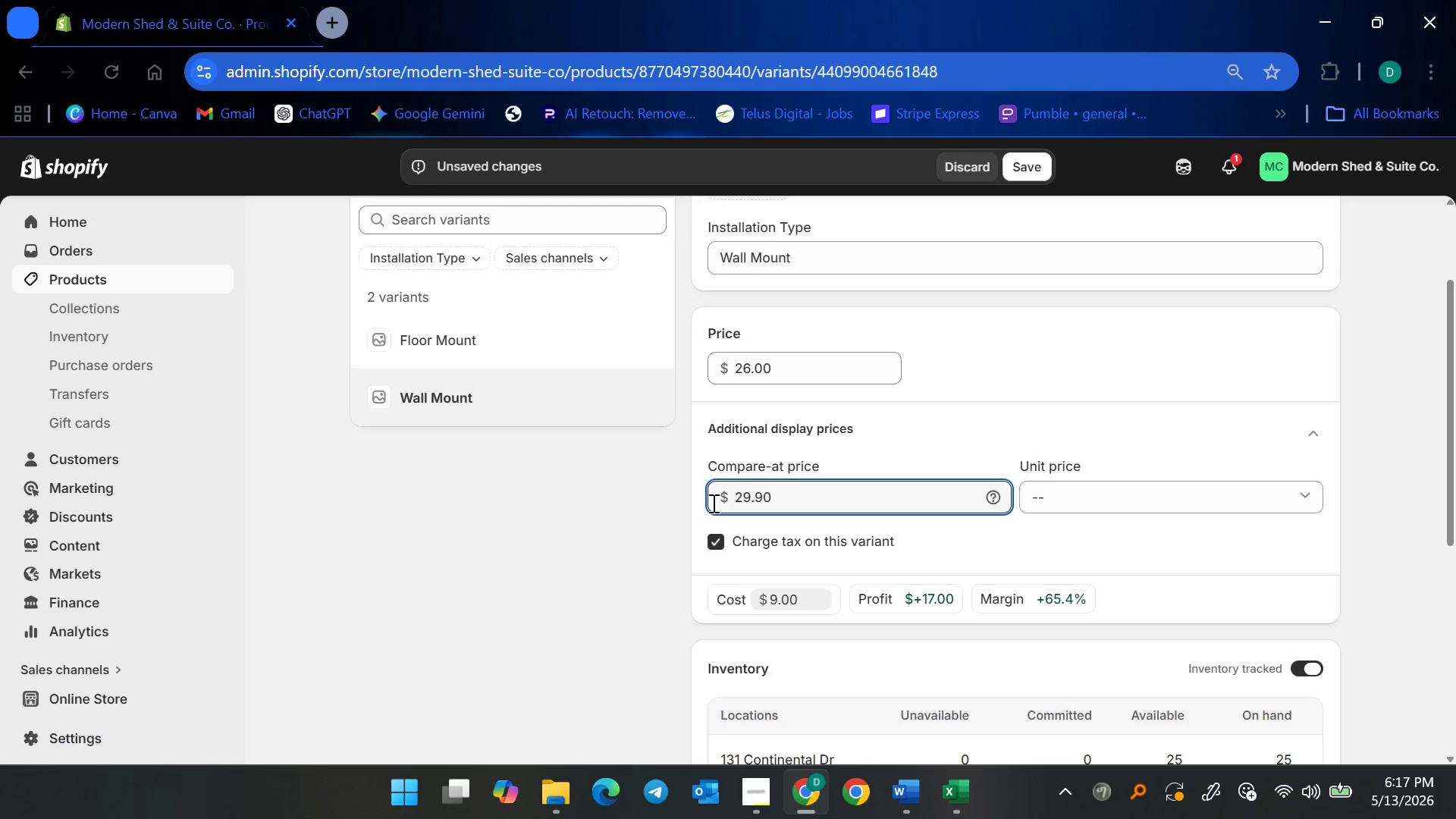 
left_click_drag(start_coordinate=[794, 488], to_coordinate=[713, 504])
 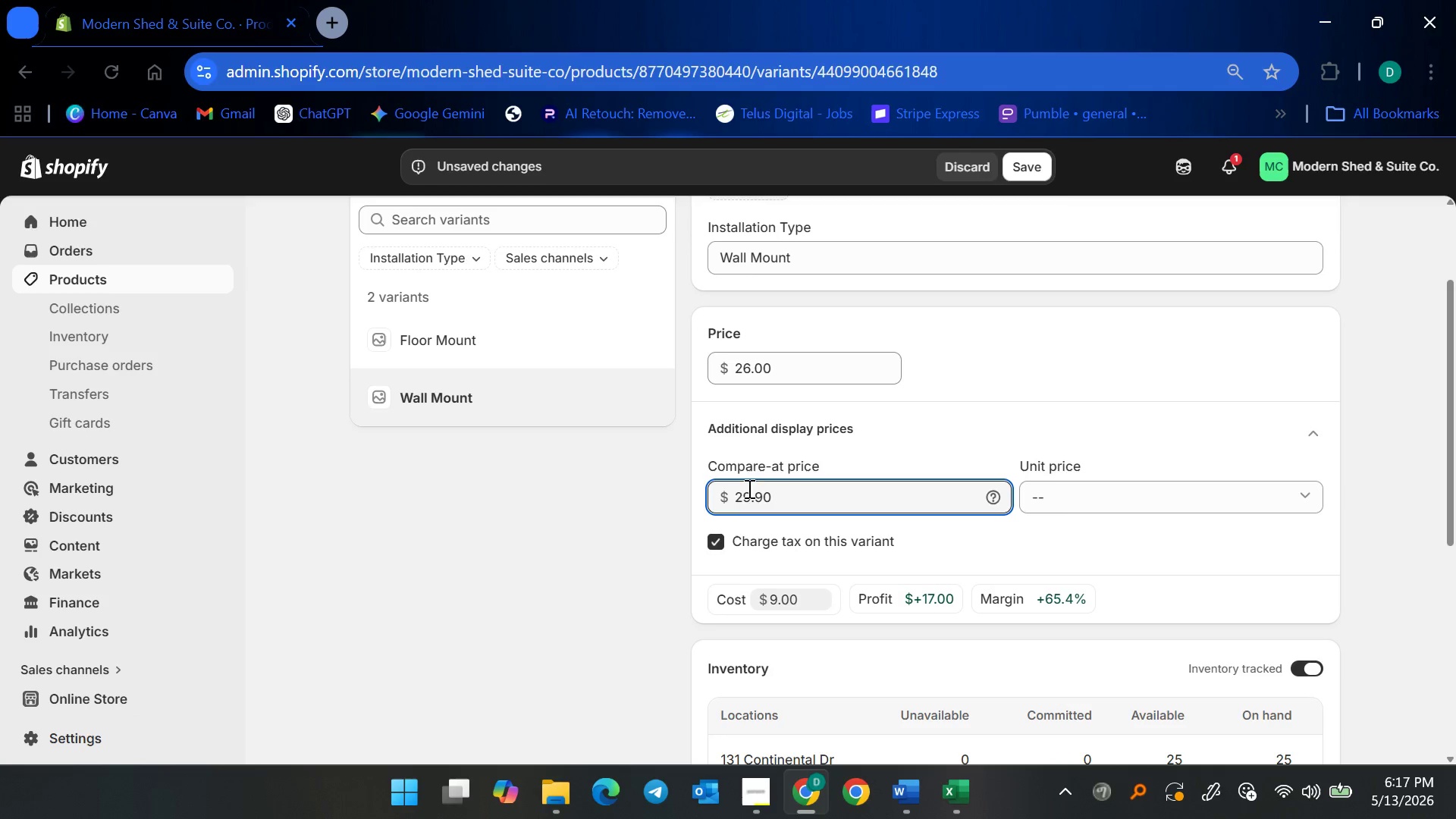 
mouse_move([805, 602])
 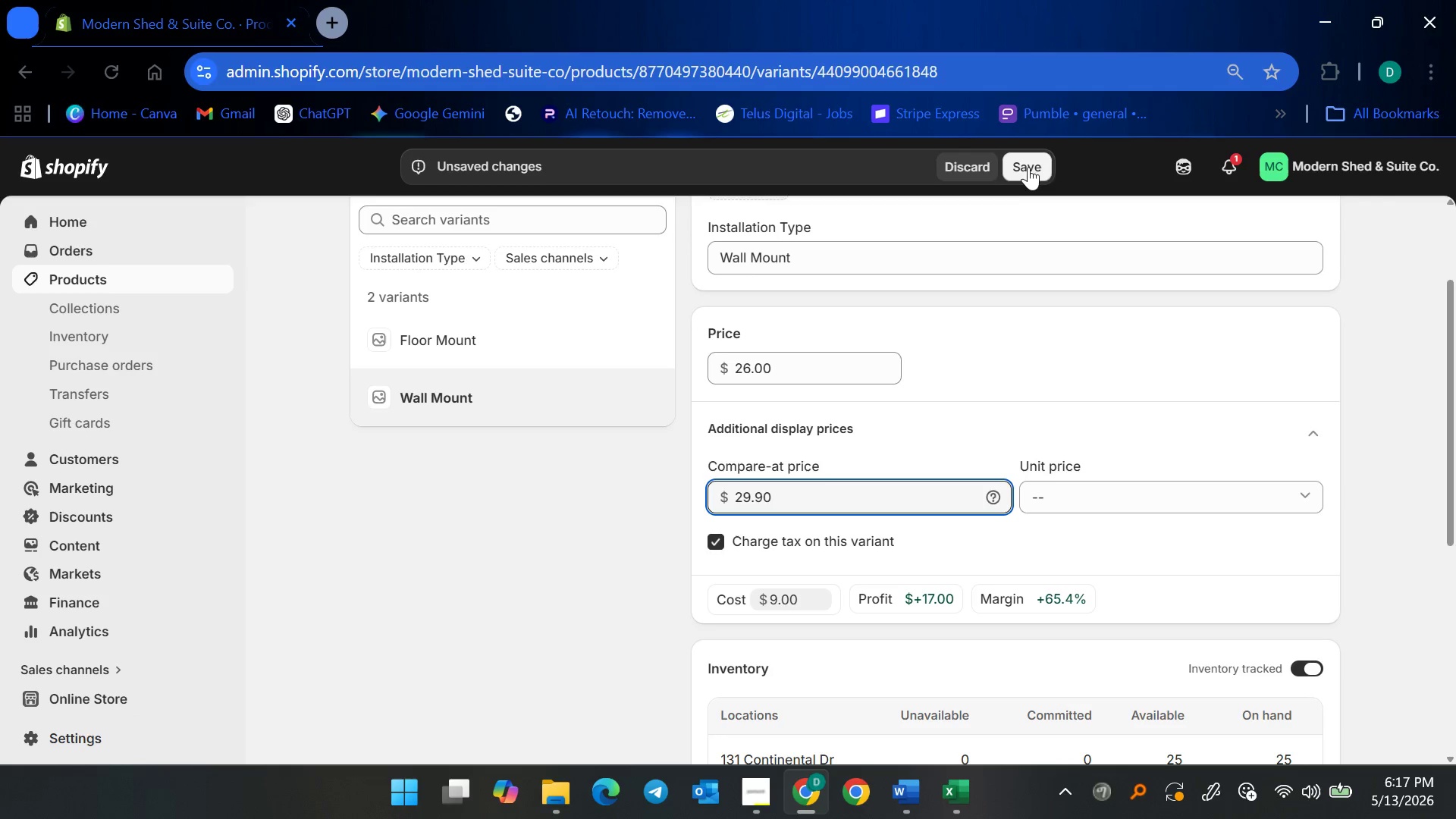 
left_click([1035, 160])
 